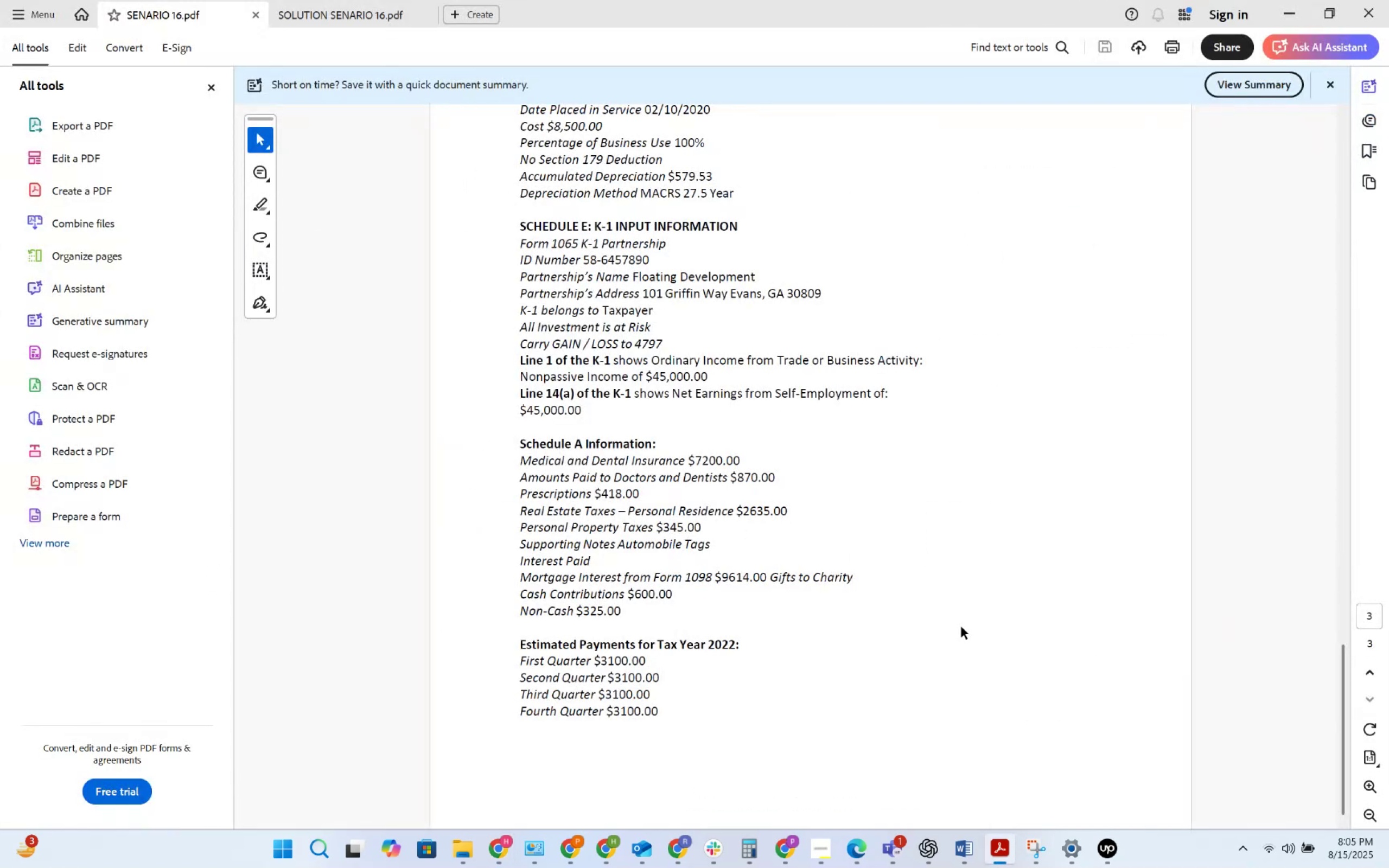 
key(Alt+Tab)
 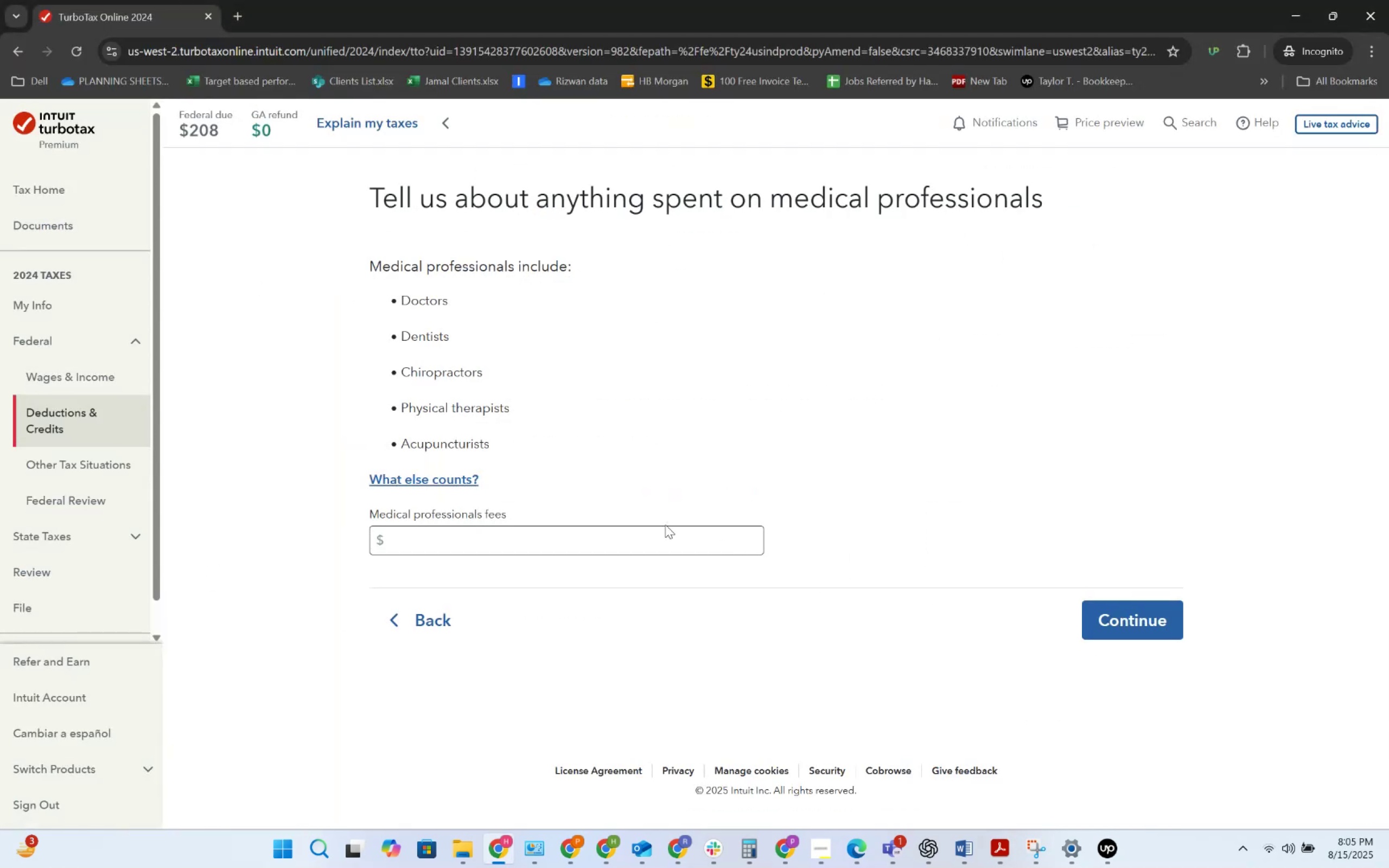 
left_click([641, 527])
 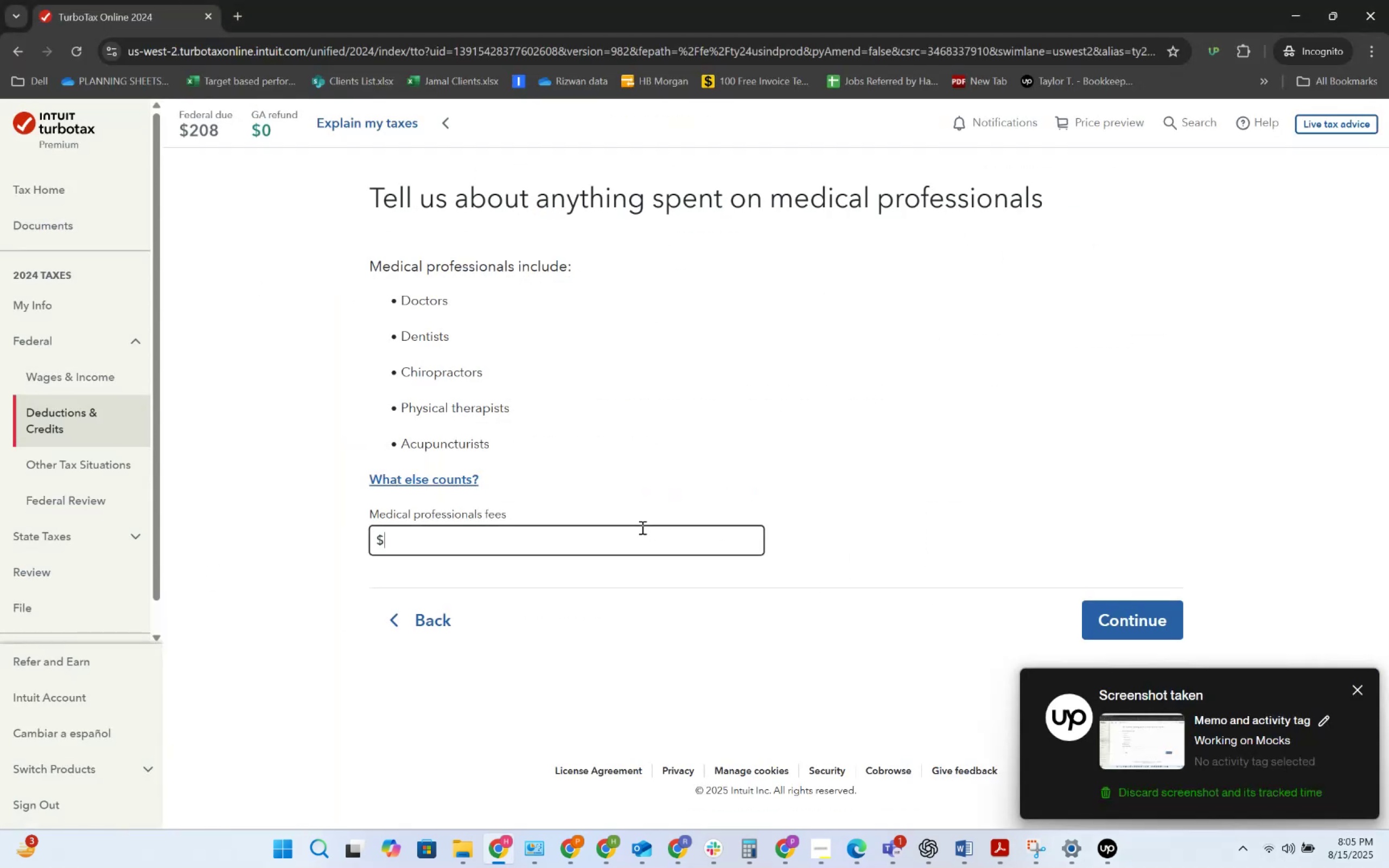 
key(Alt+AltLeft)
 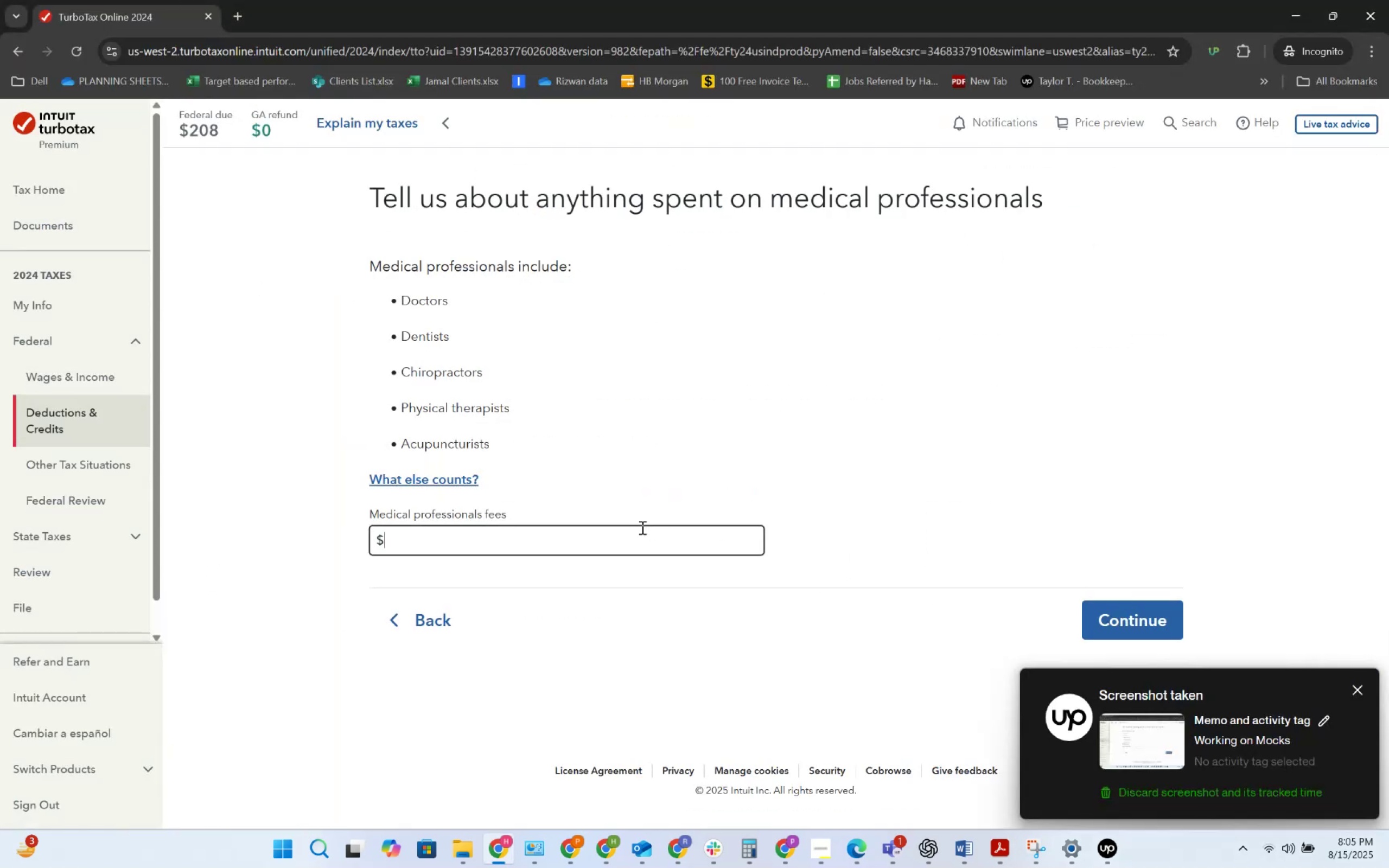 
key(Alt+Tab)
 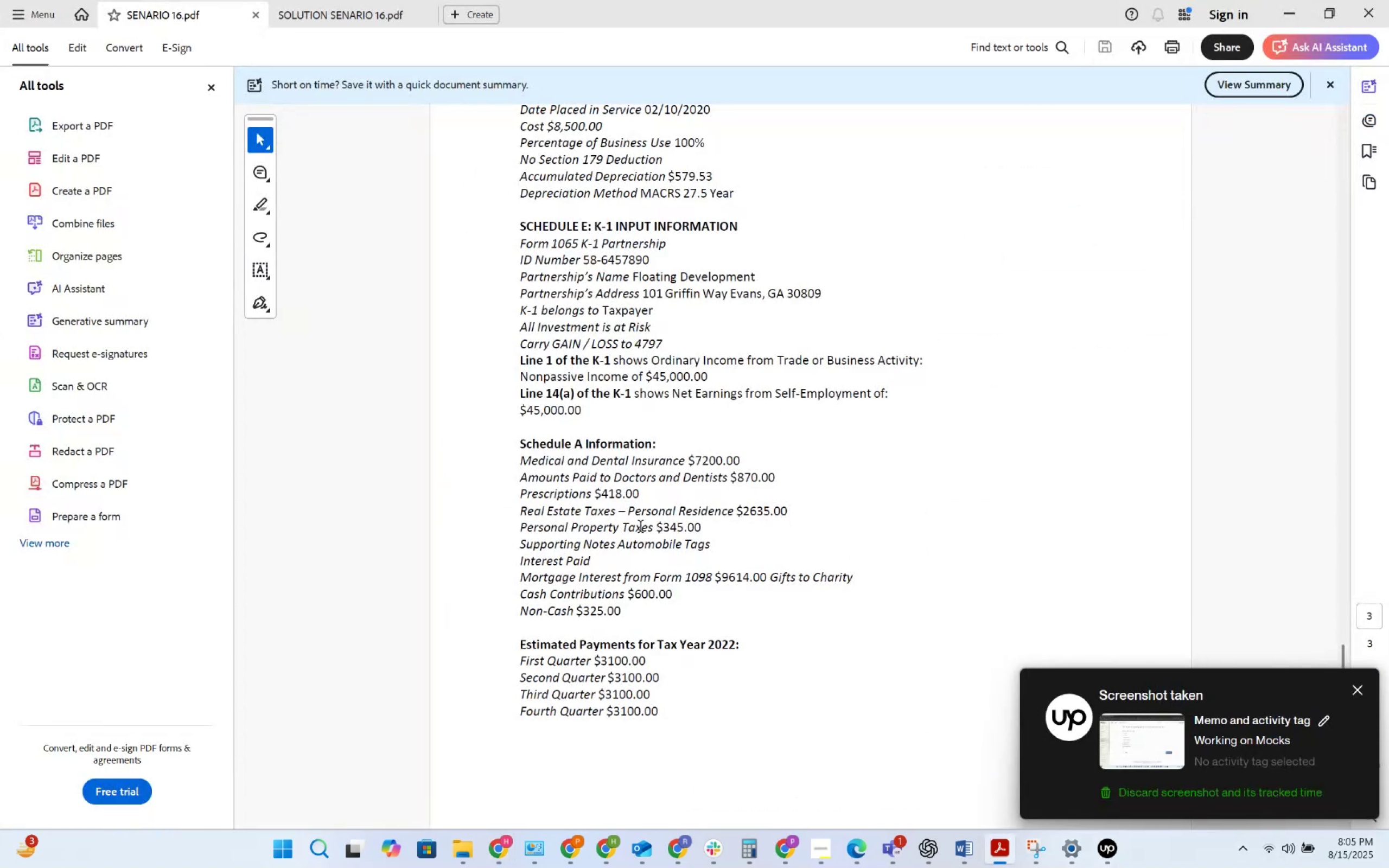 
key(Alt+AltLeft)
 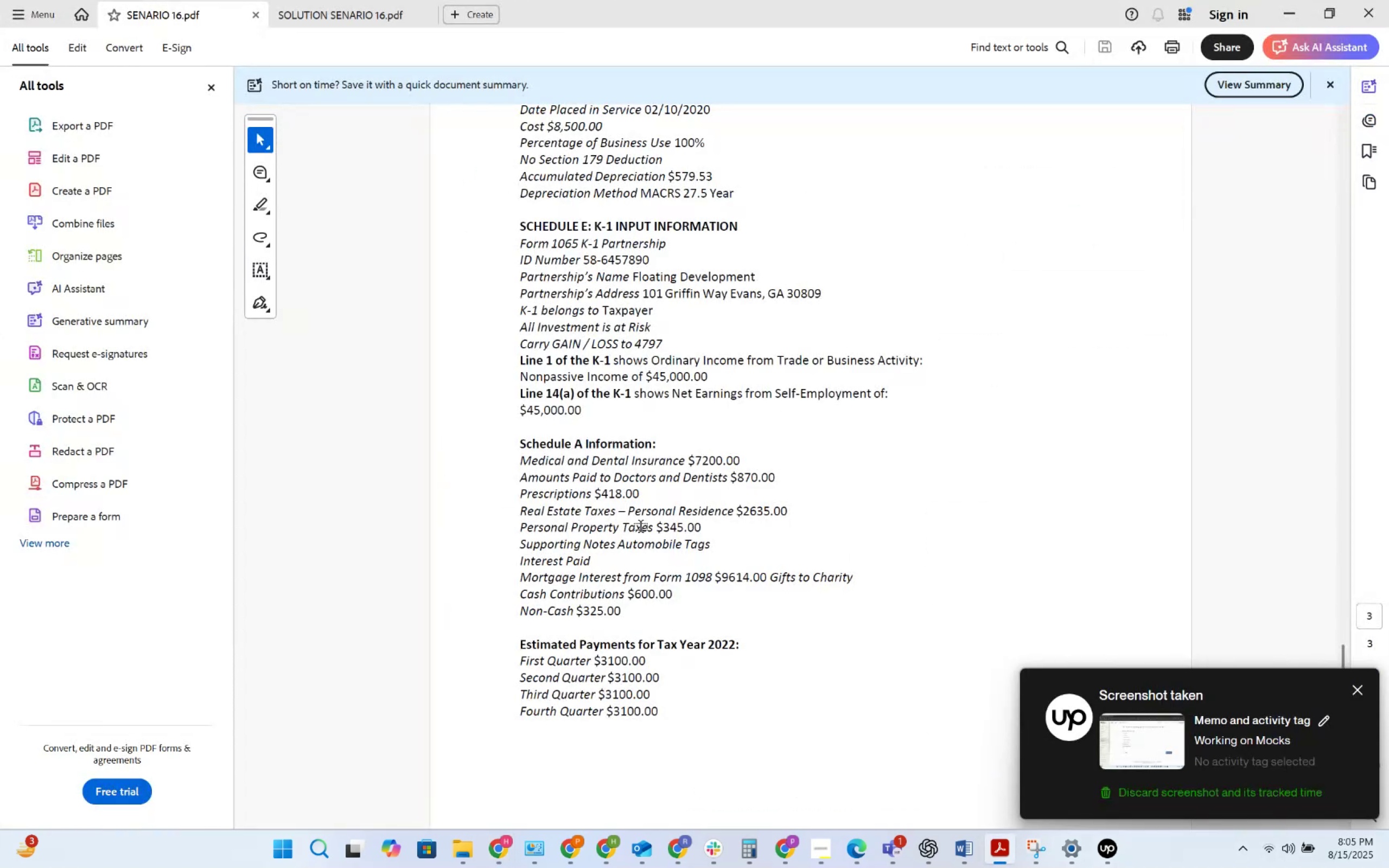 
key(Alt+Tab)
 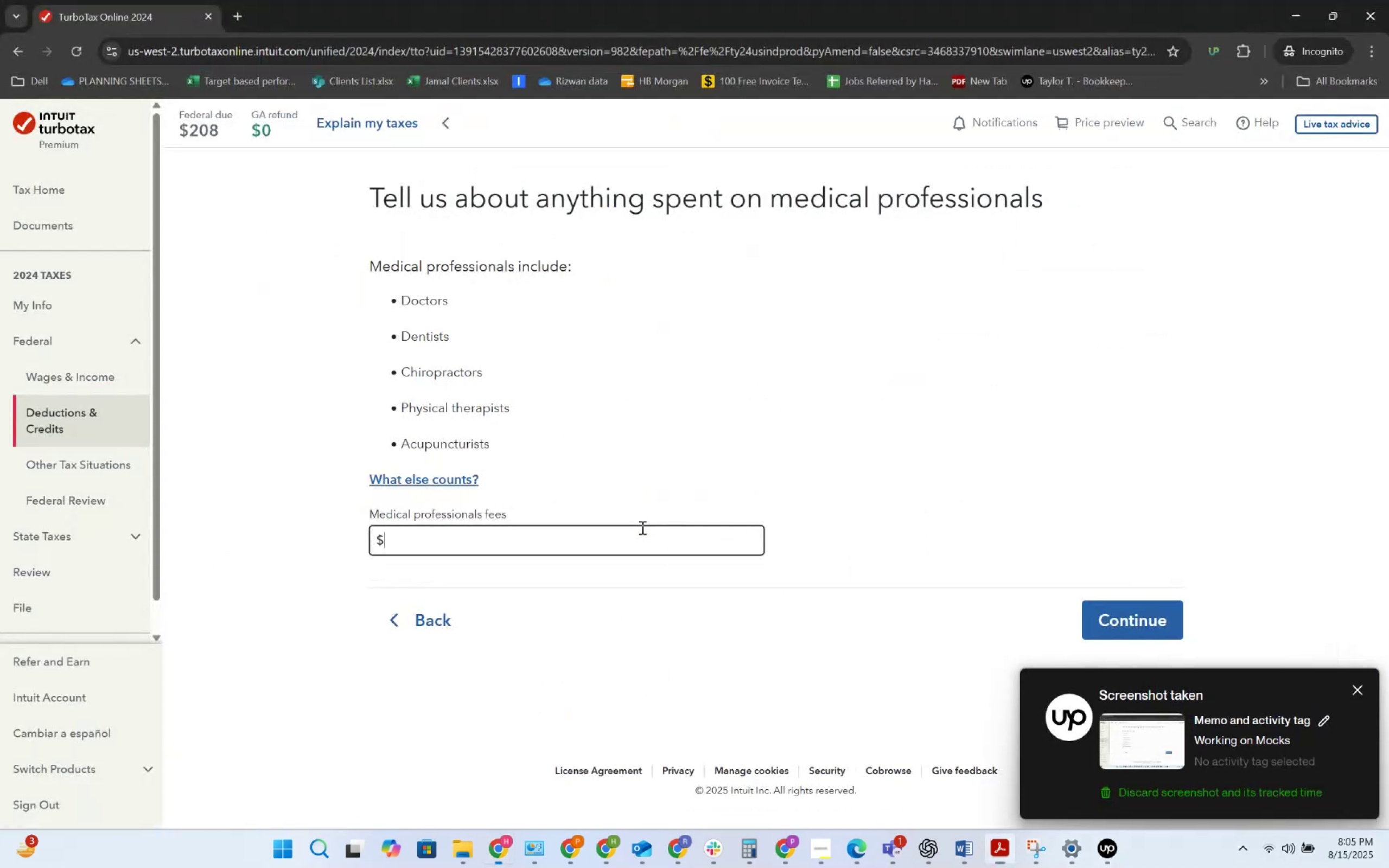 
key(Numpad8)
 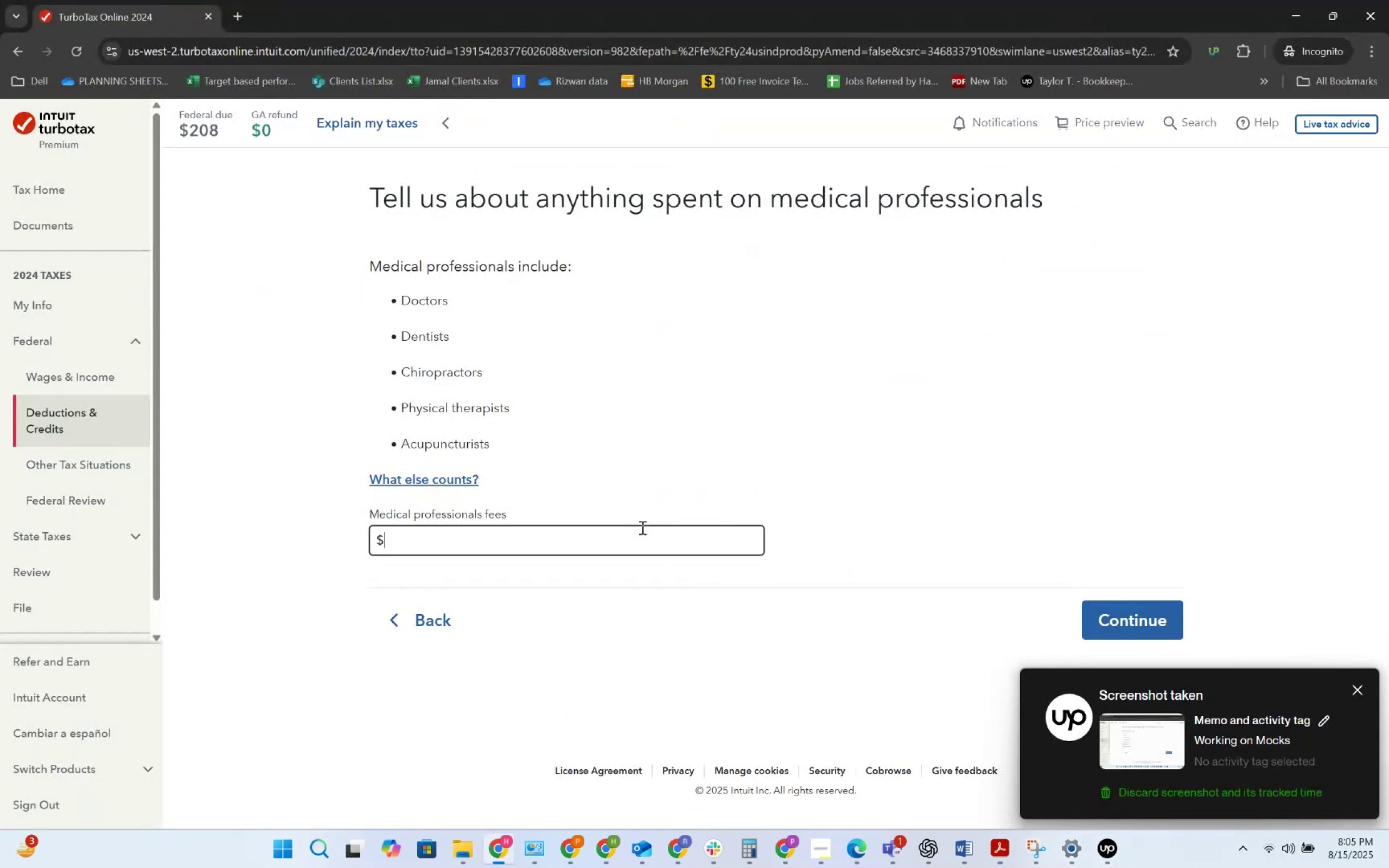 
key(Numpad7)
 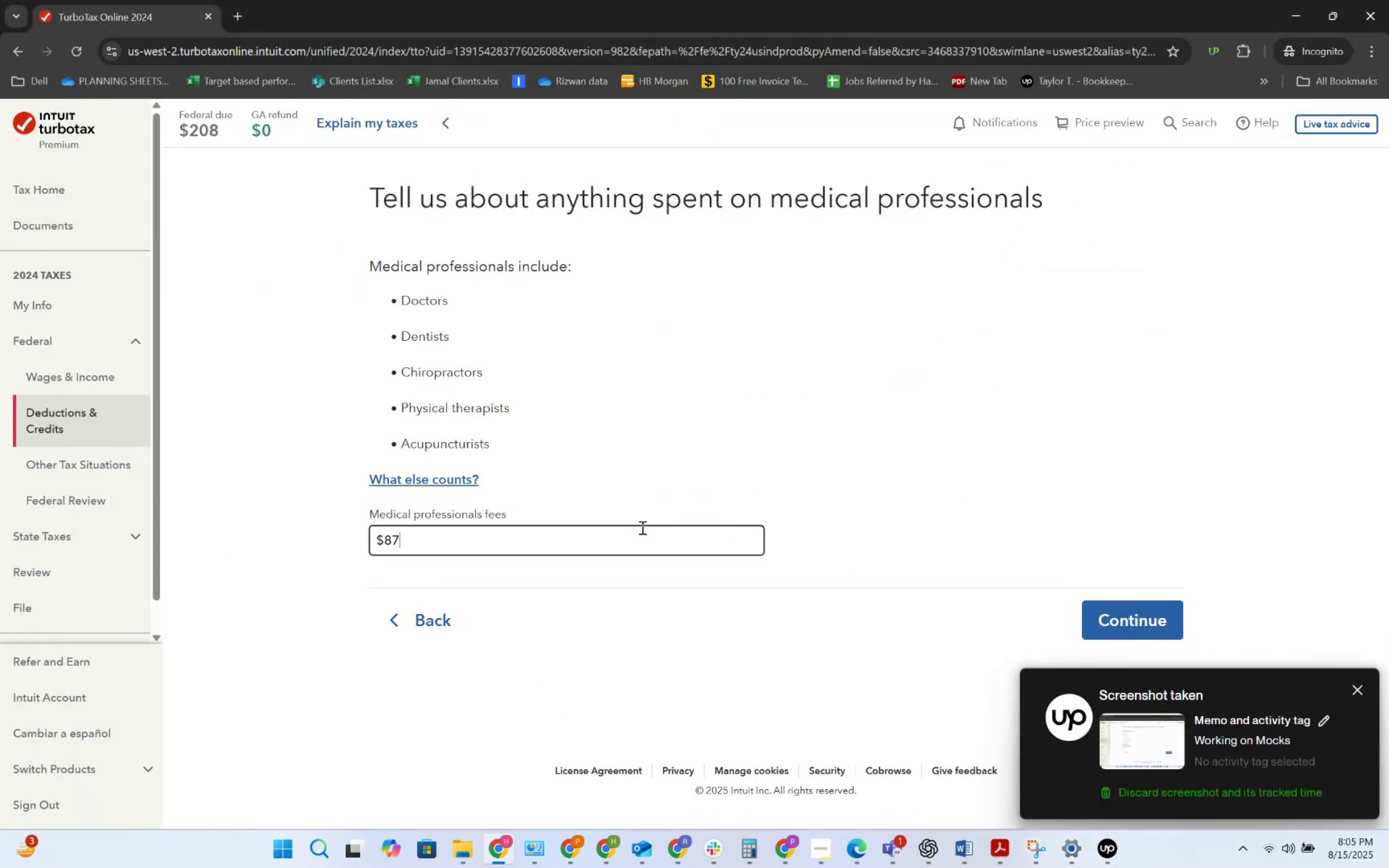 
key(Numpad0)
 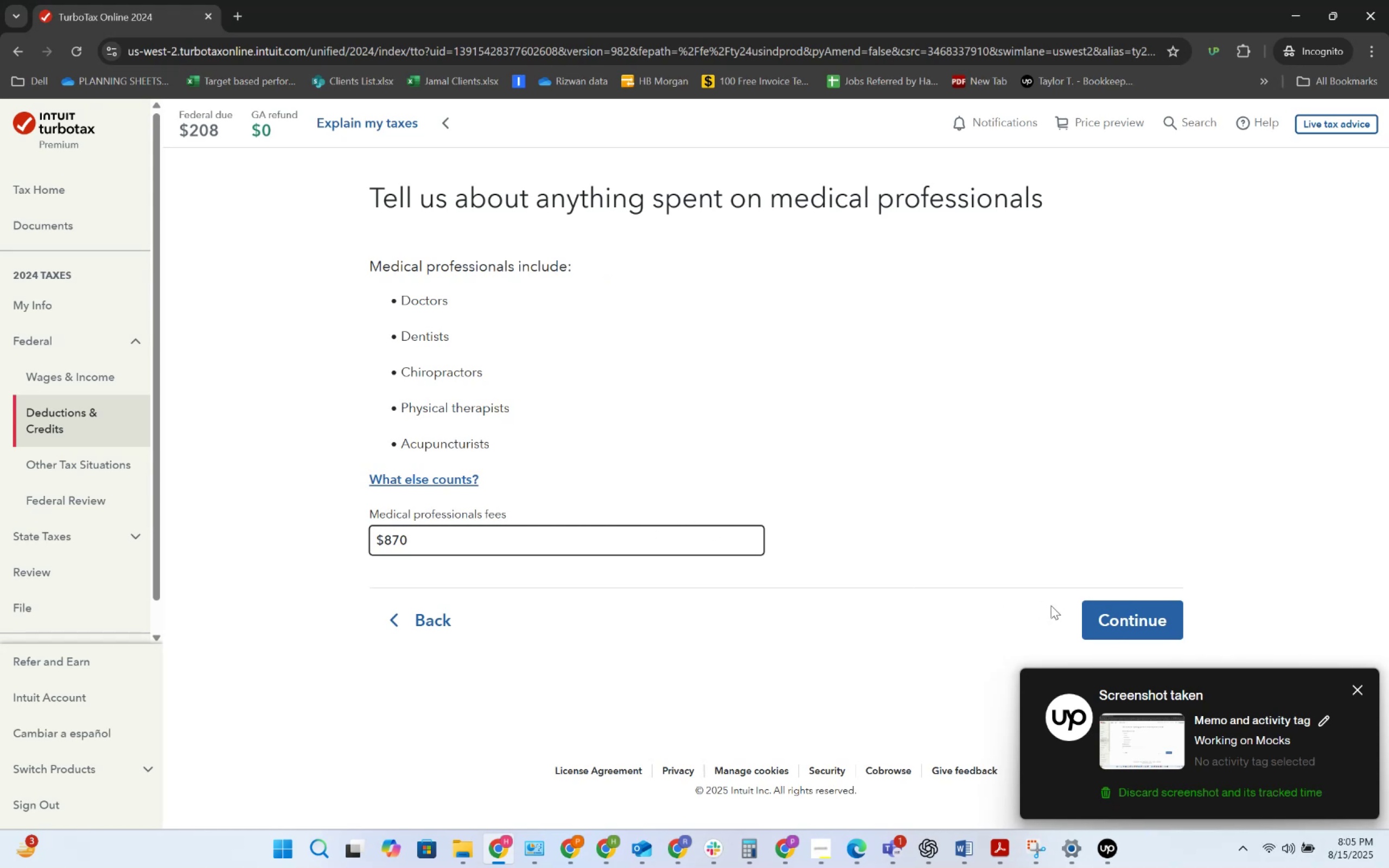 
left_click([1088, 609])
 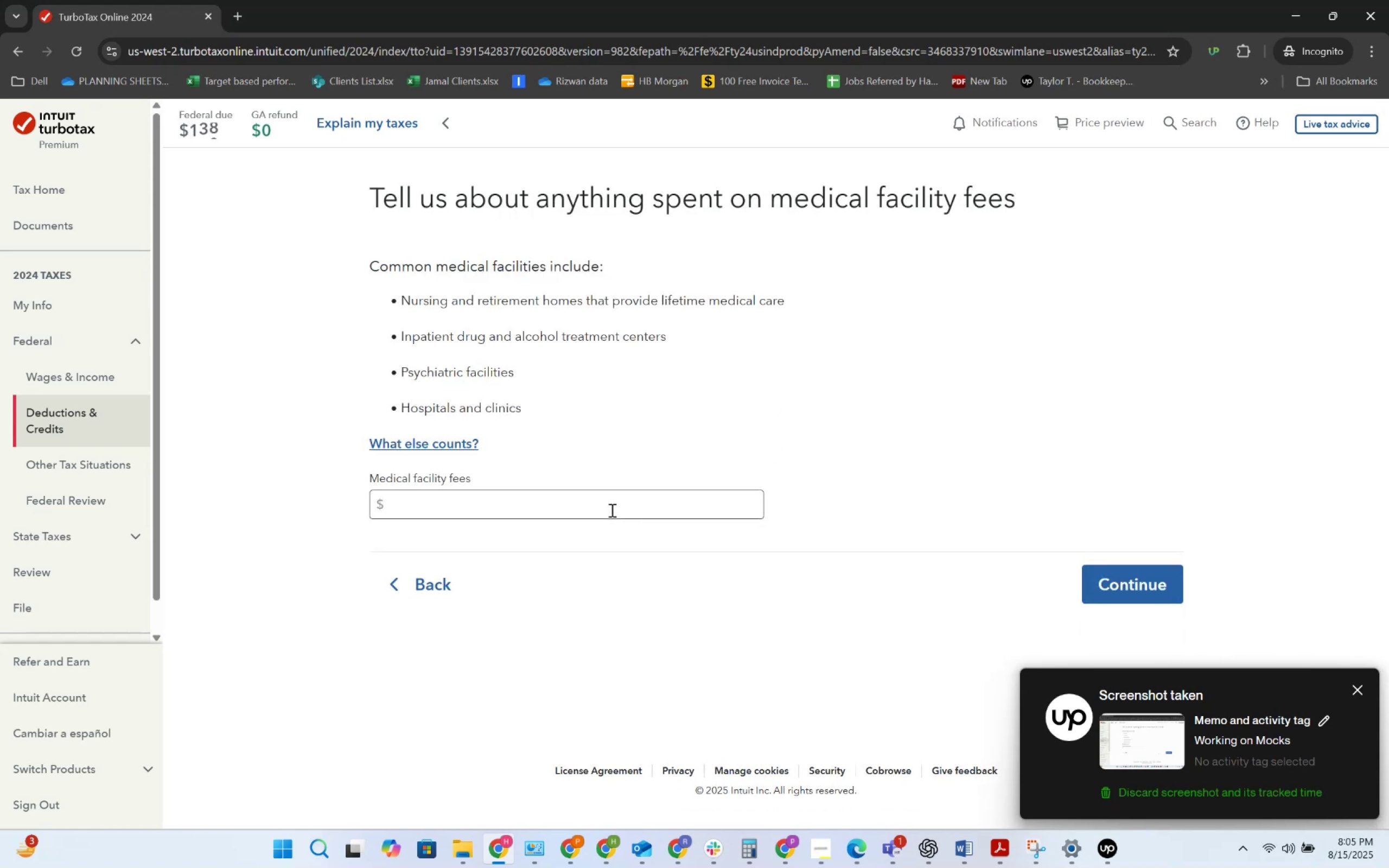 
key(Alt+Tab)
 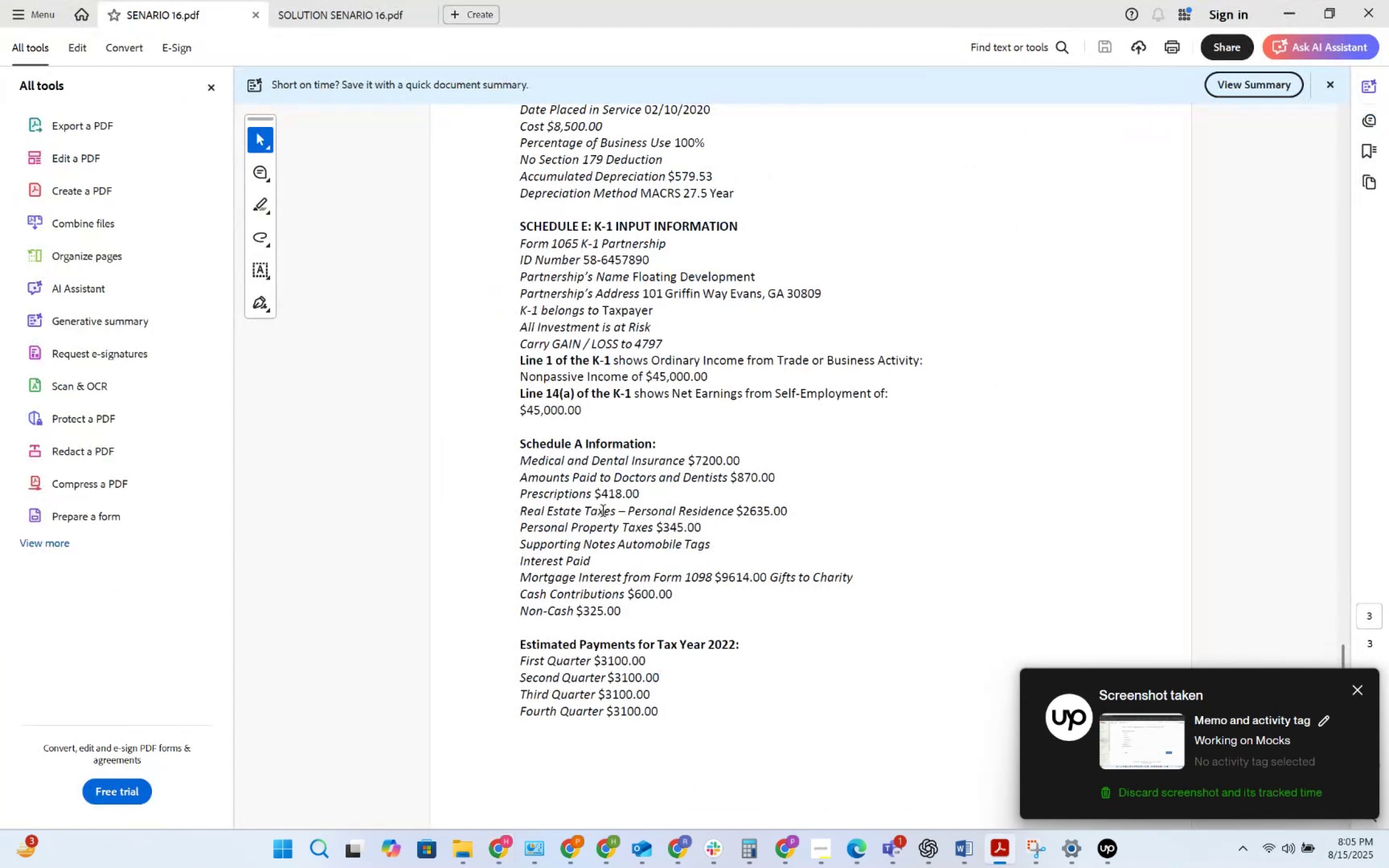 
key(Alt+AltLeft)
 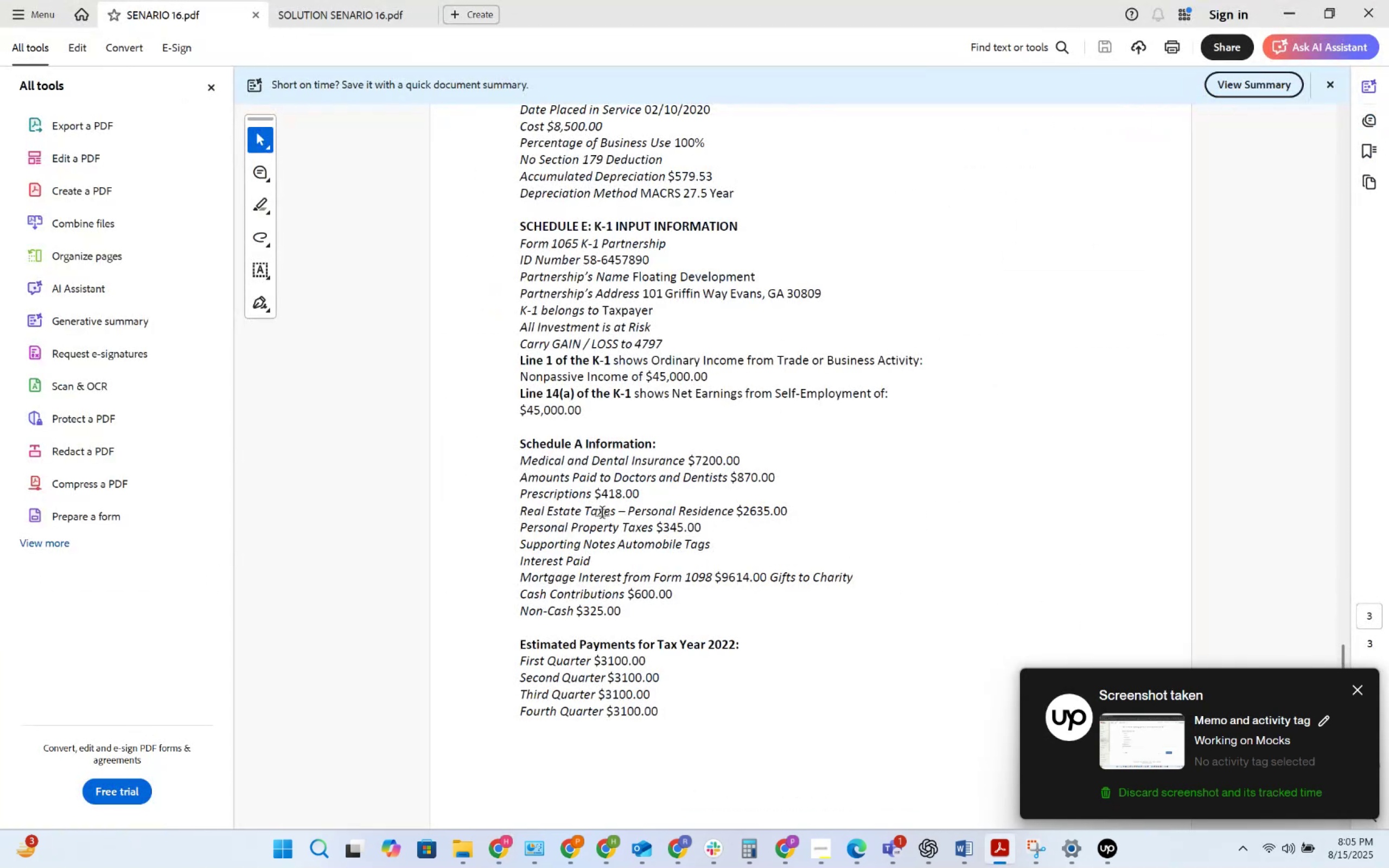 
key(Alt+Tab)
 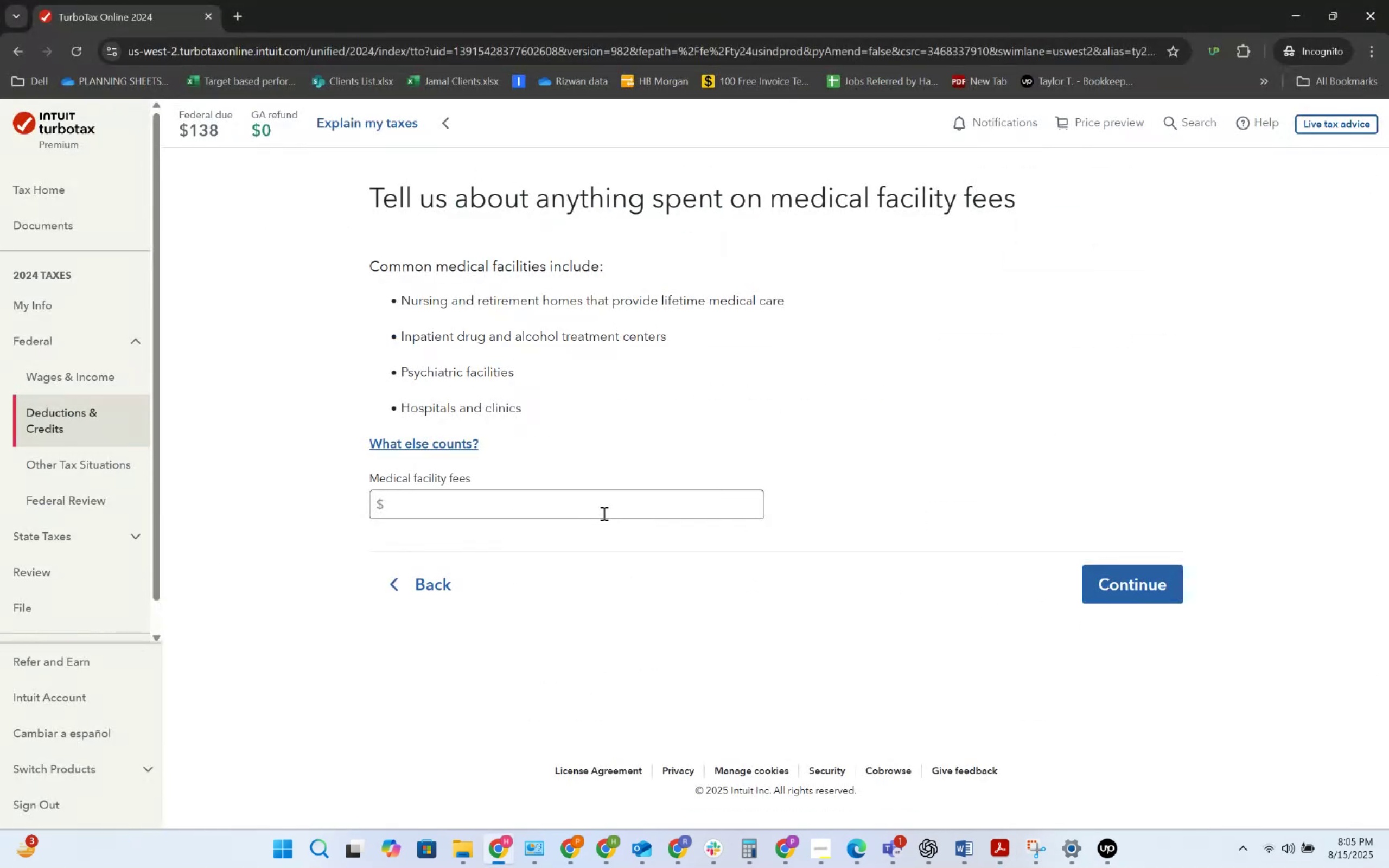 
left_click([603, 513])
 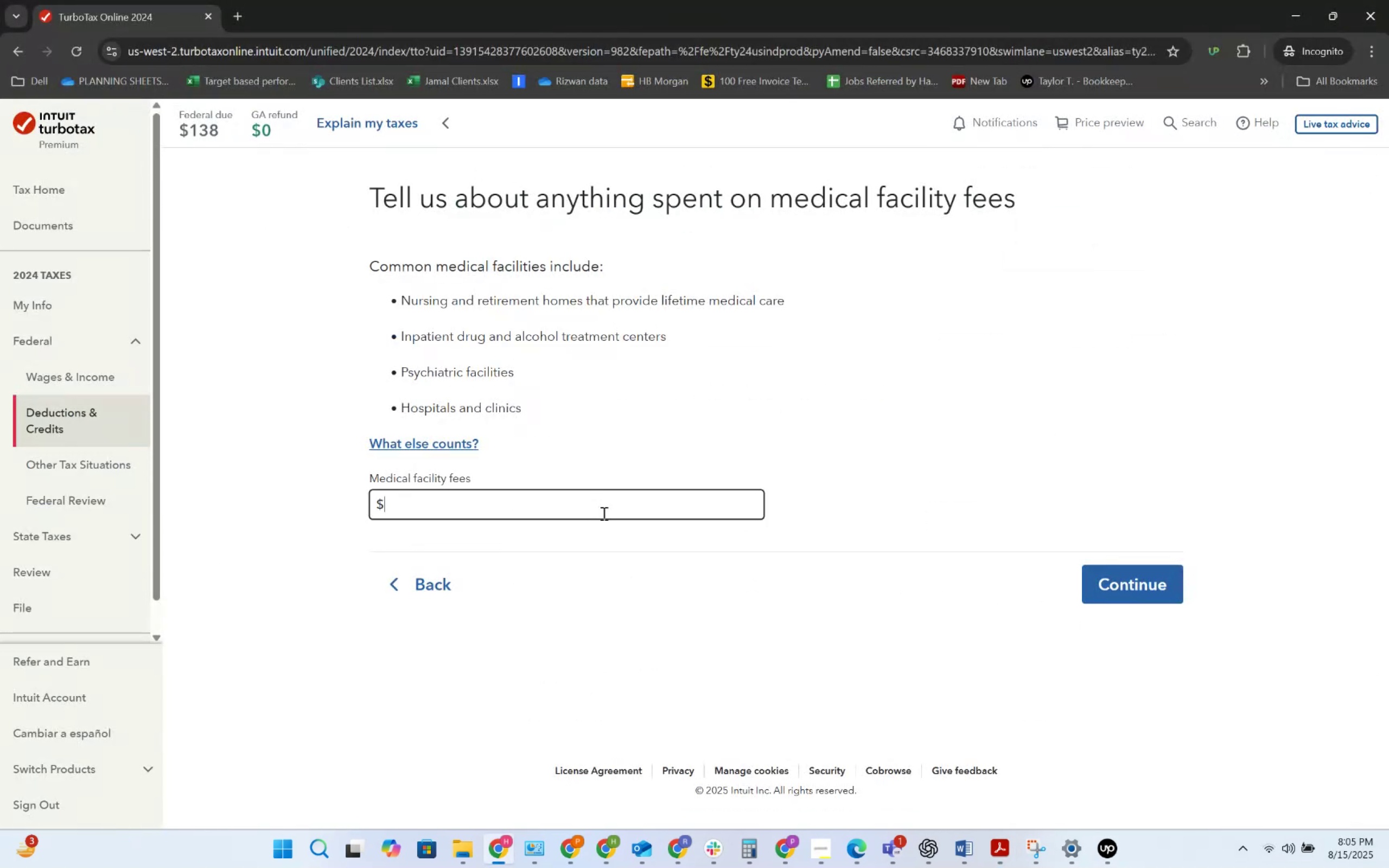 
key(Numpad4)
 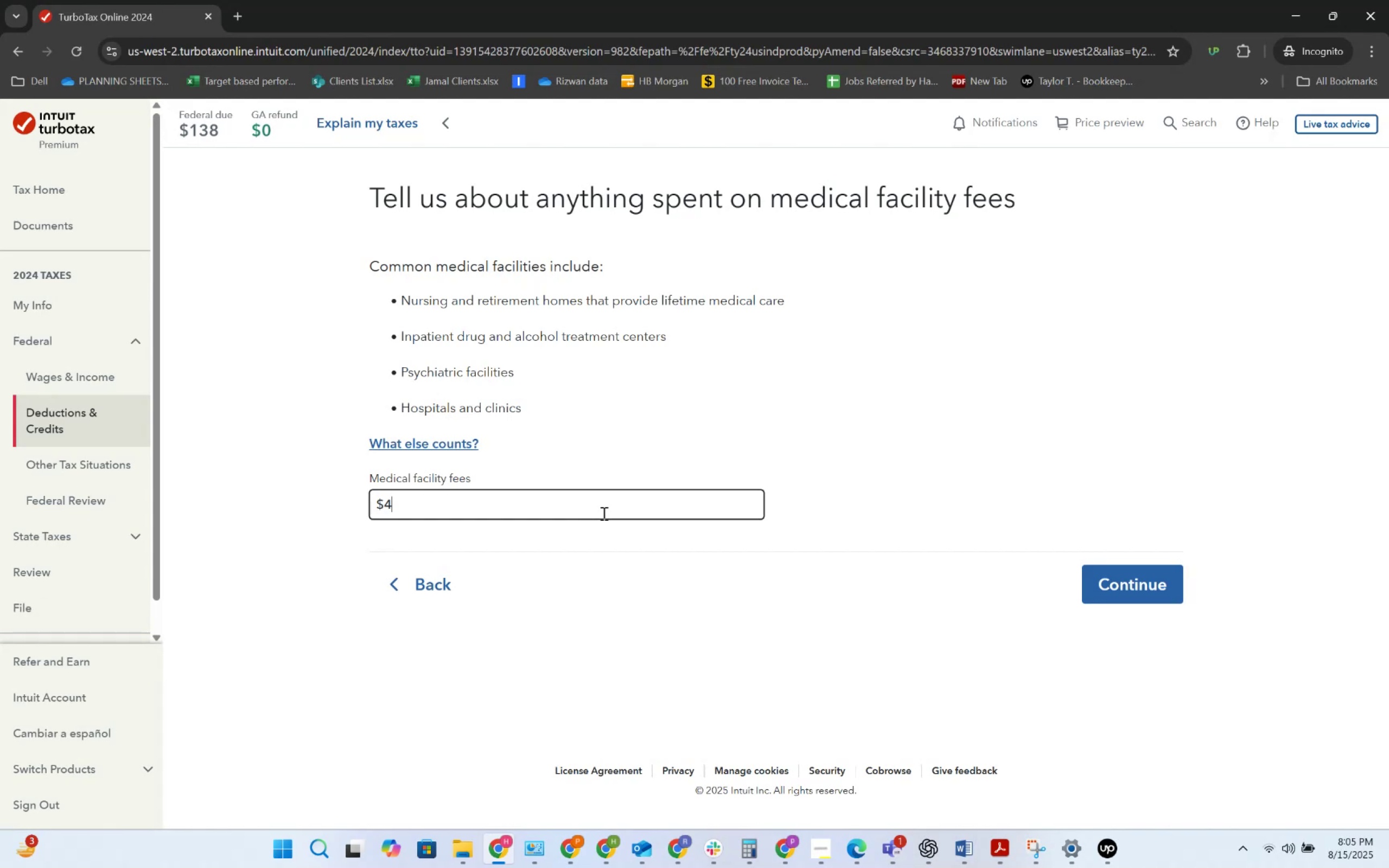 
key(Numpad1)
 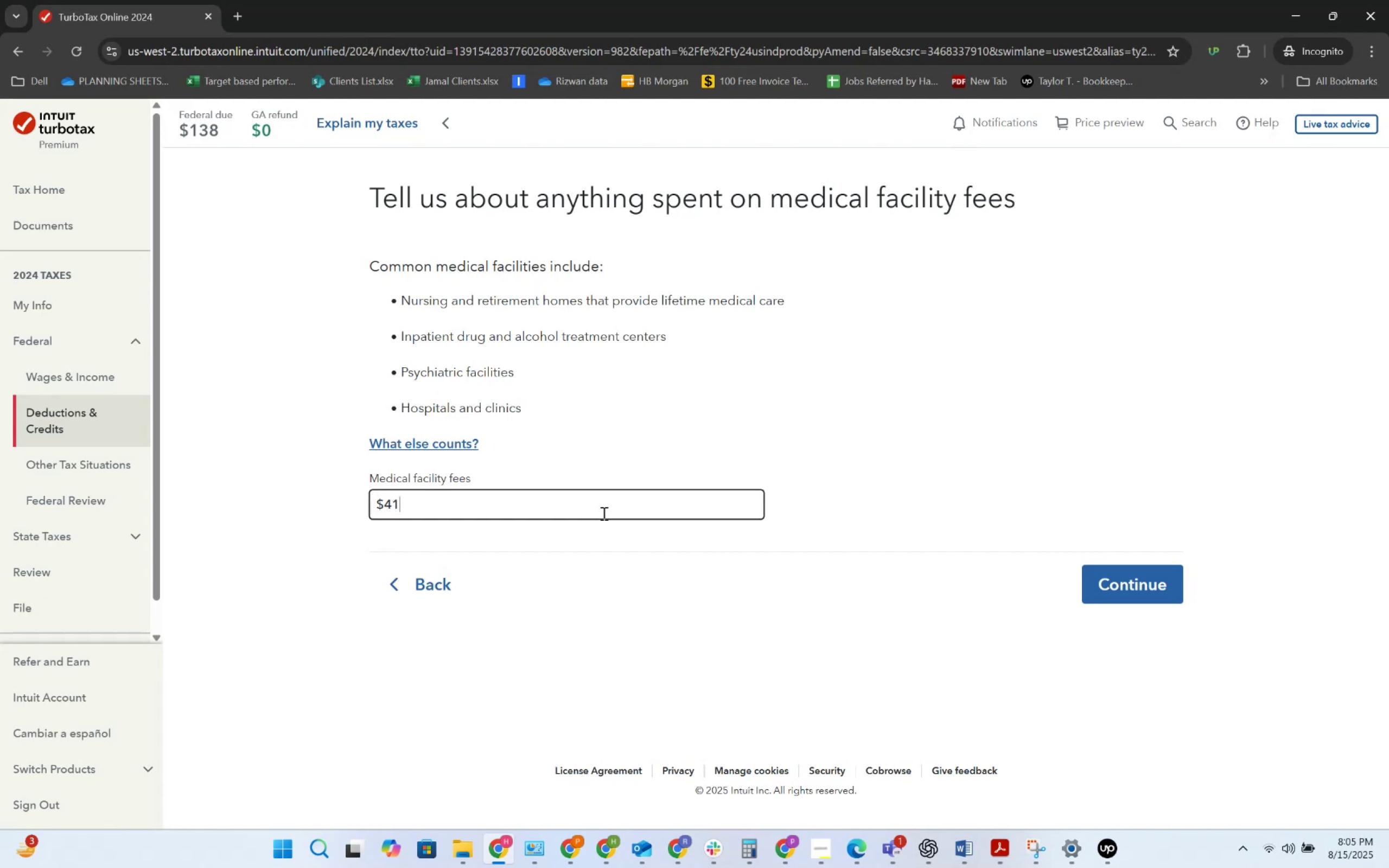 
key(Numpad8)
 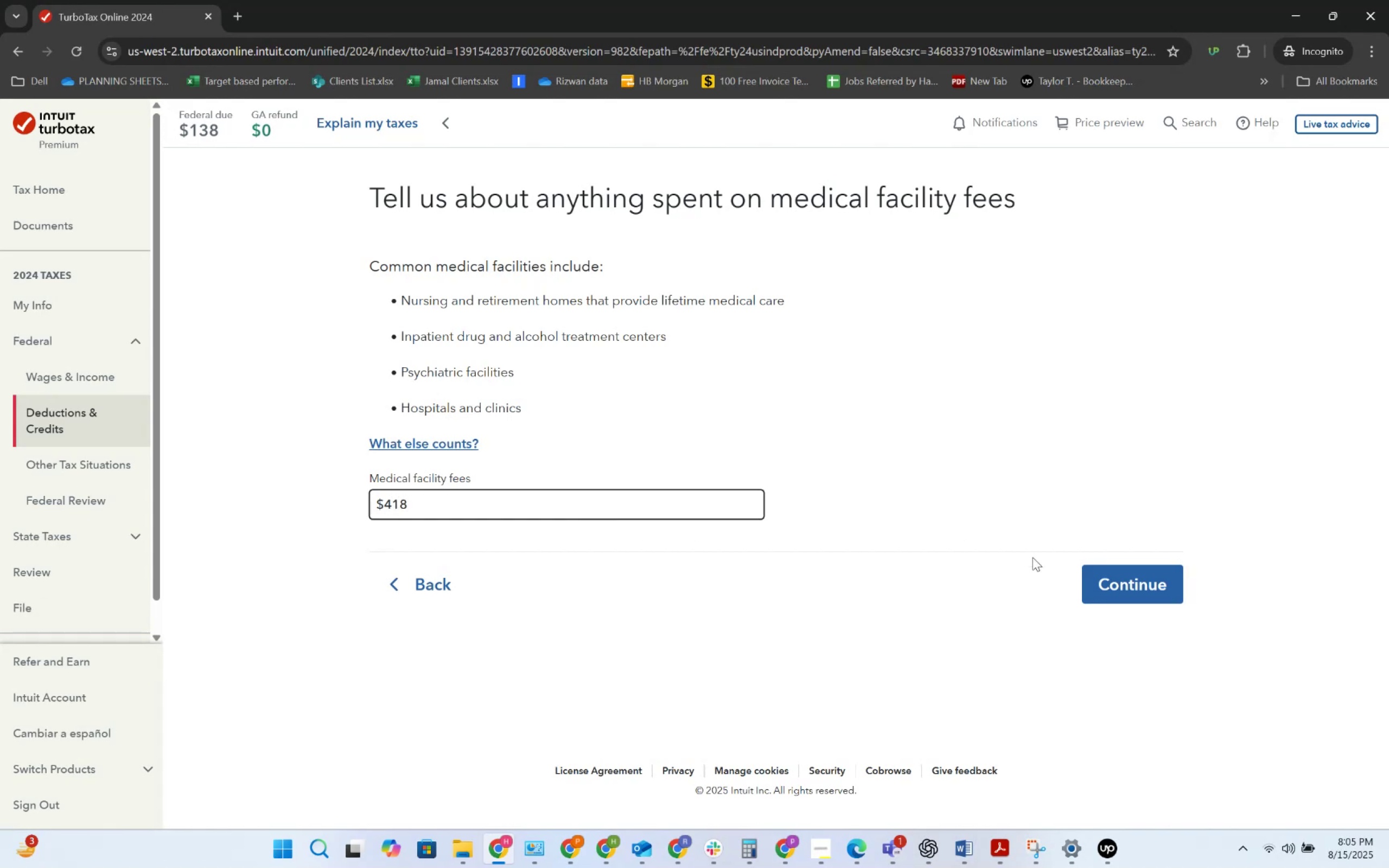 
left_click([1108, 586])
 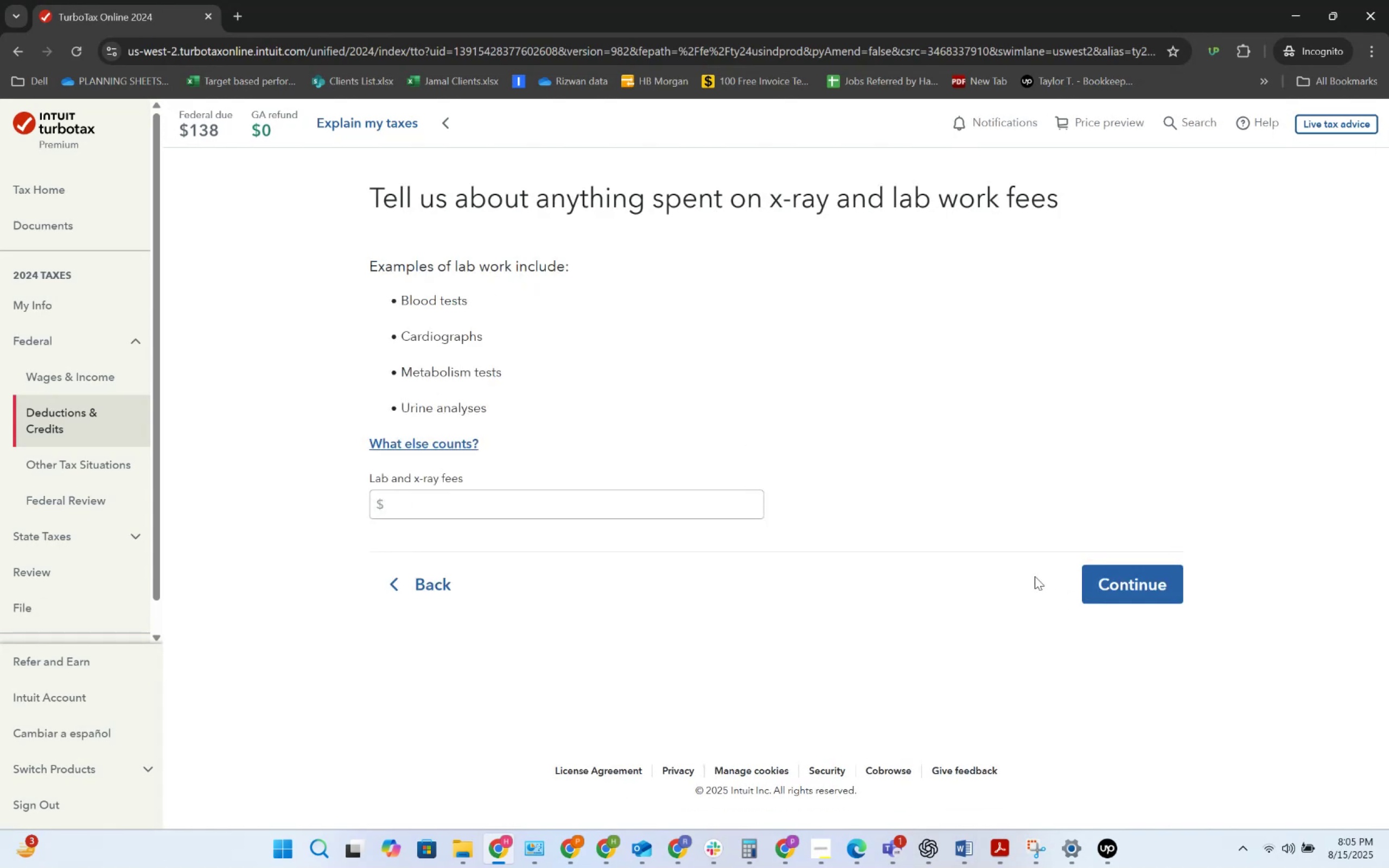 
key(Alt+AltLeft)
 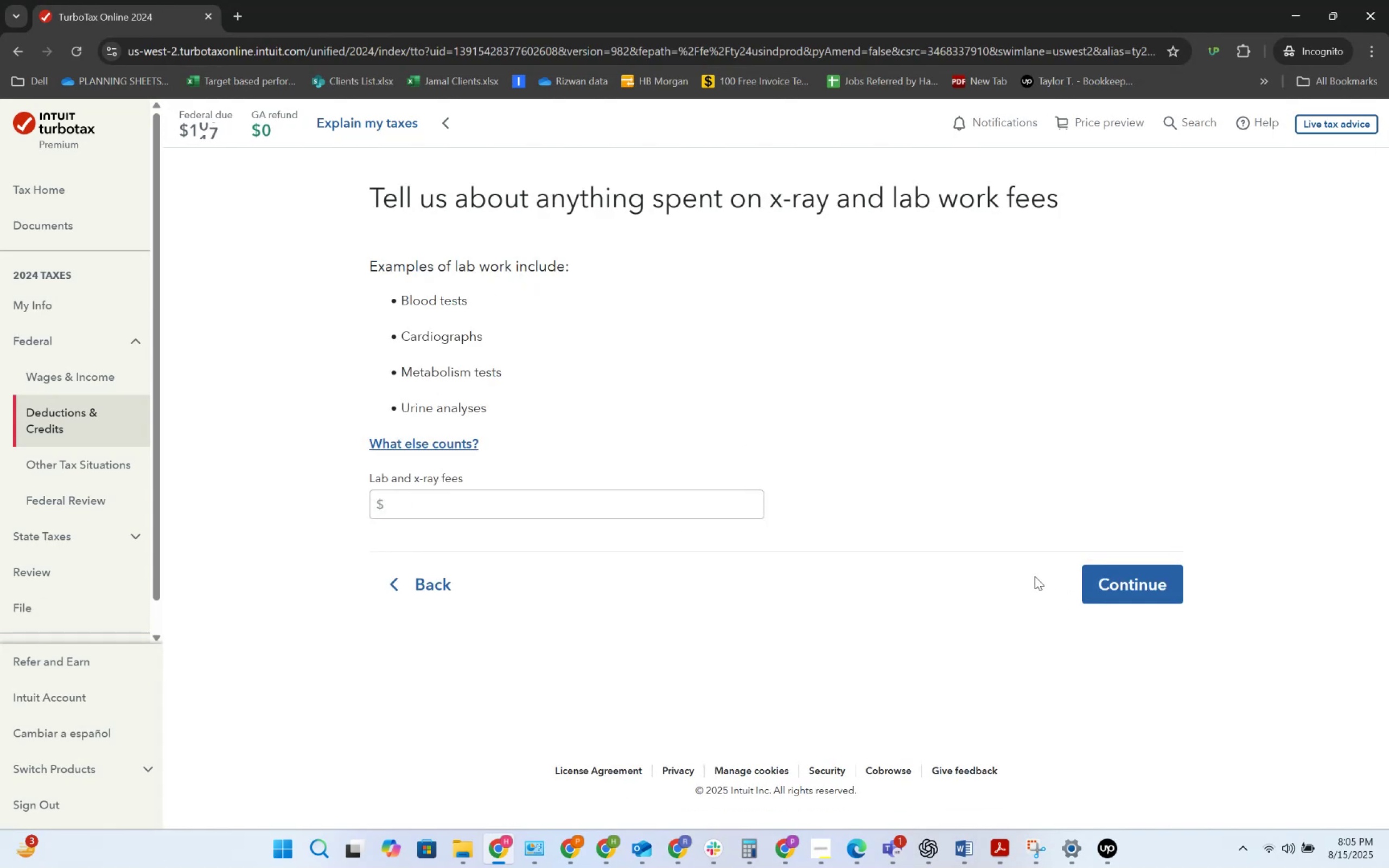 
key(Alt+Tab)
 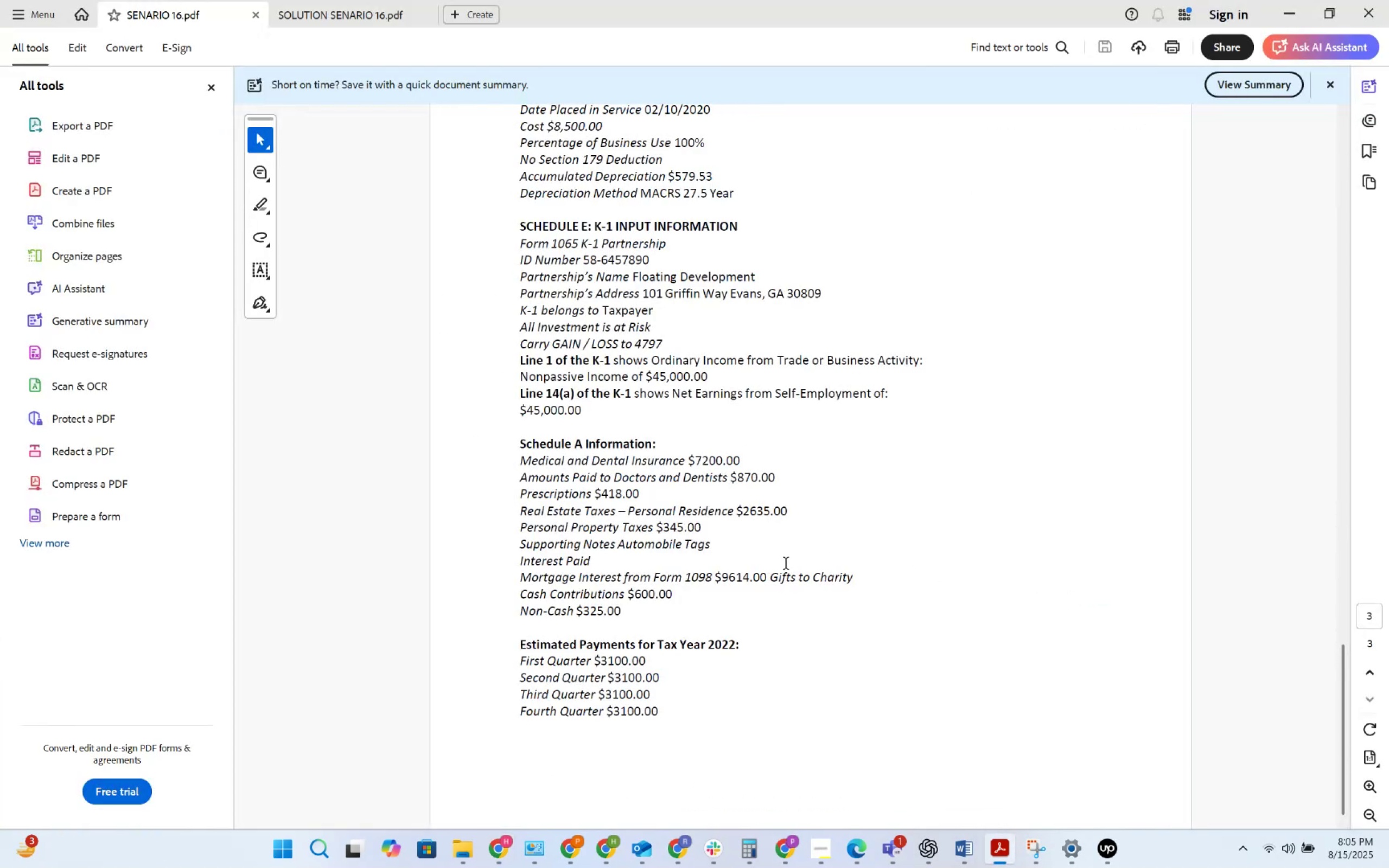 
key(Alt+AltLeft)
 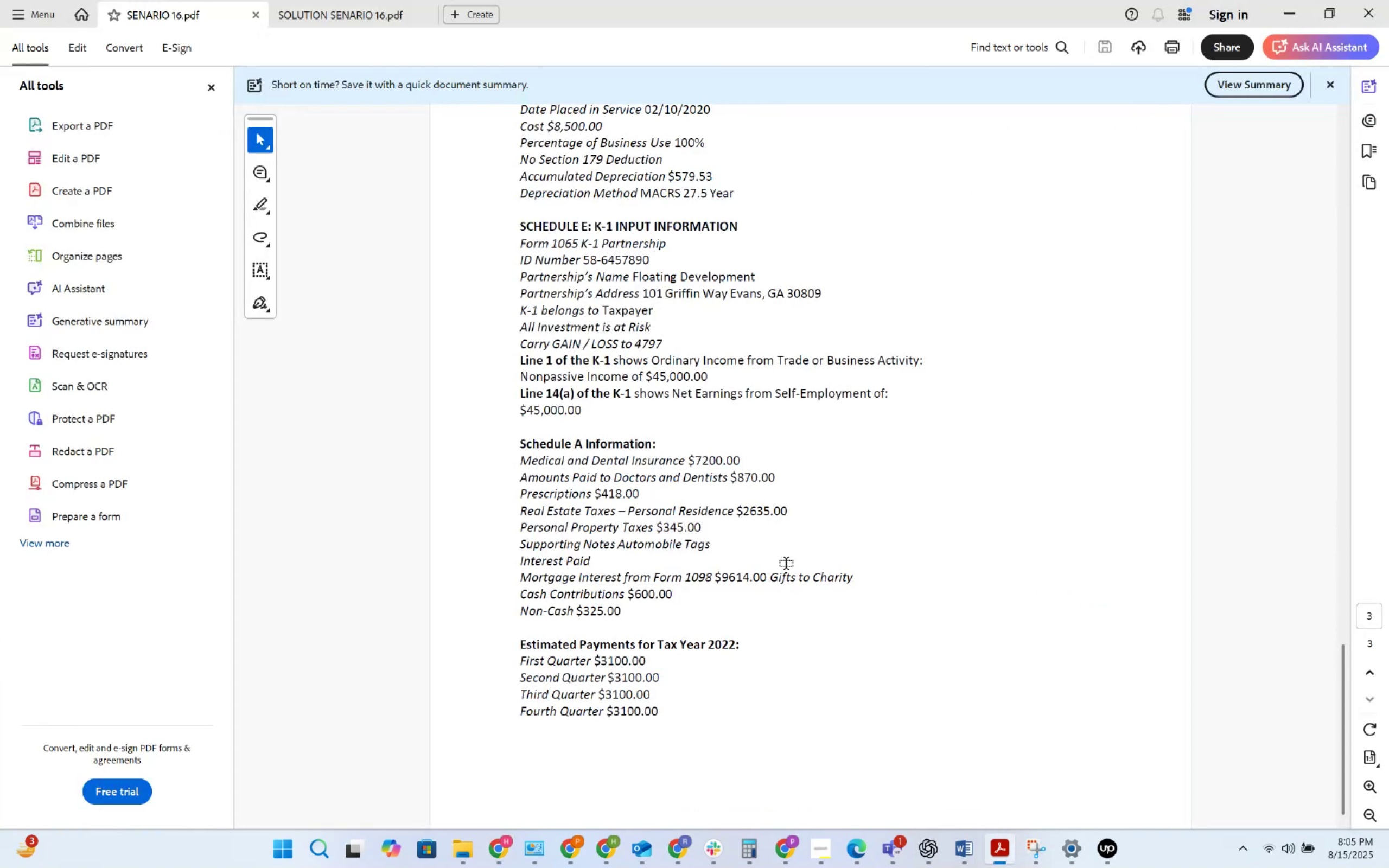 
key(Alt+Tab)
 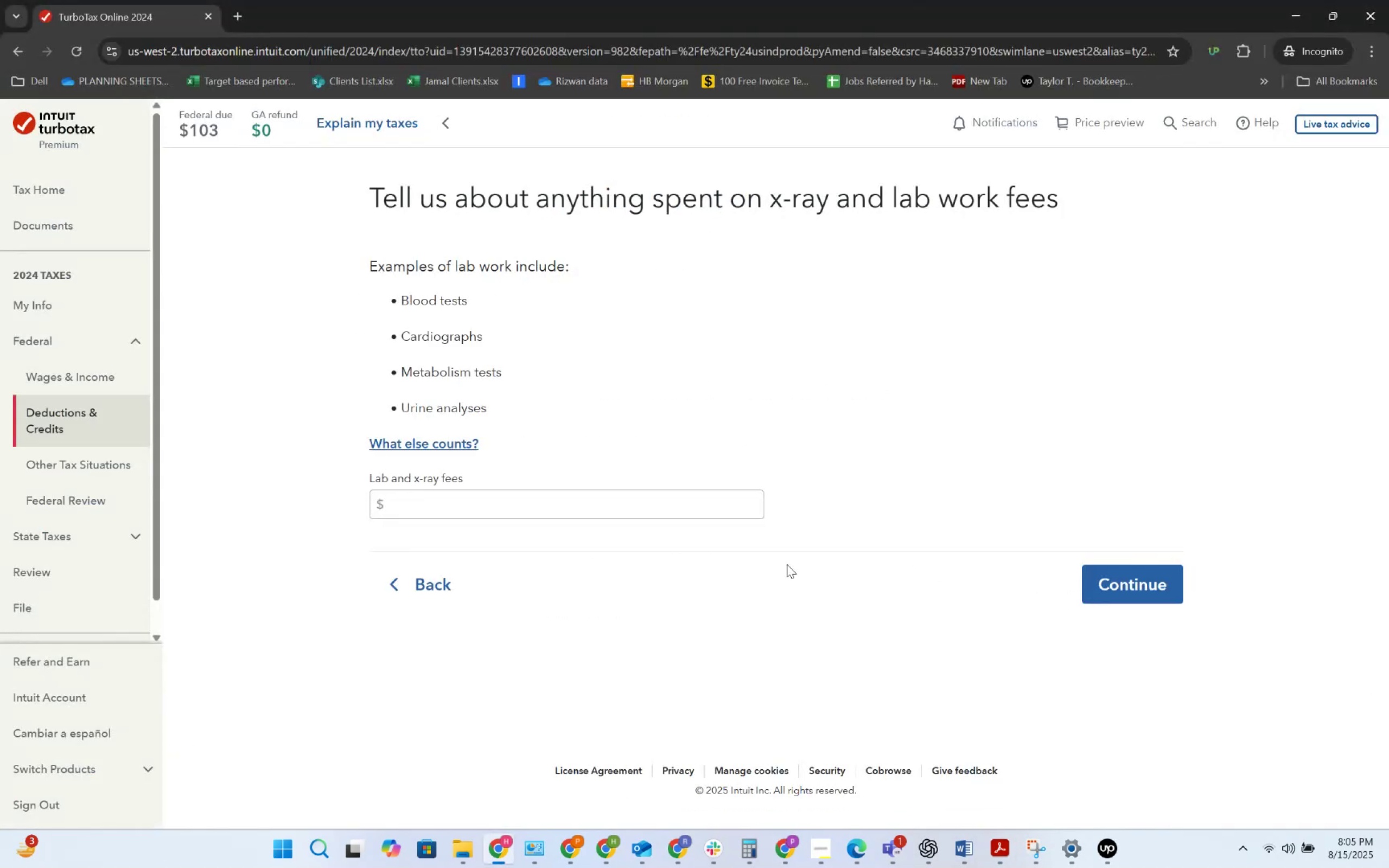 
key(Alt+AltLeft)
 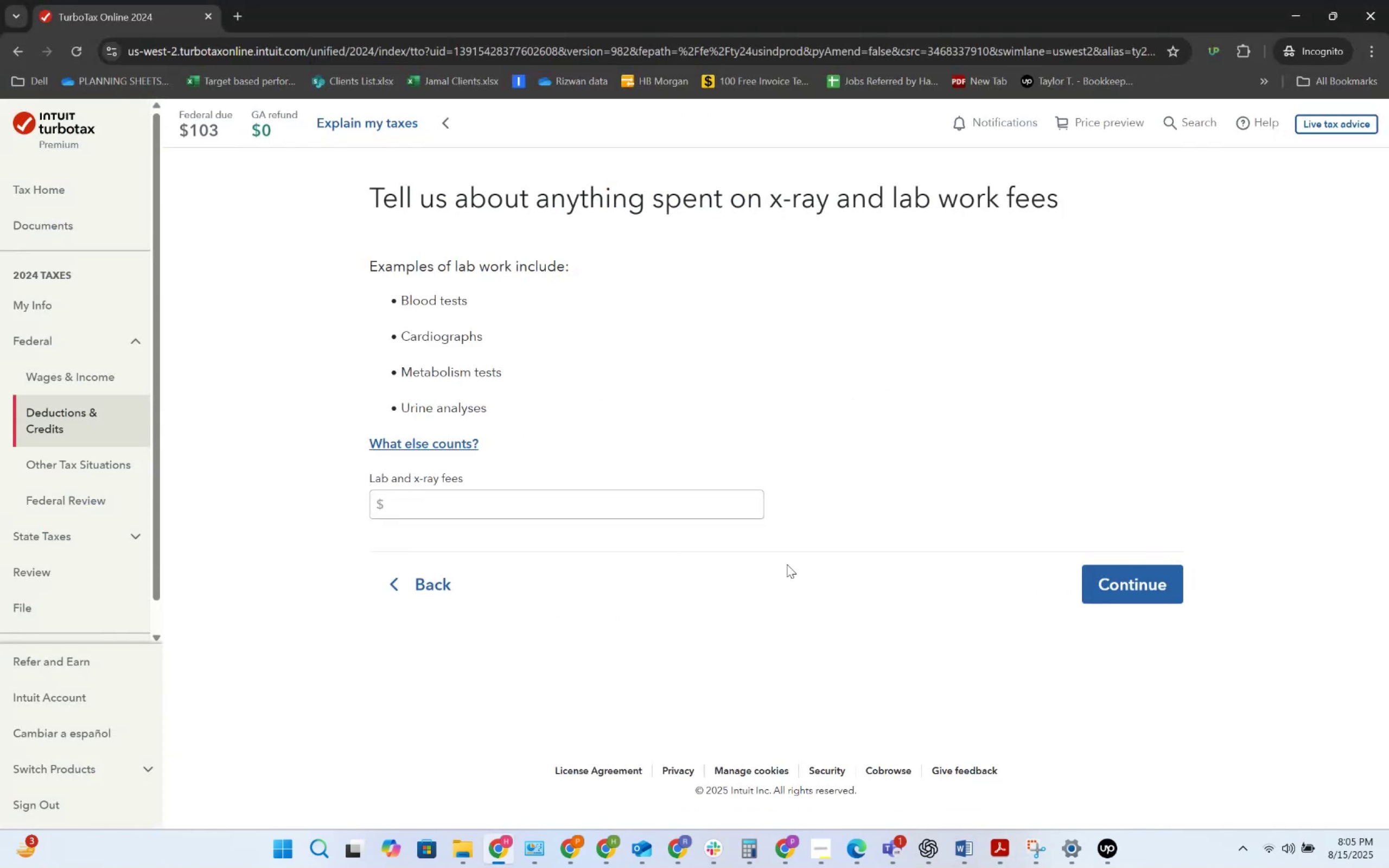 
key(Alt+Tab)
 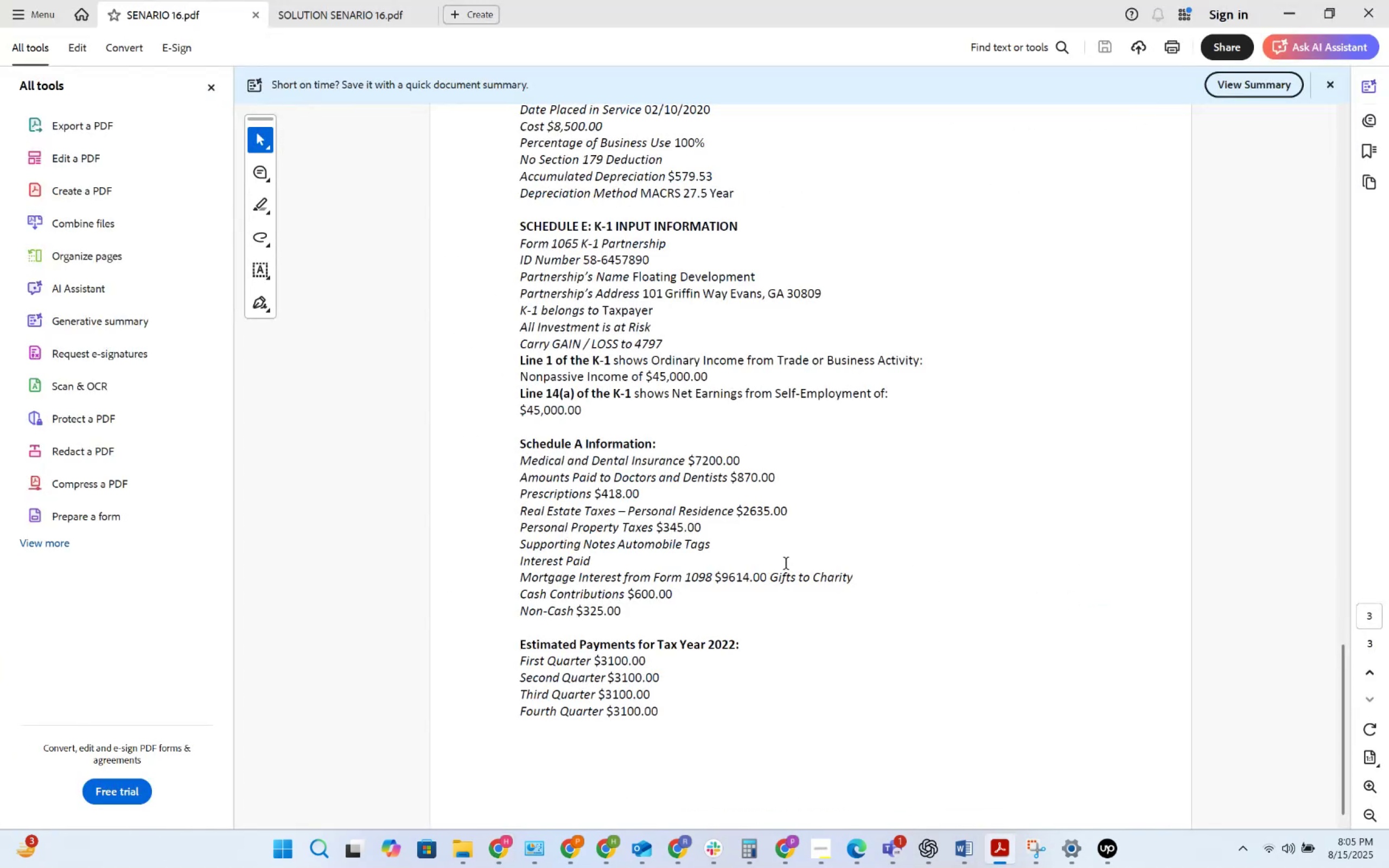 
key(Alt+AltLeft)
 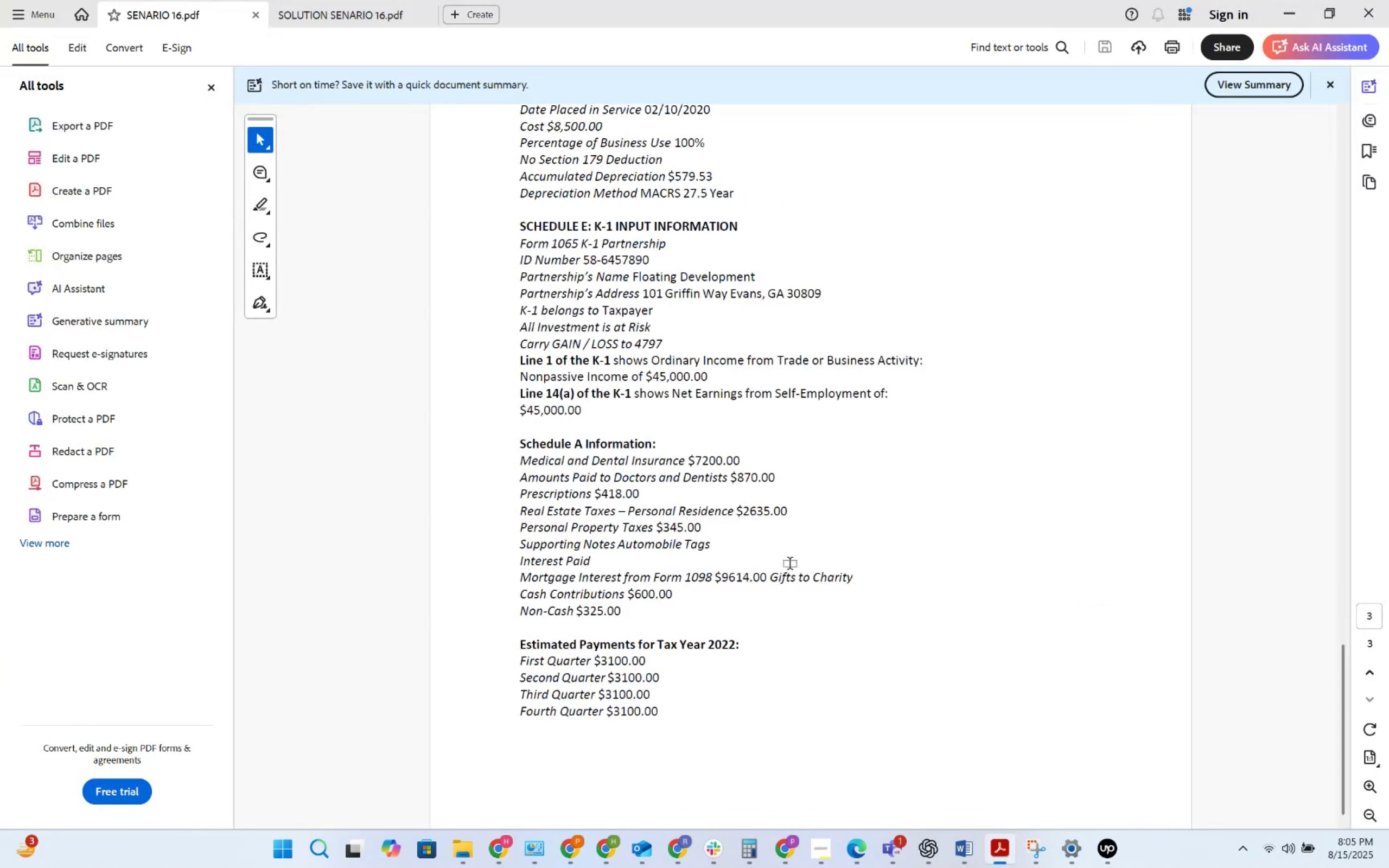 
key(Alt+Tab)
 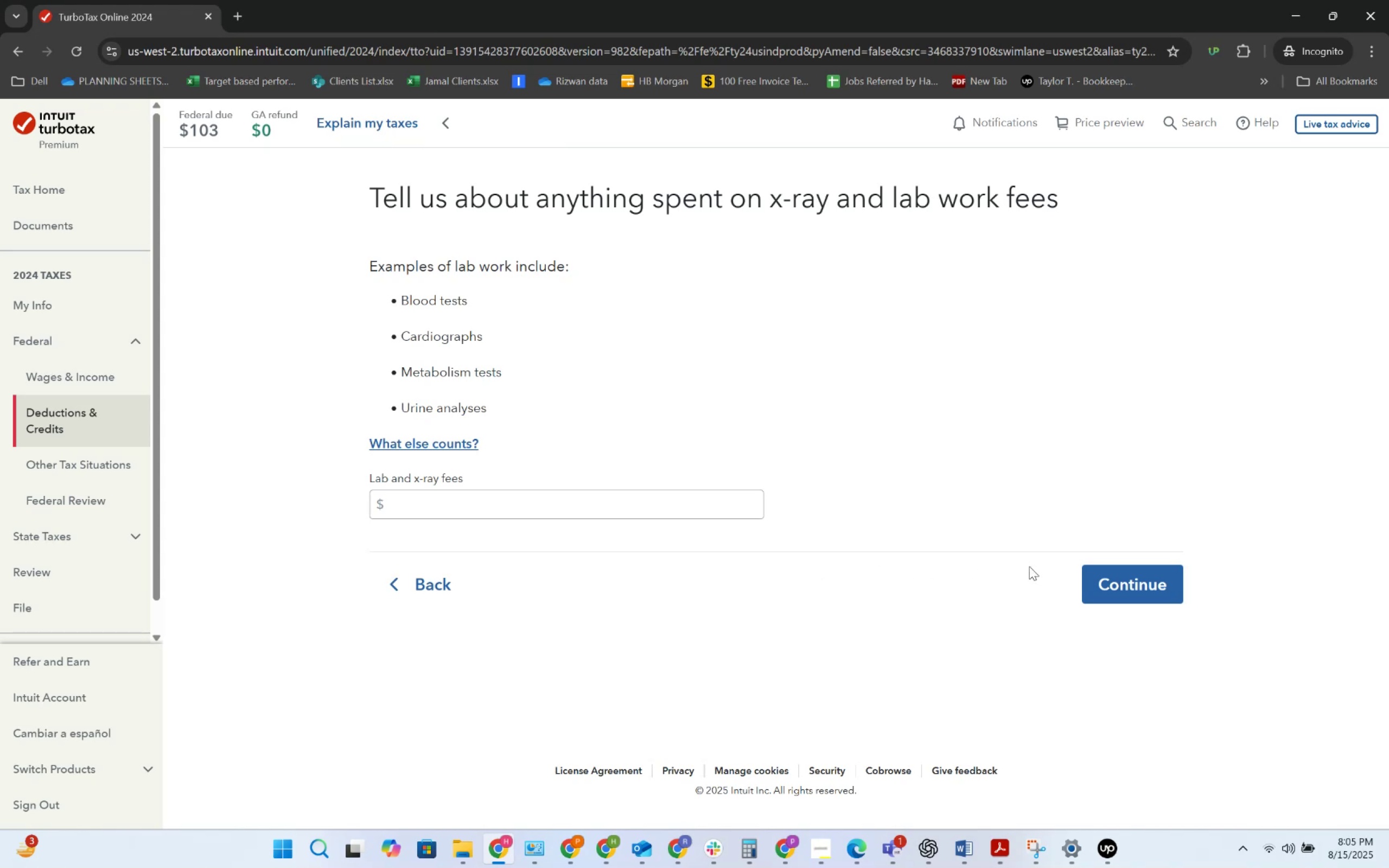 
left_click([1094, 565])
 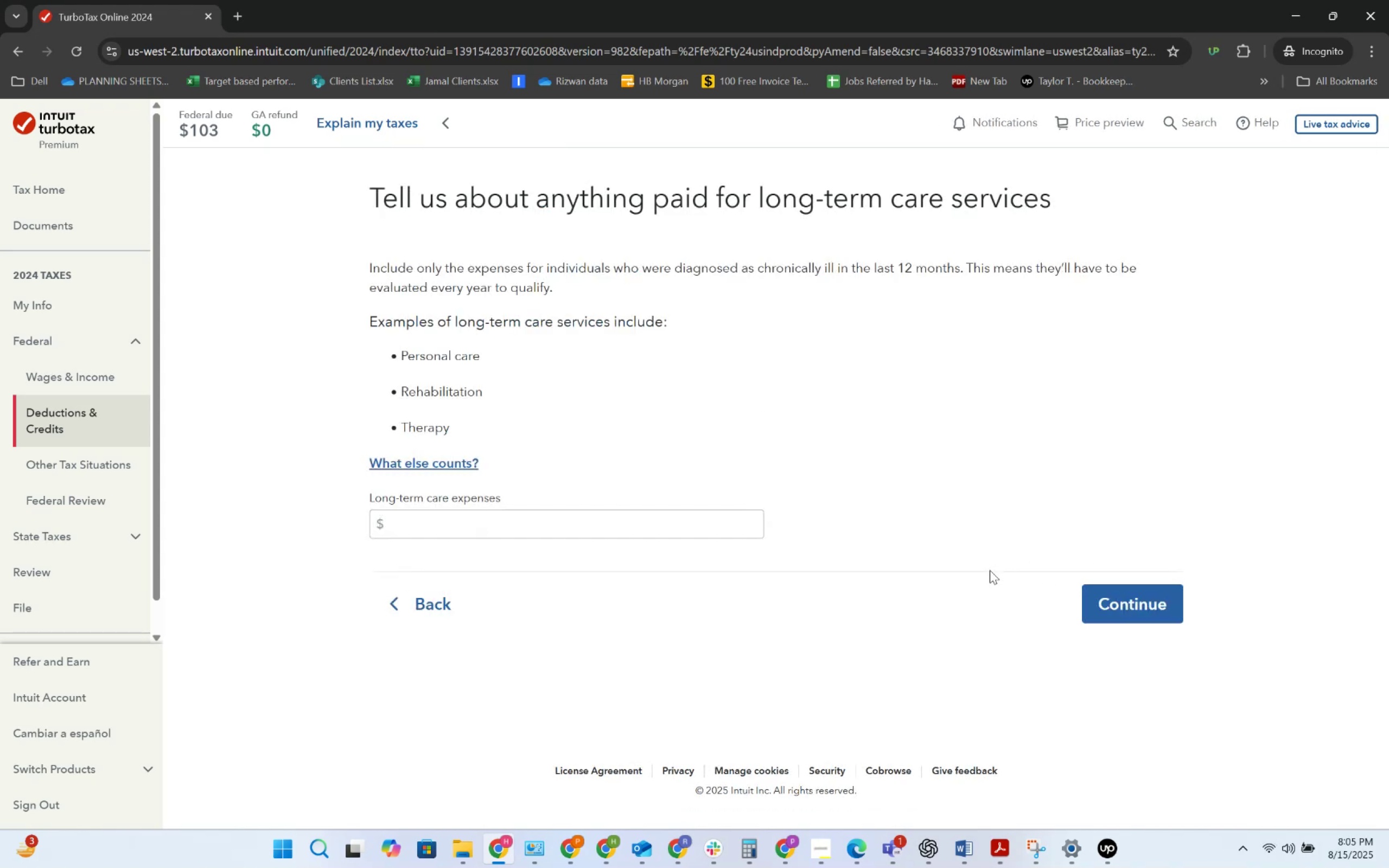 
key(Alt+AltLeft)
 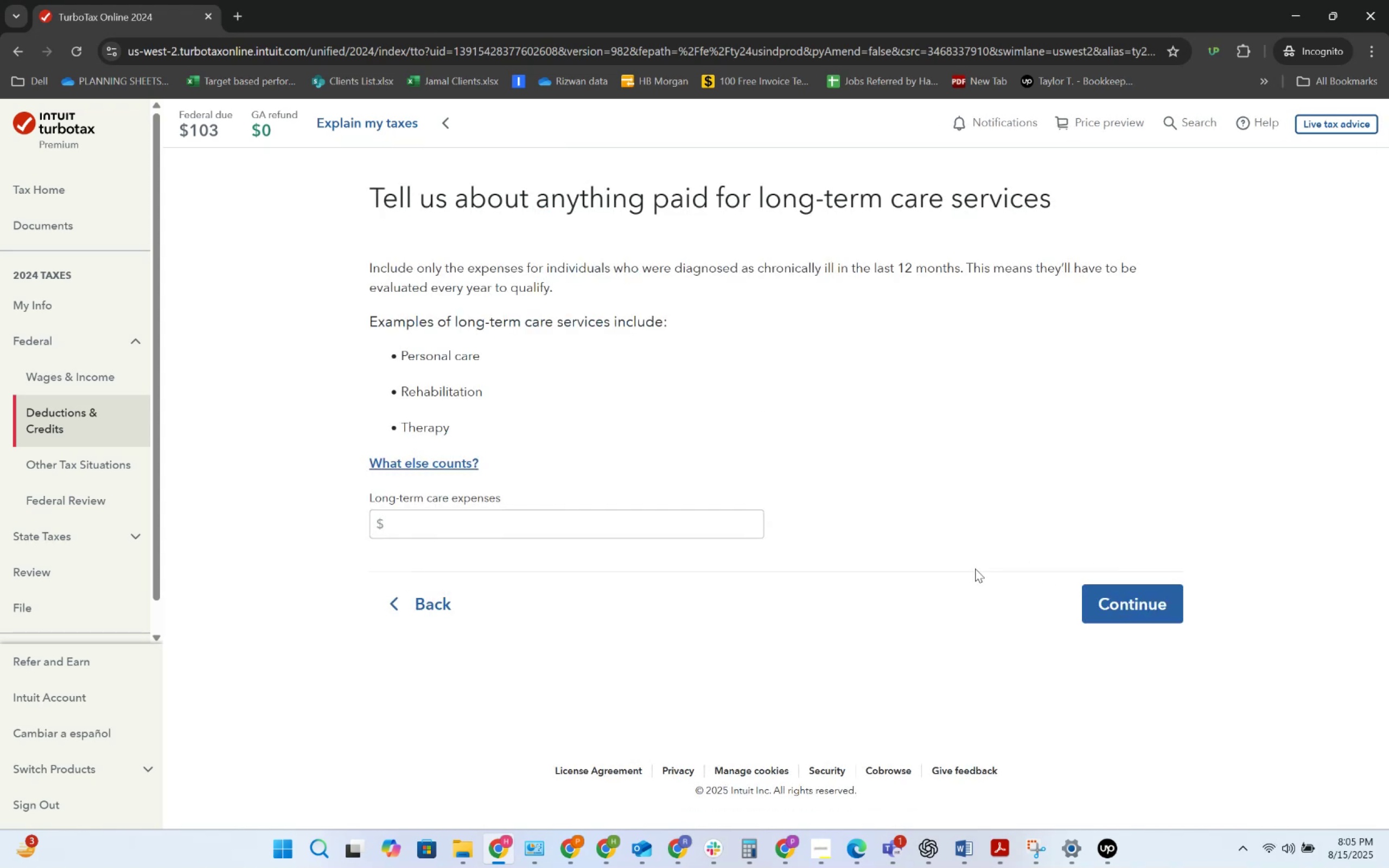 
key(Alt+Tab)
 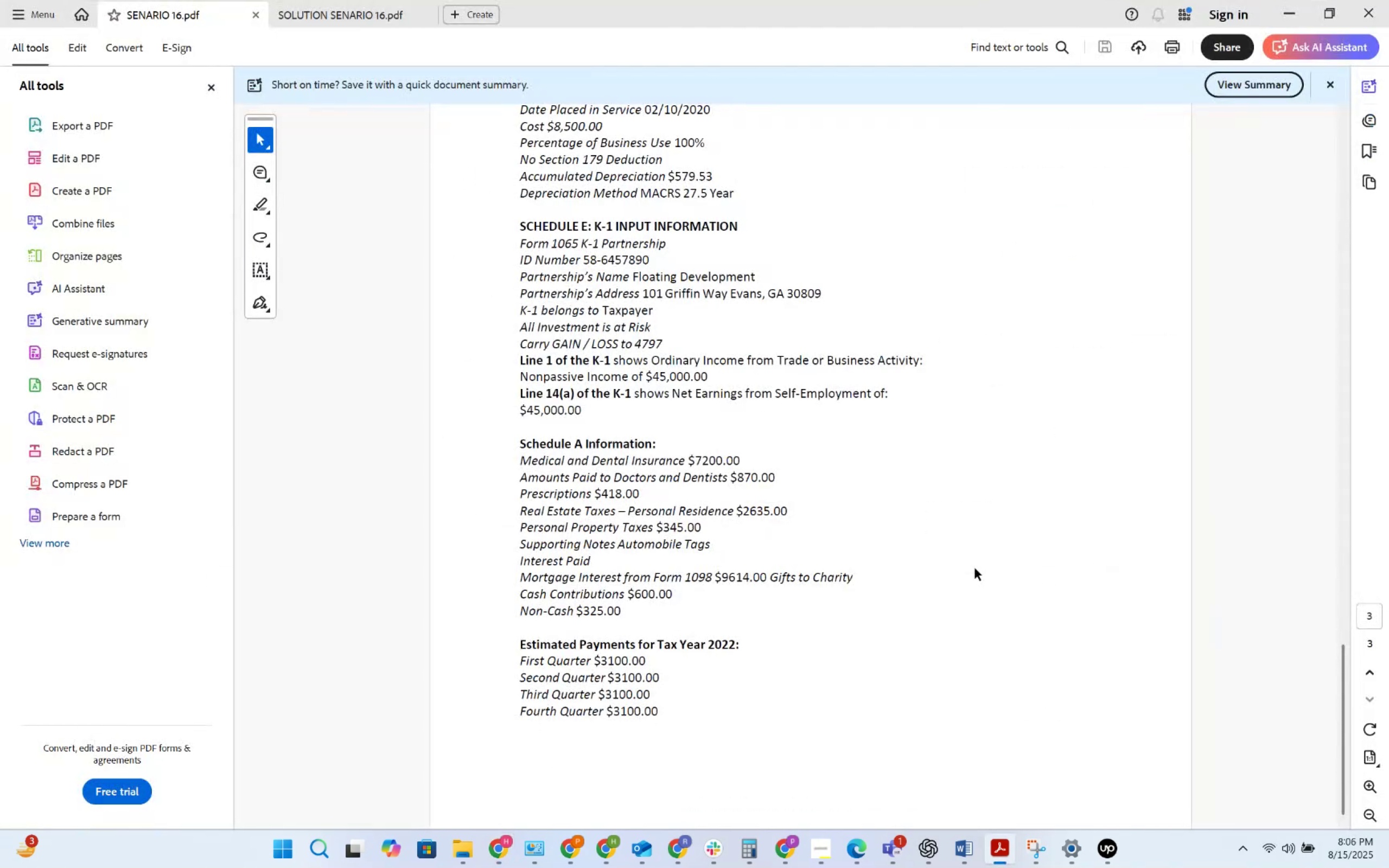 
key(Alt+AltLeft)
 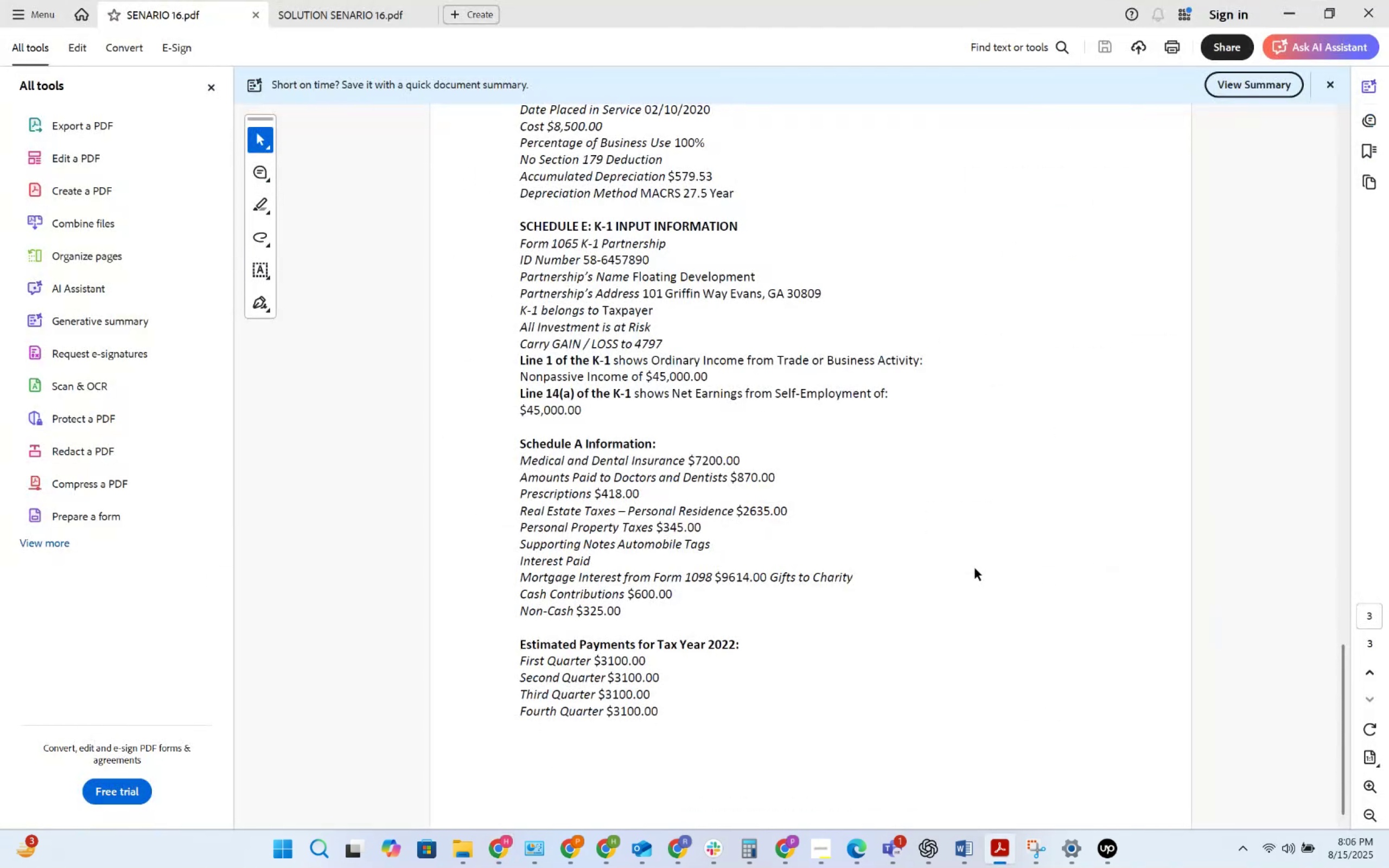 
key(Alt+Tab)
 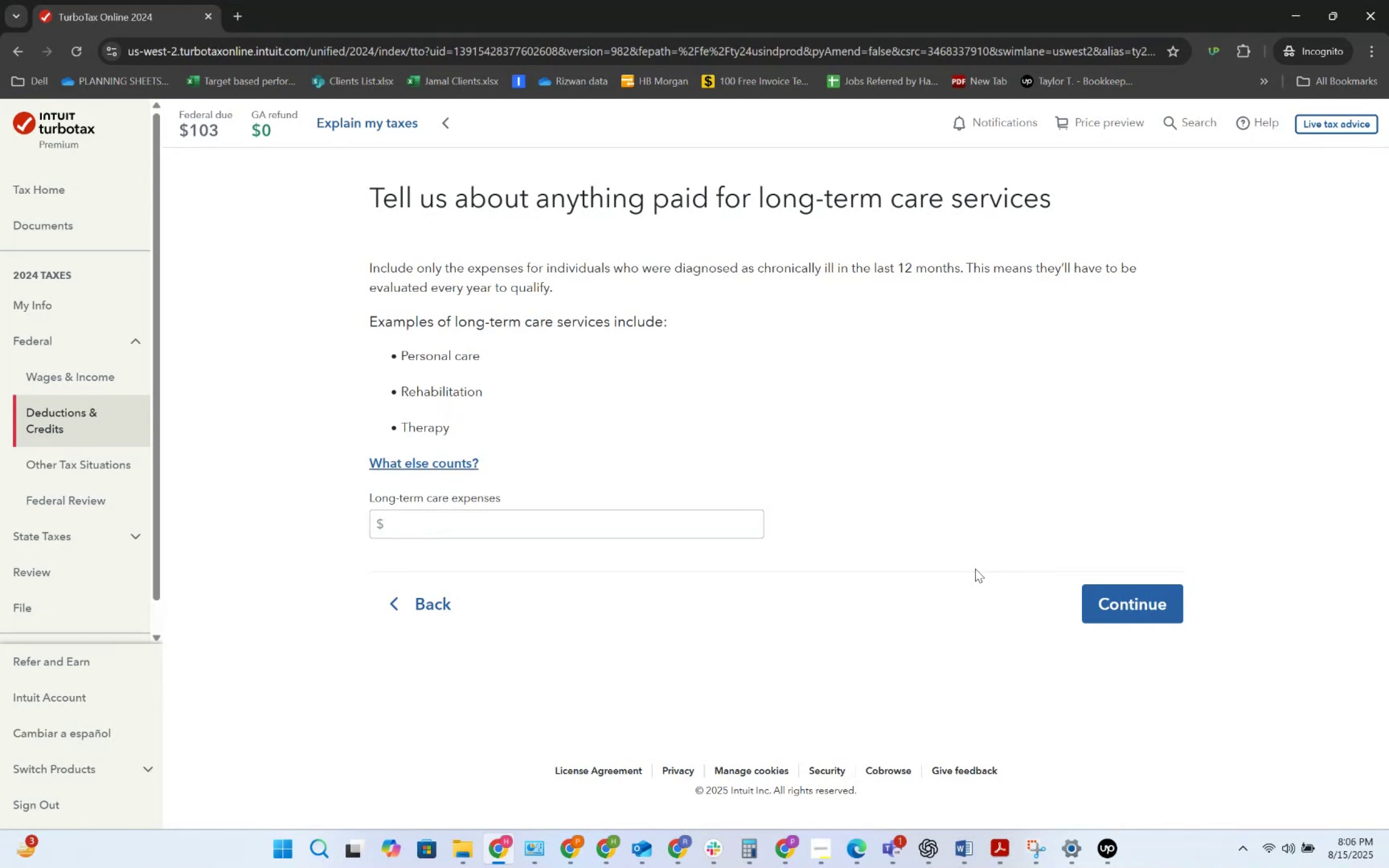 
wait(44.58)
 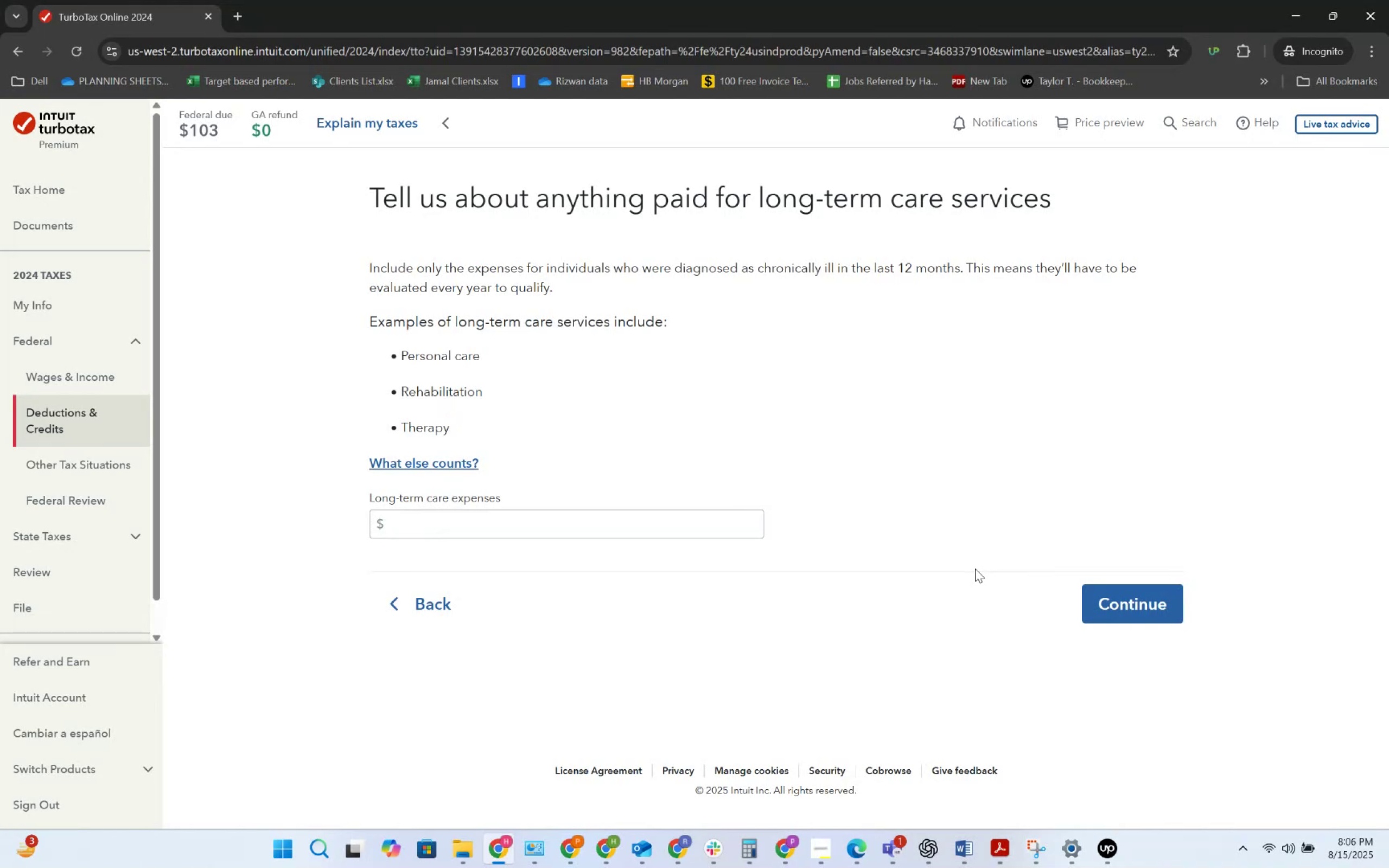 
key(Alt+AltLeft)
 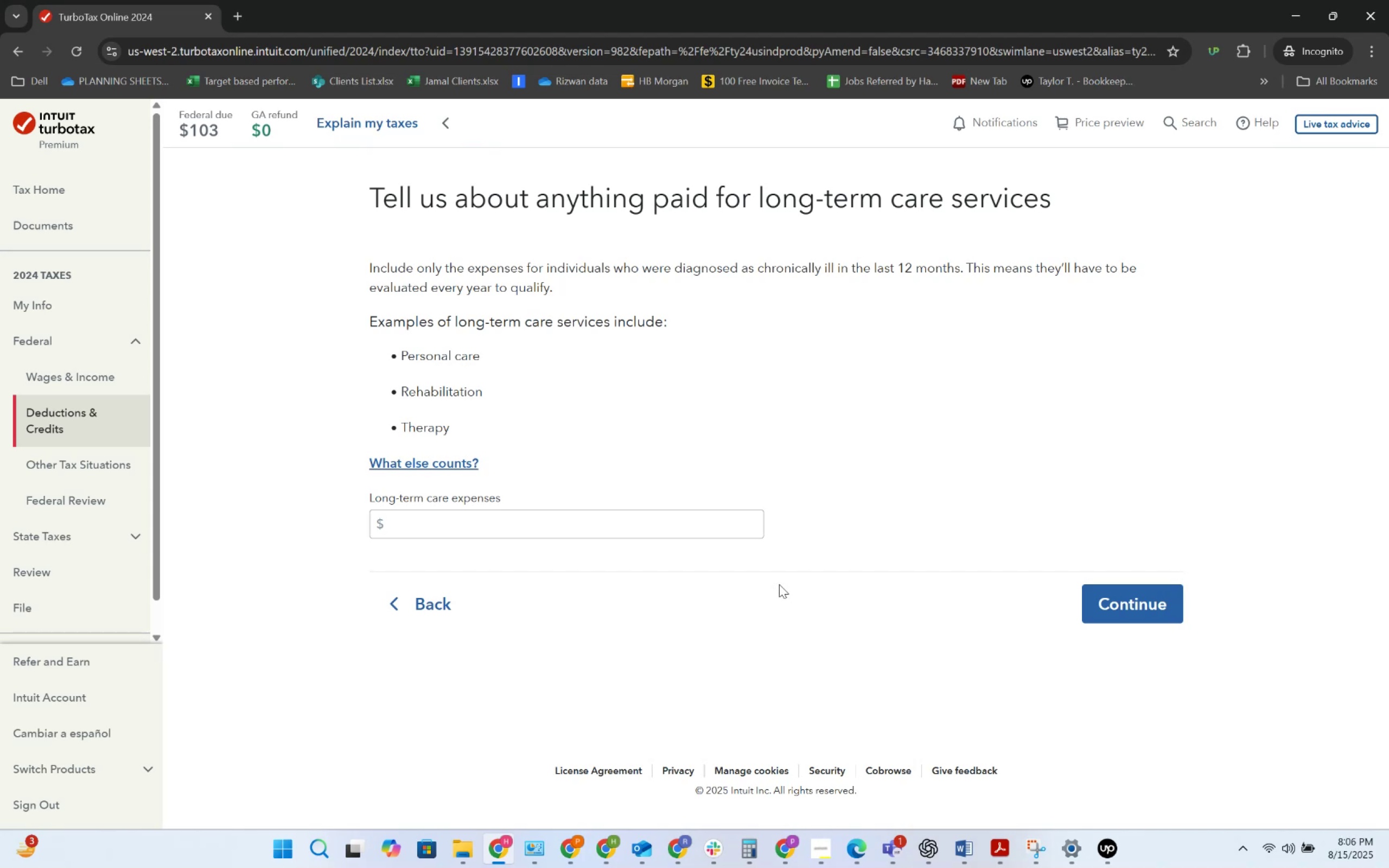 
key(Alt+Tab)
 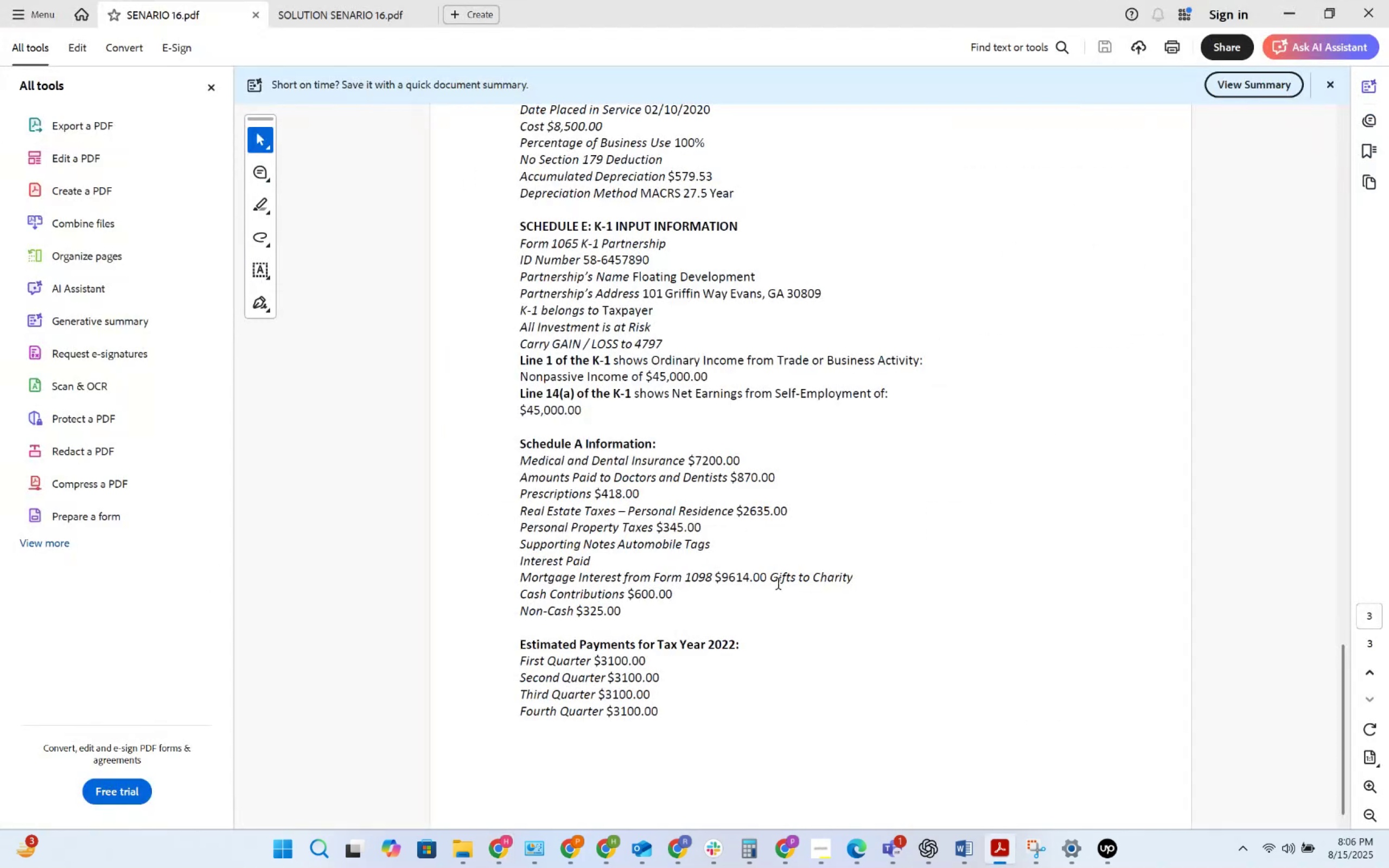 
key(Alt+AltLeft)
 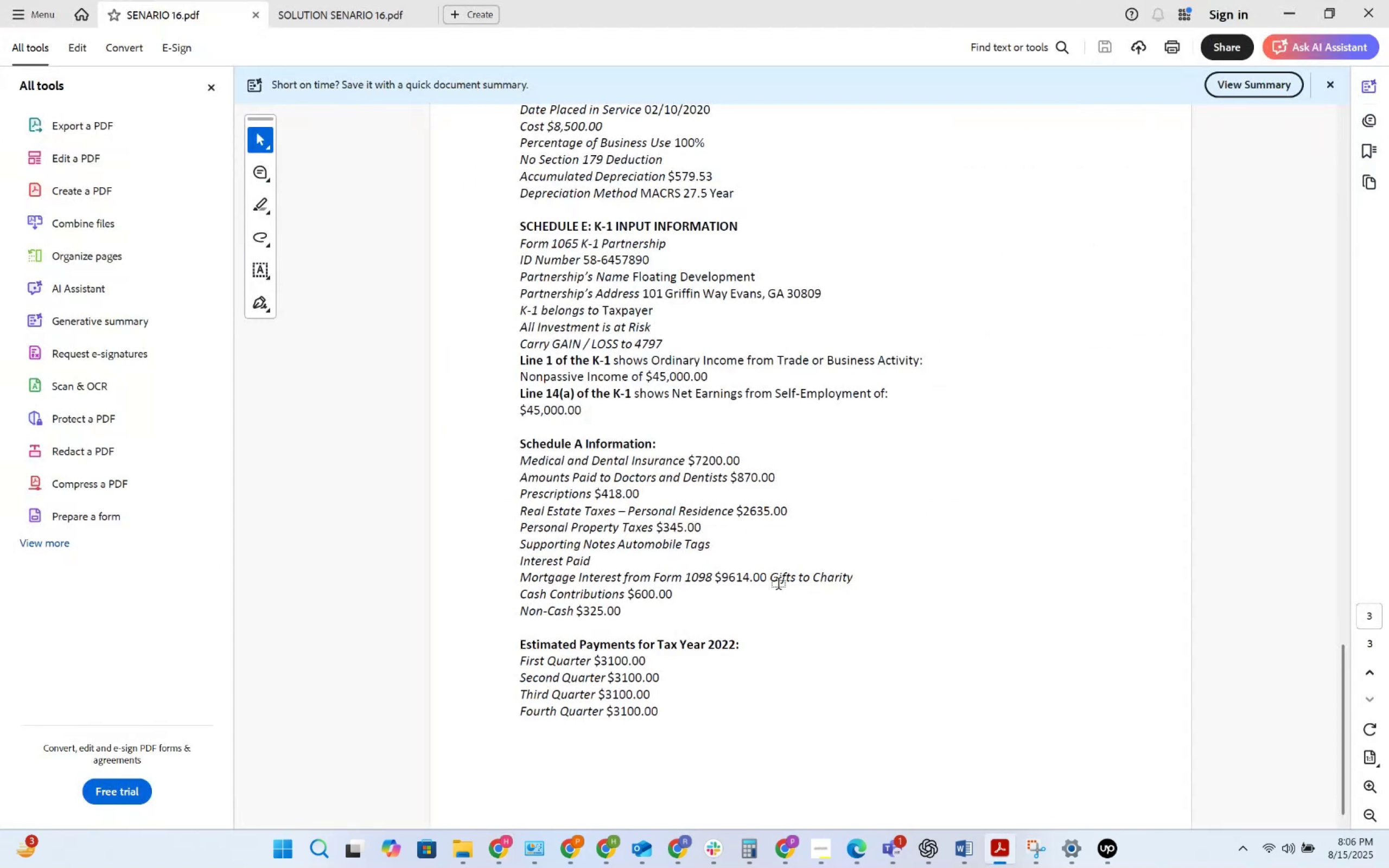 
key(Alt+Tab)
 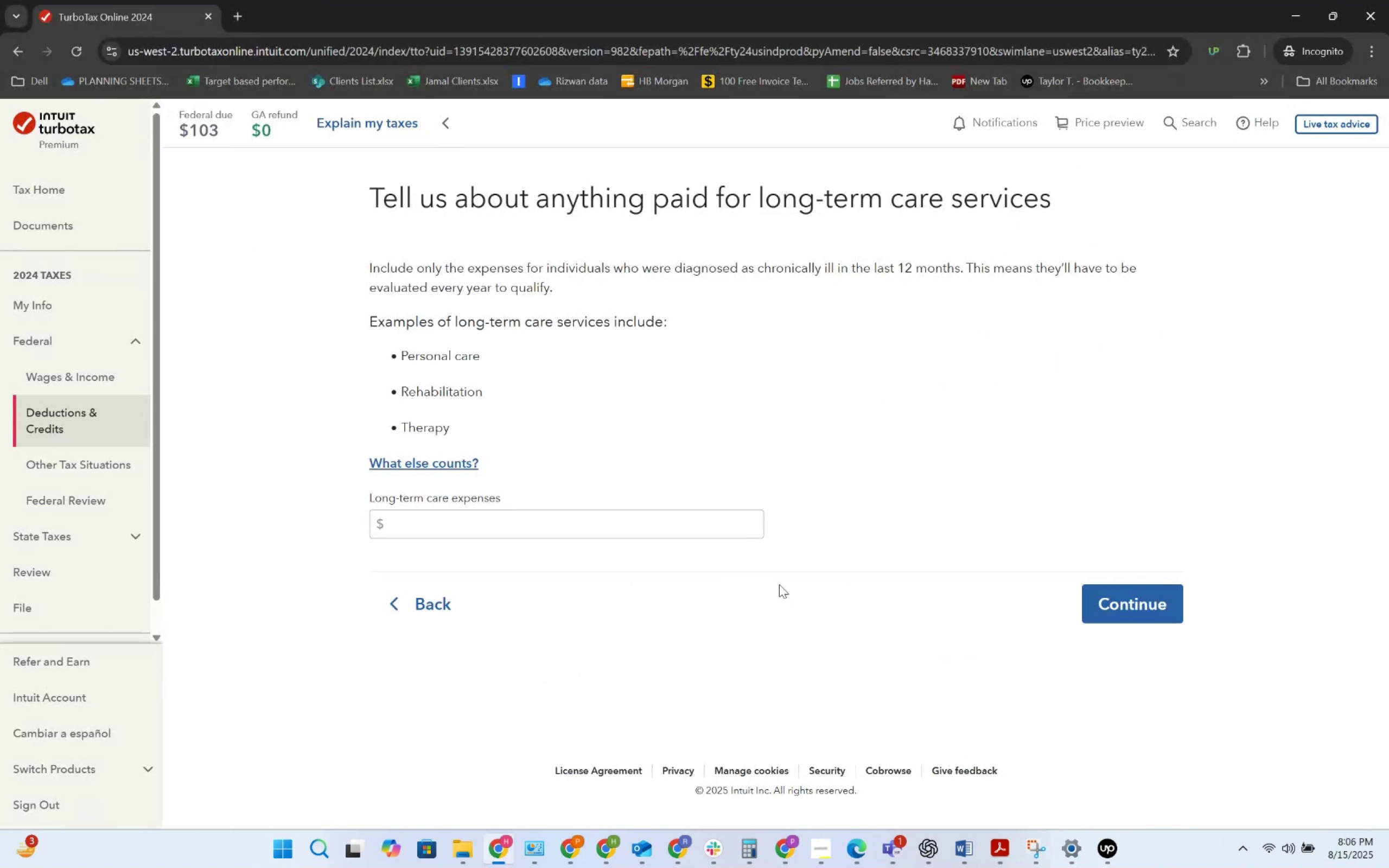 
wait(7.36)
 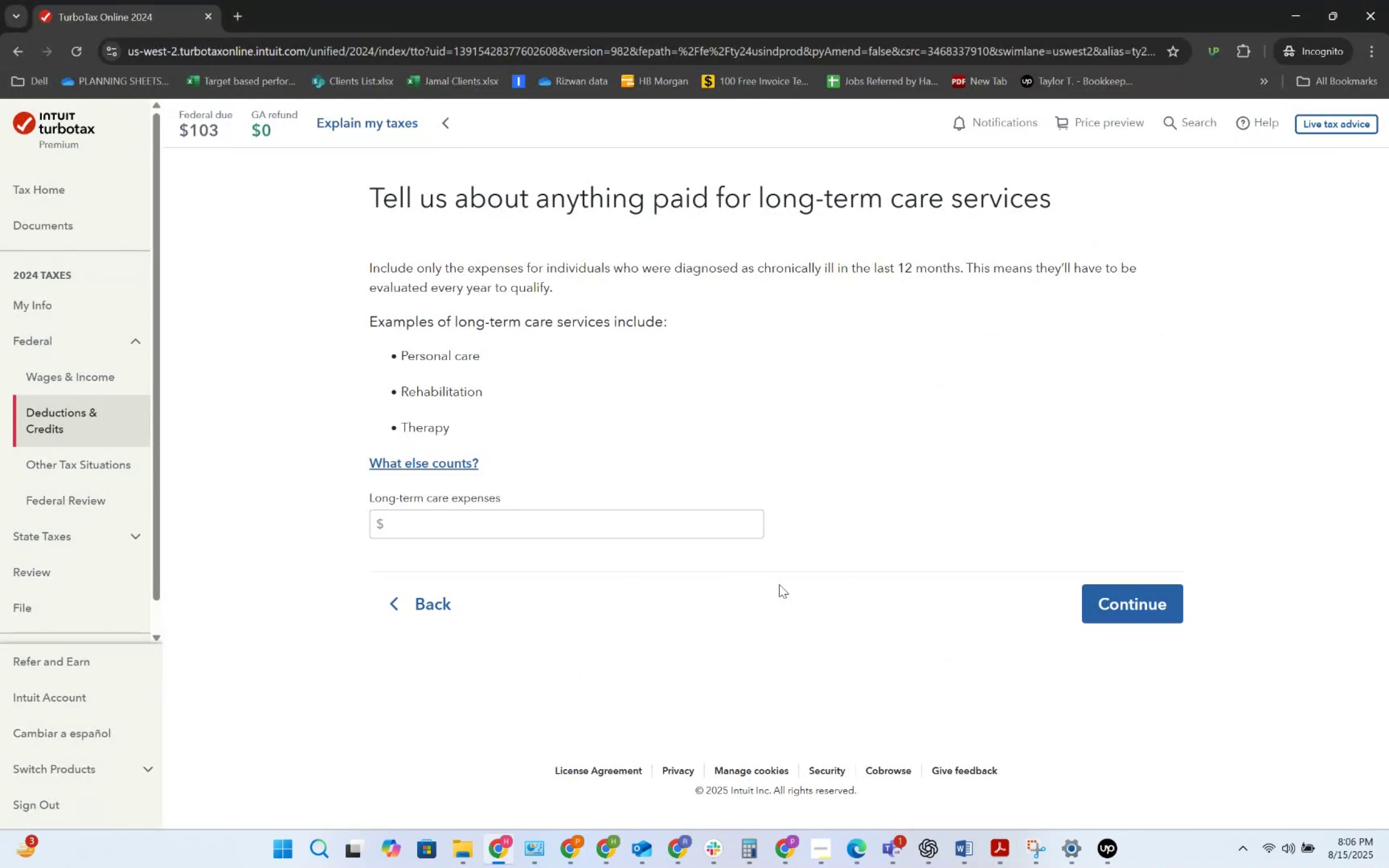 
key(Alt+AltLeft)
 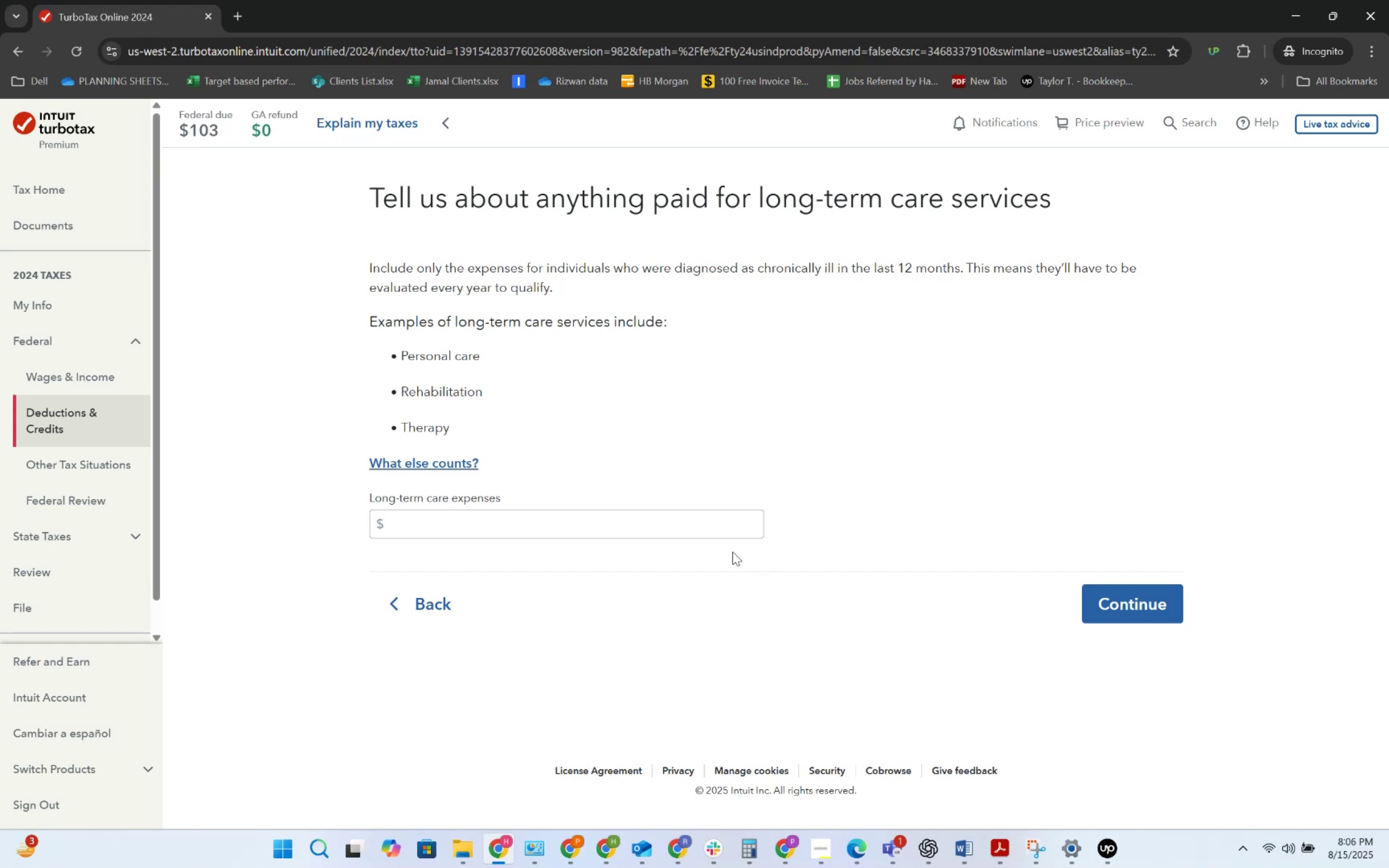 
key(Alt+Tab)
 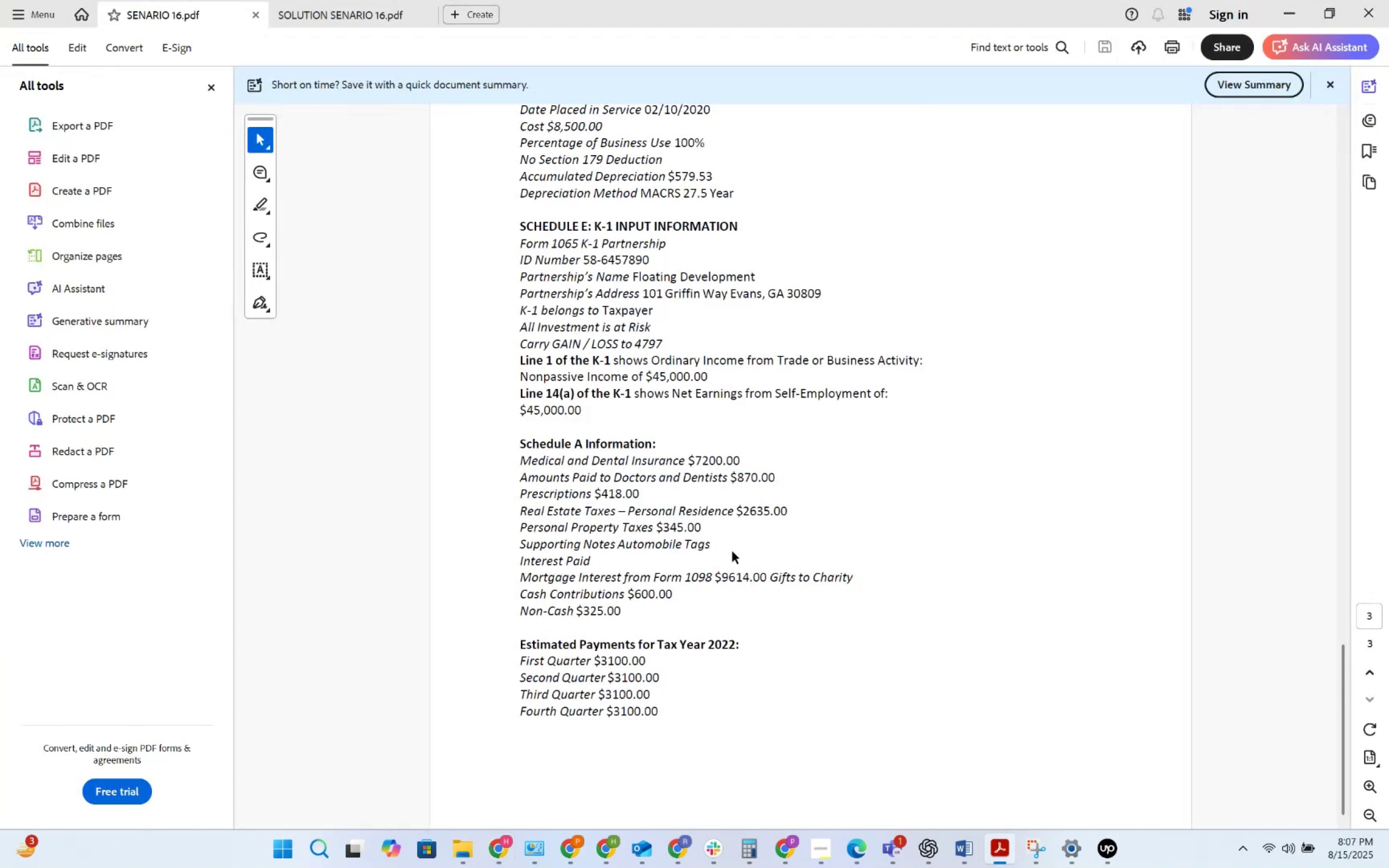 
wait(8.46)
 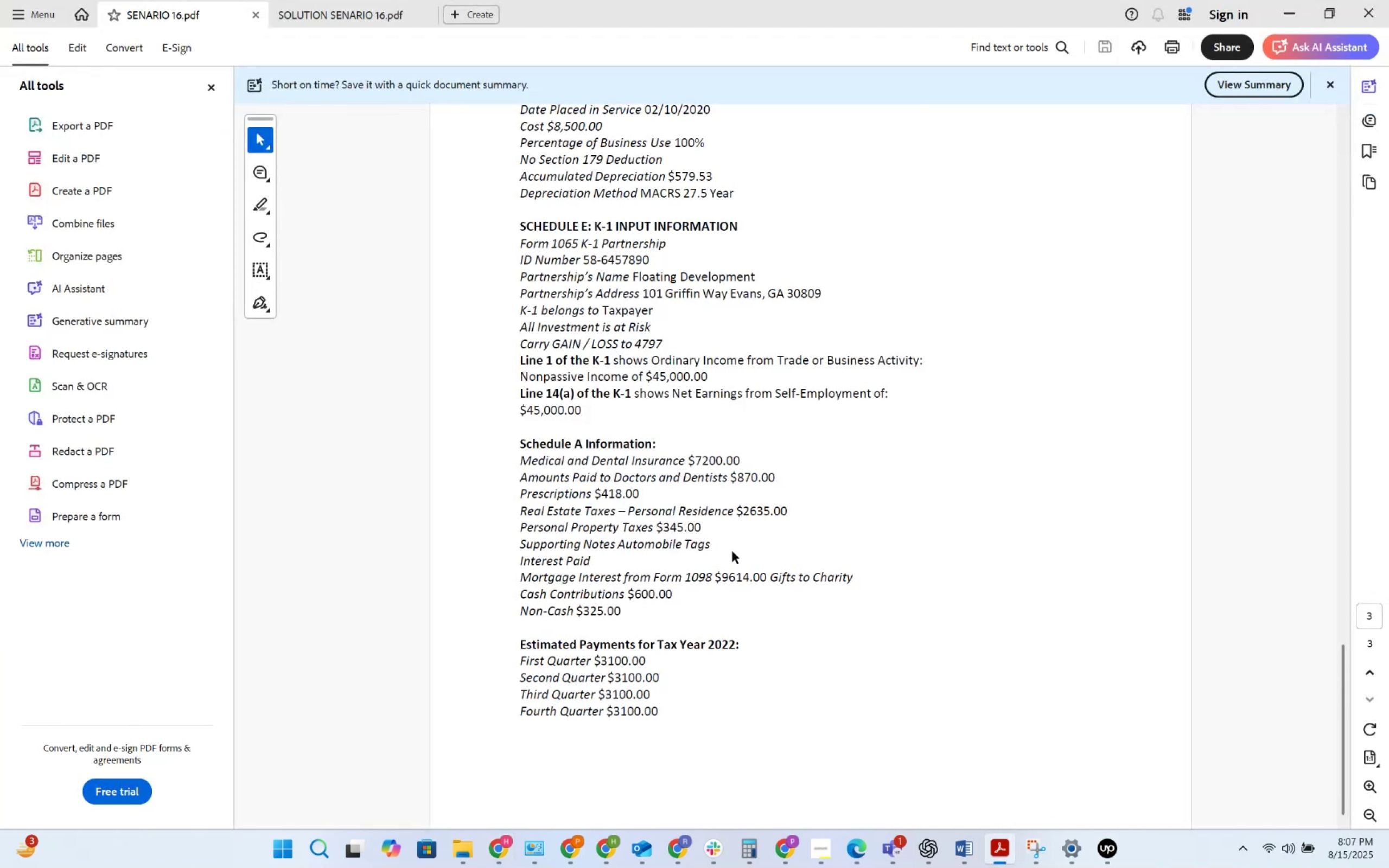 
key(Alt+AltLeft)
 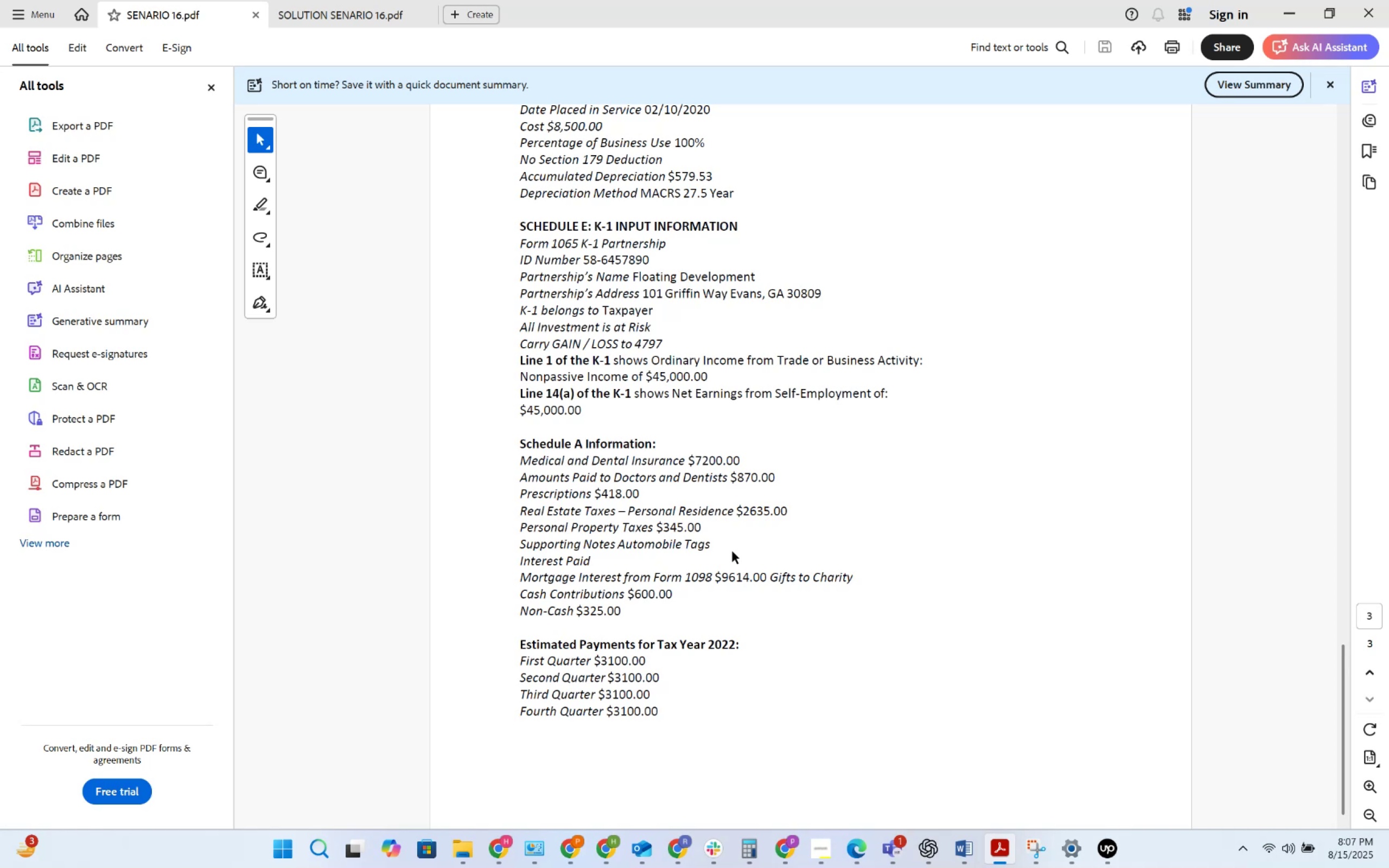 
key(Alt+Tab)
 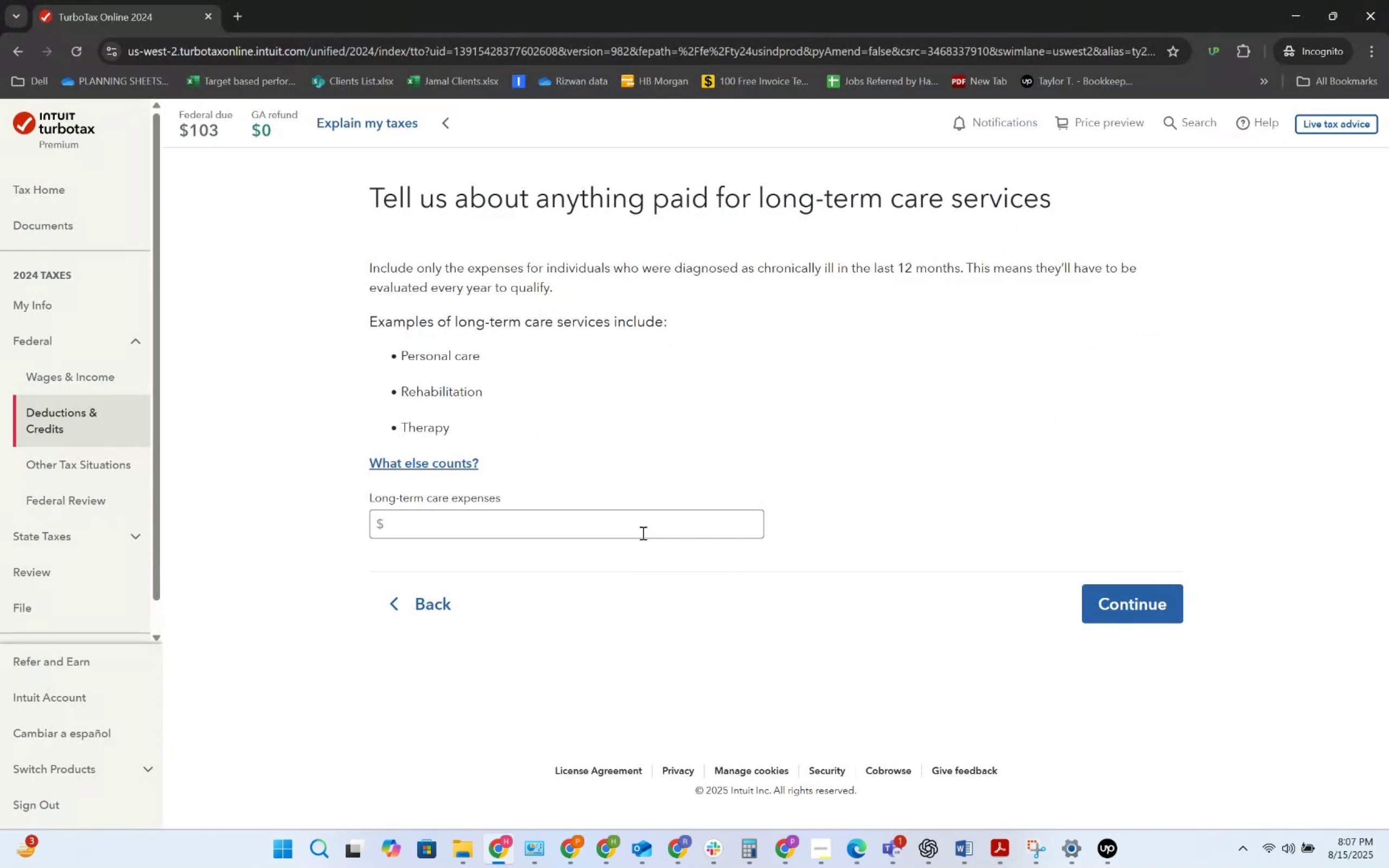 
key(Alt+AltLeft)
 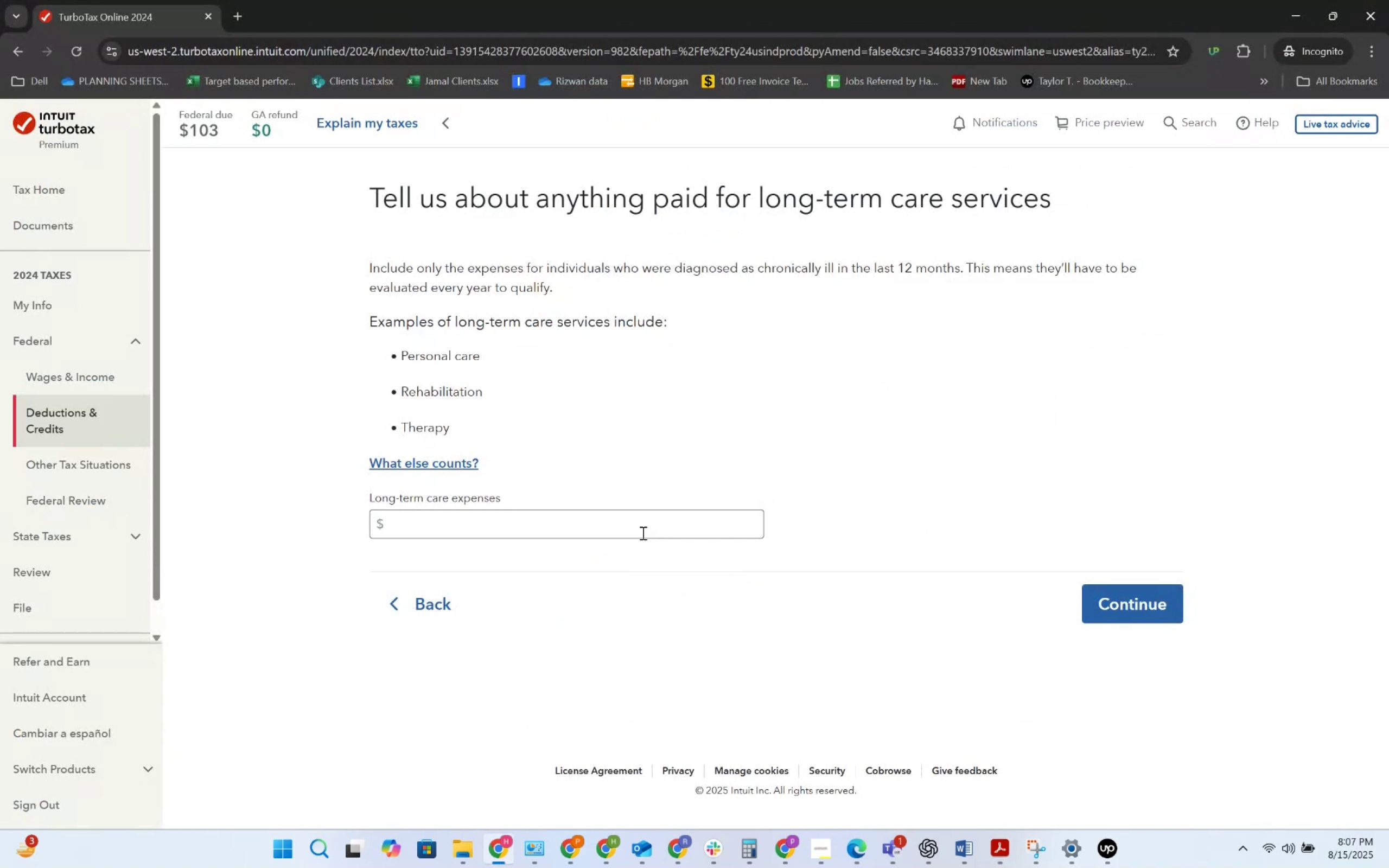 
key(Alt+Tab)
 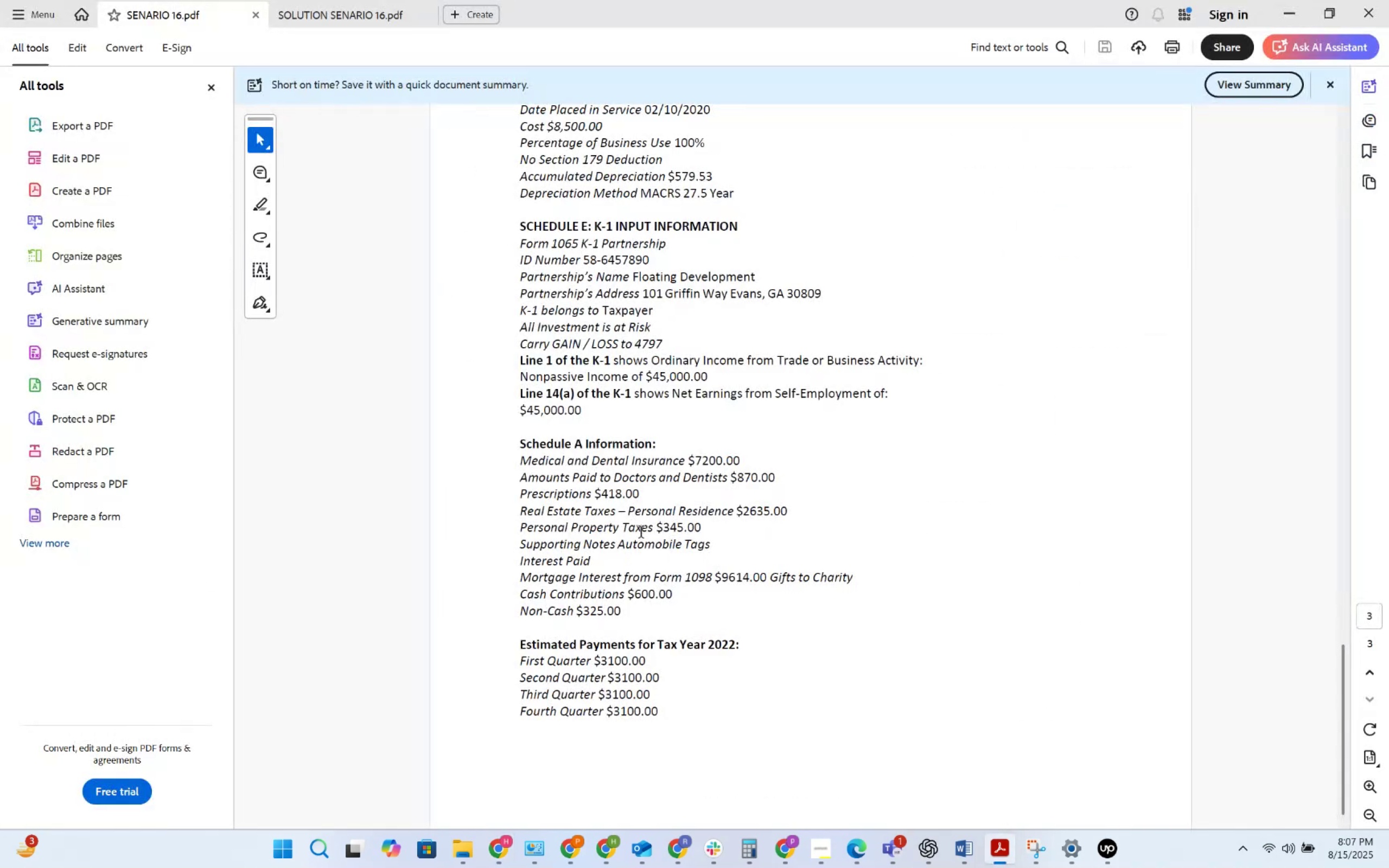 
key(Alt+AltLeft)
 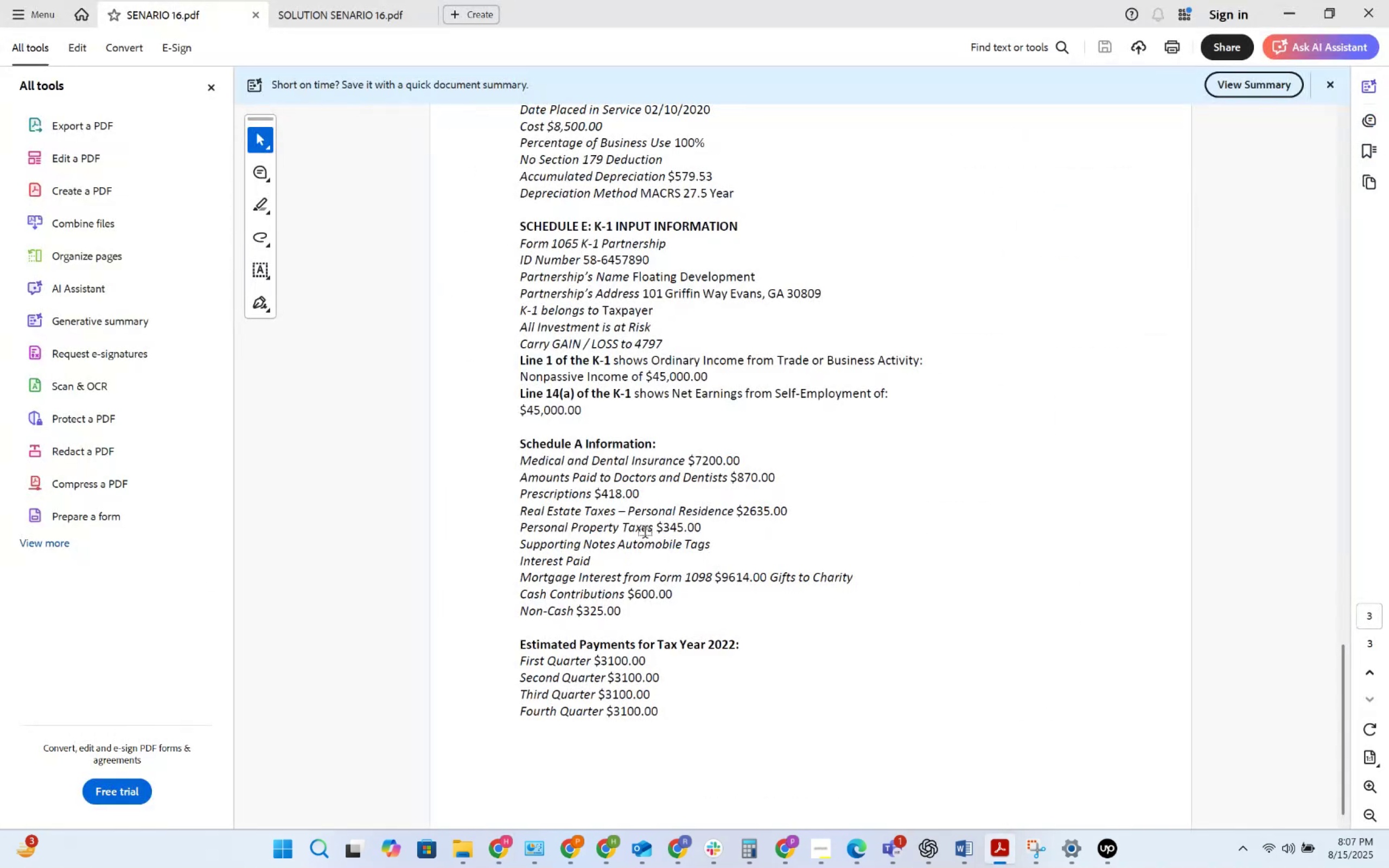 
key(Alt+Tab)
 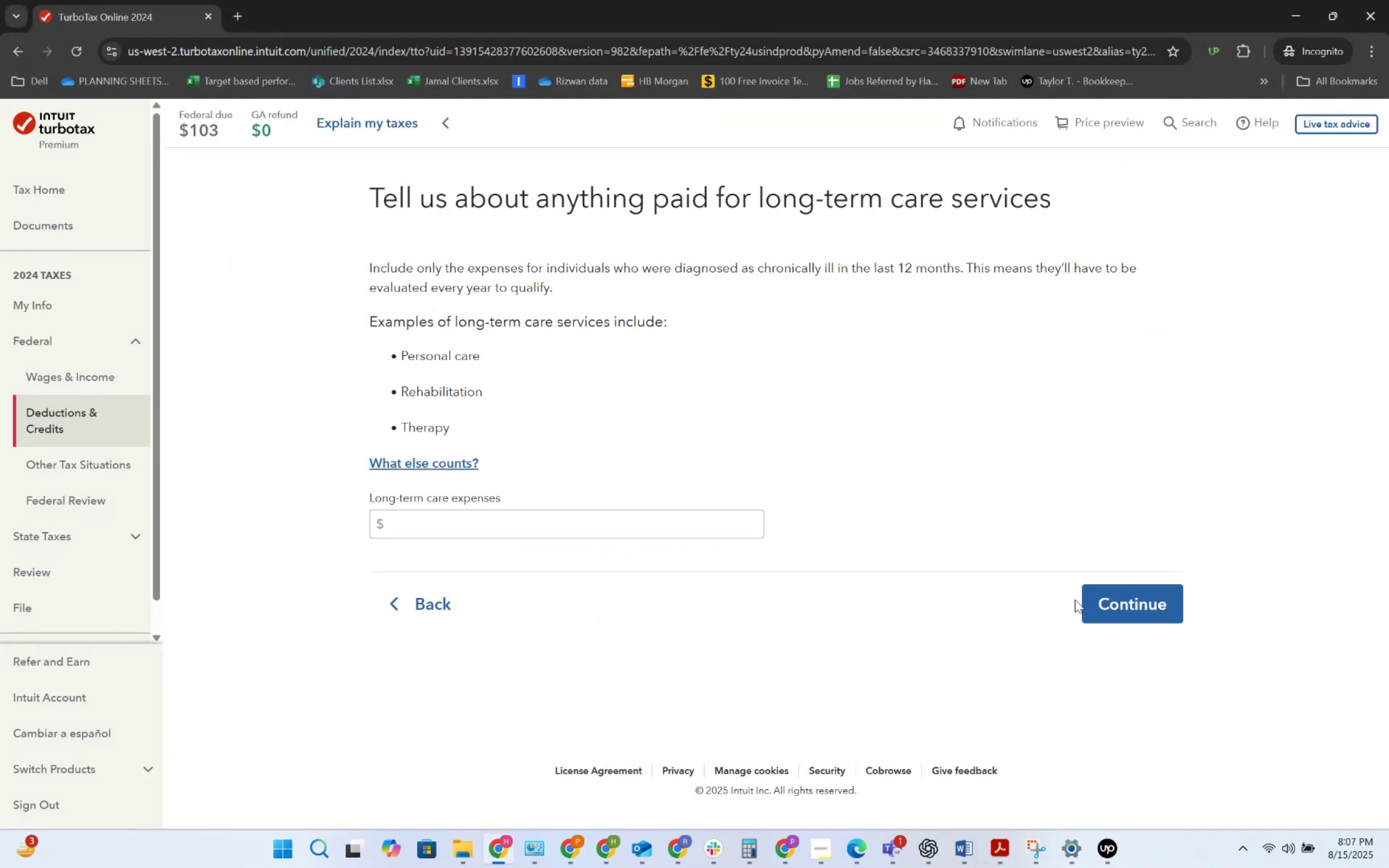 
left_click([1098, 601])
 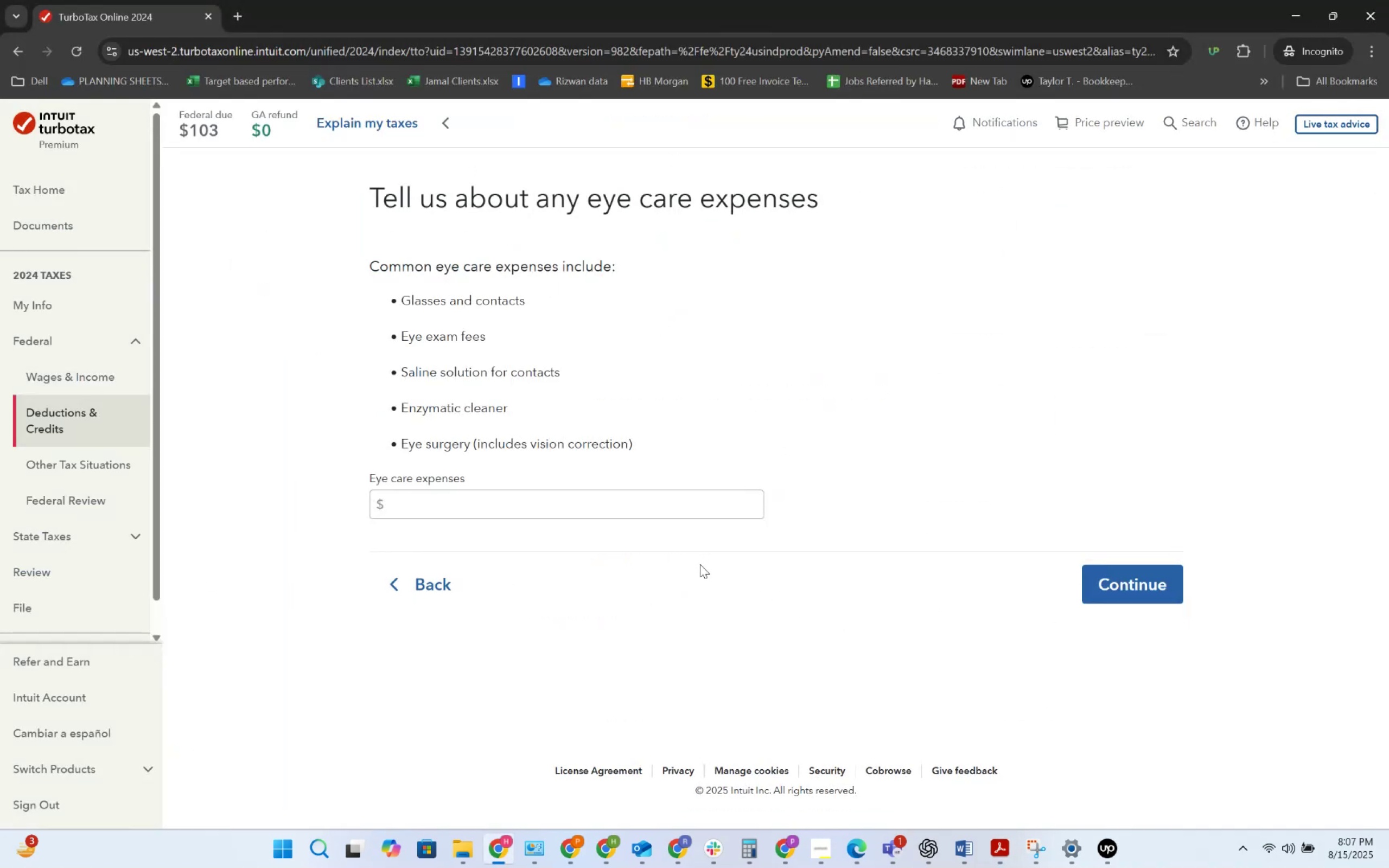 
left_click([1144, 574])
 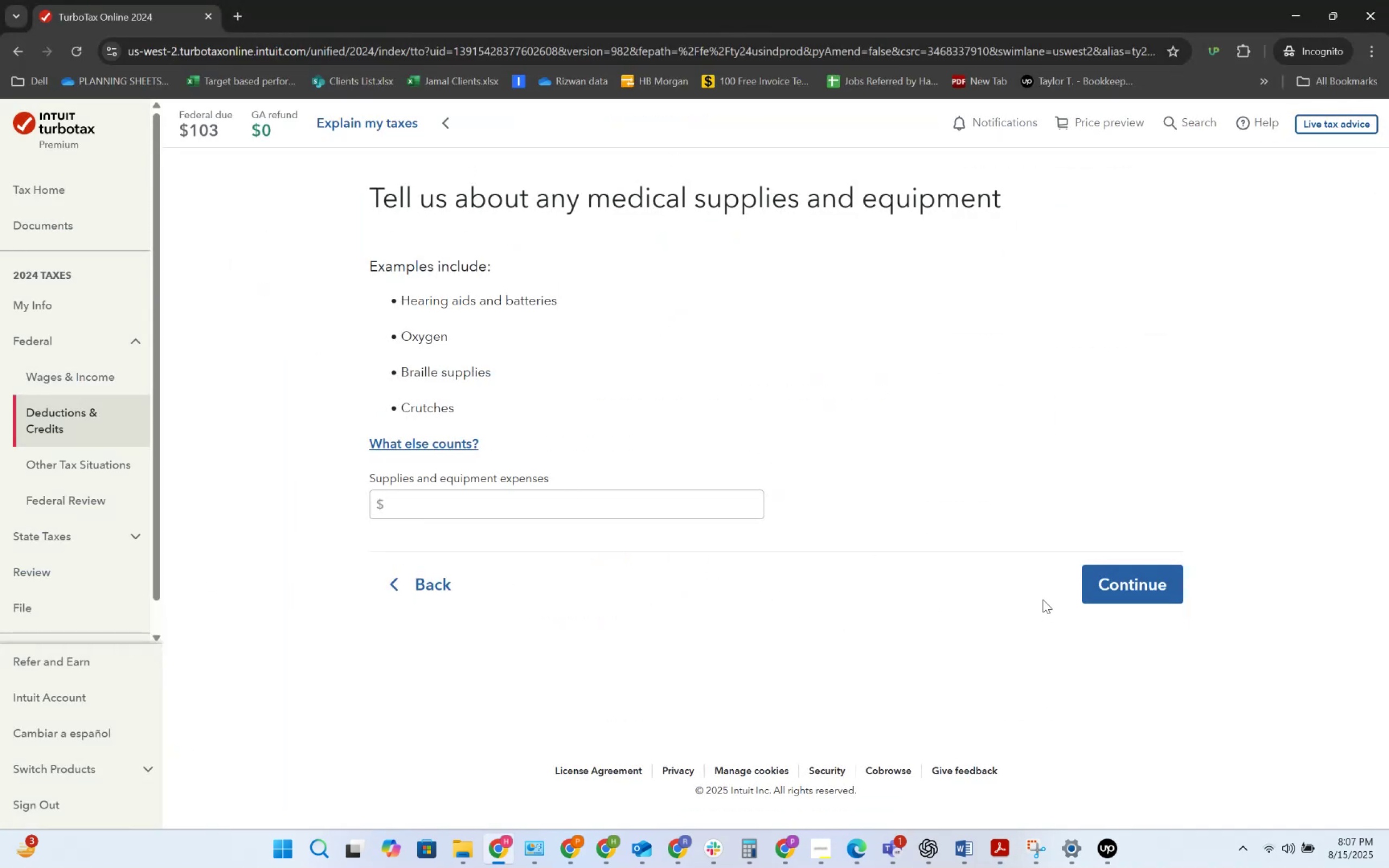 
key(Alt+AltLeft)
 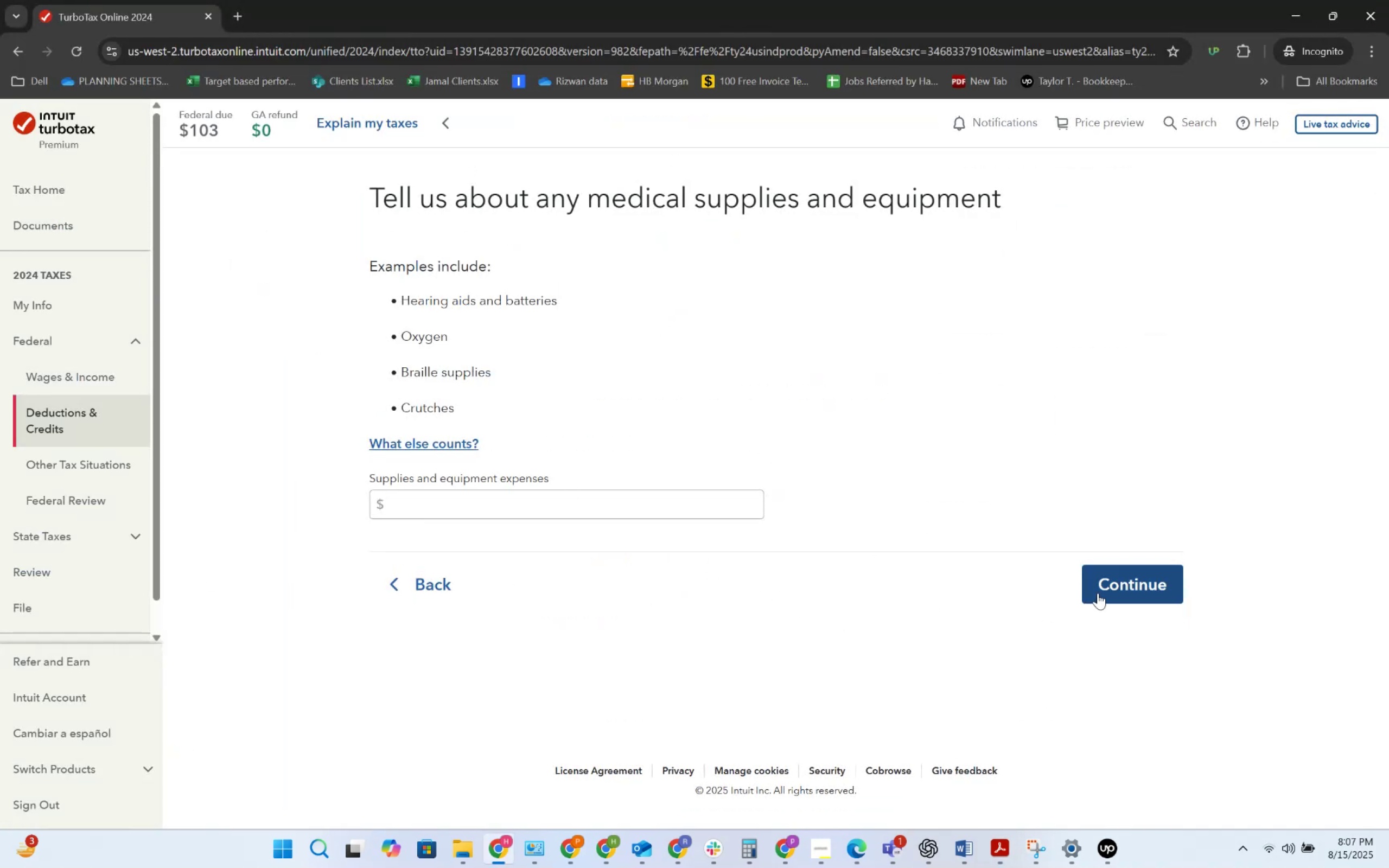 
key(Alt+Tab)
 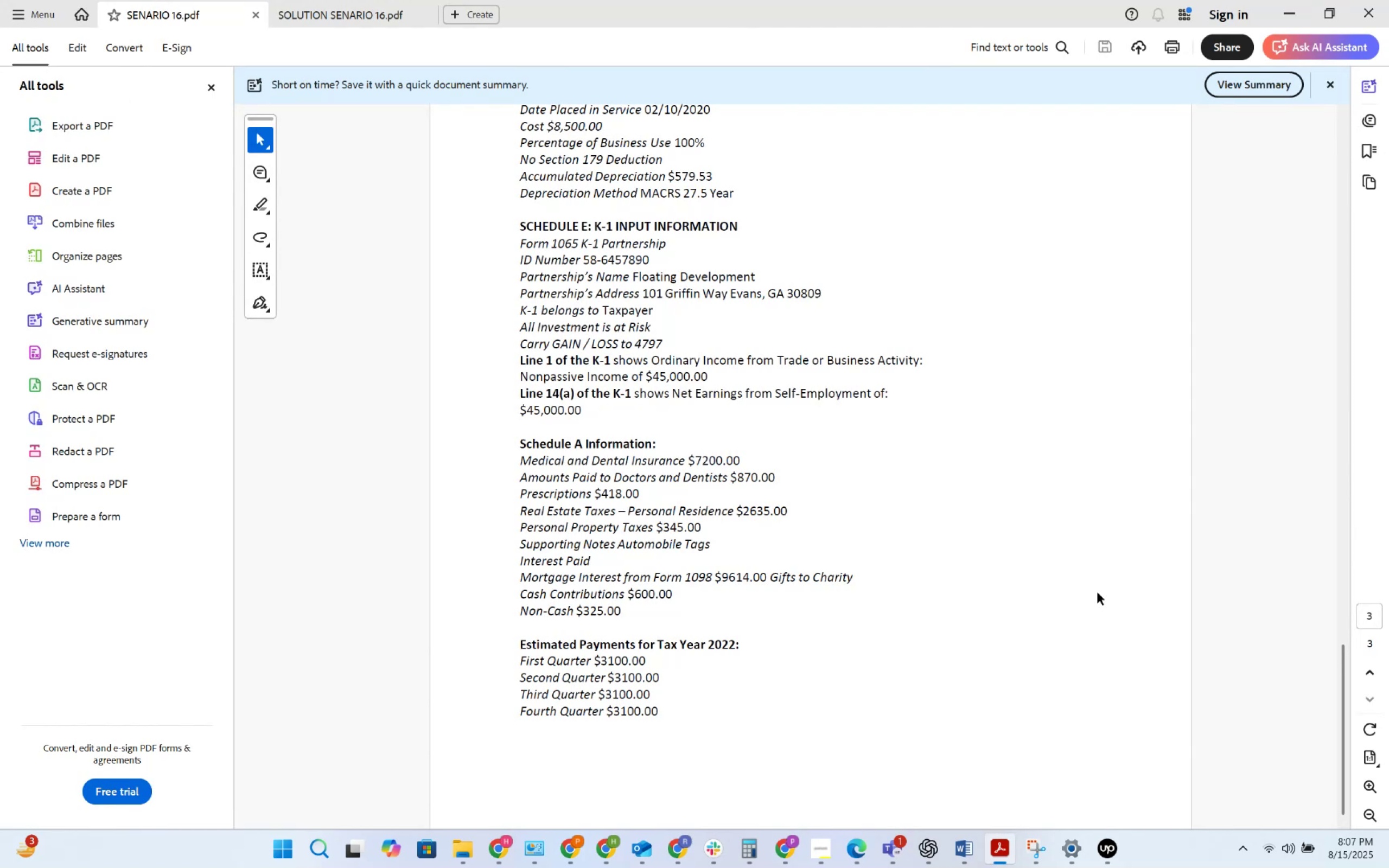 
key(Alt+AltLeft)
 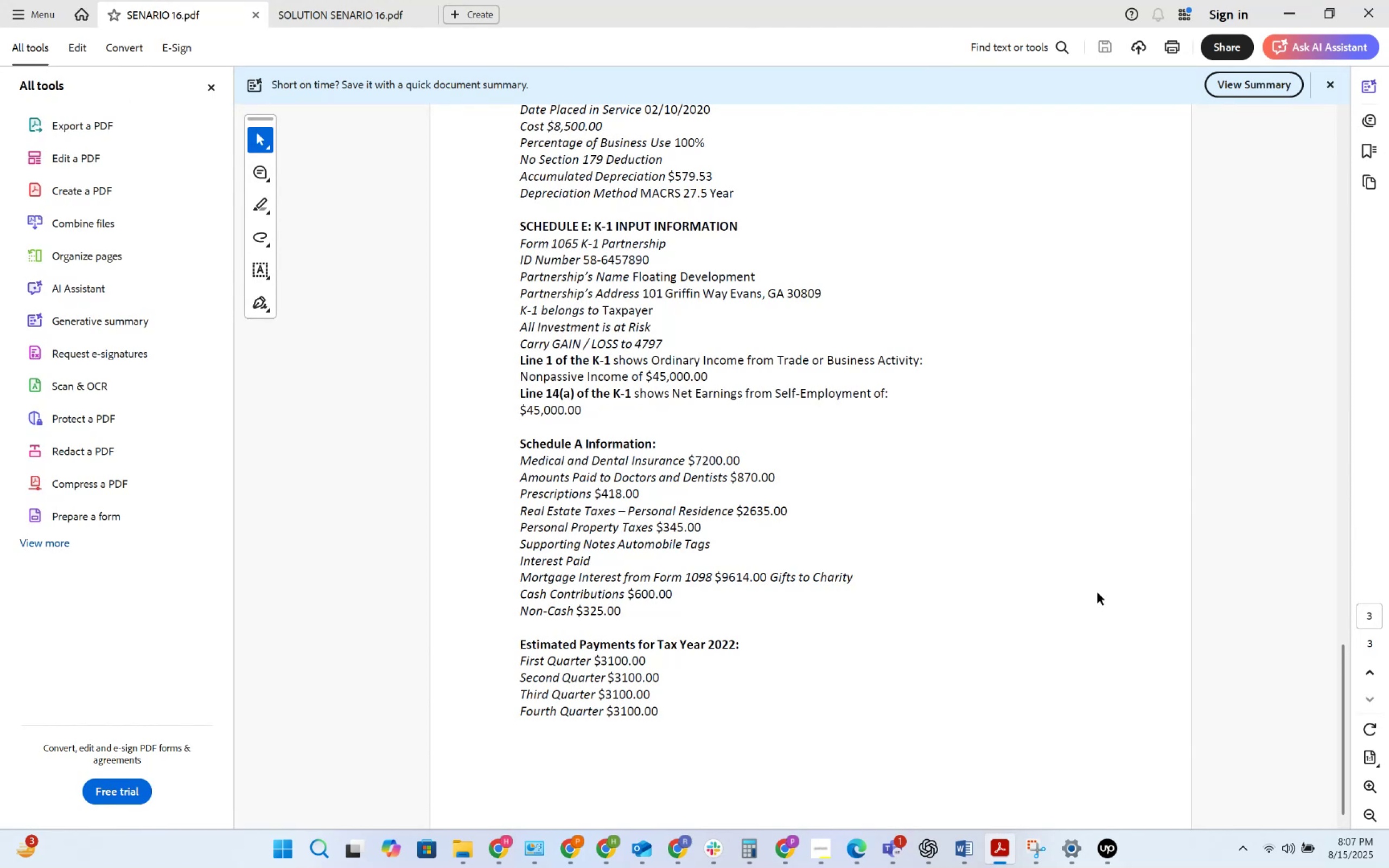 
hold_key(key=Tab, duration=8.18)
 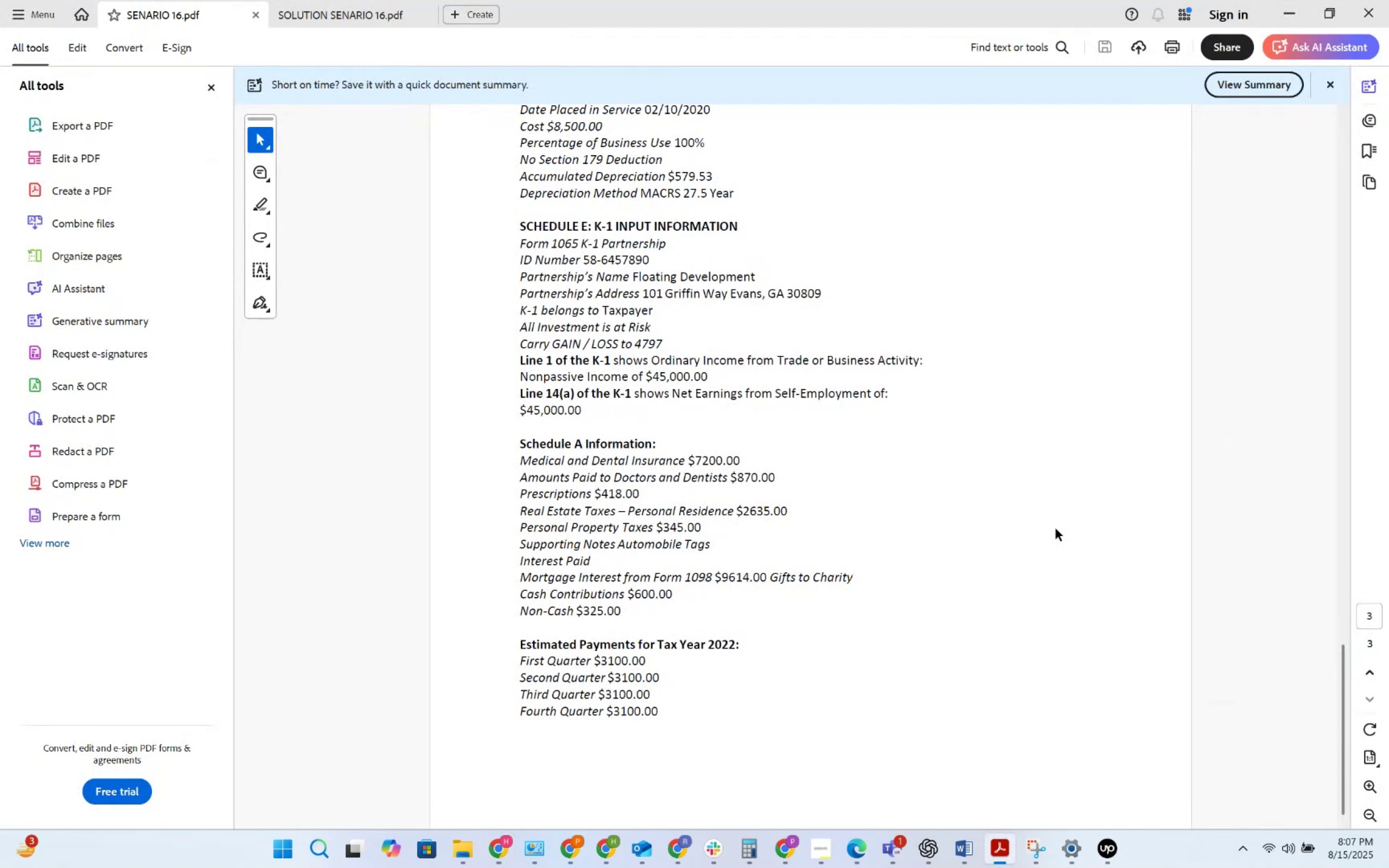 
left_click([1098, 593])
 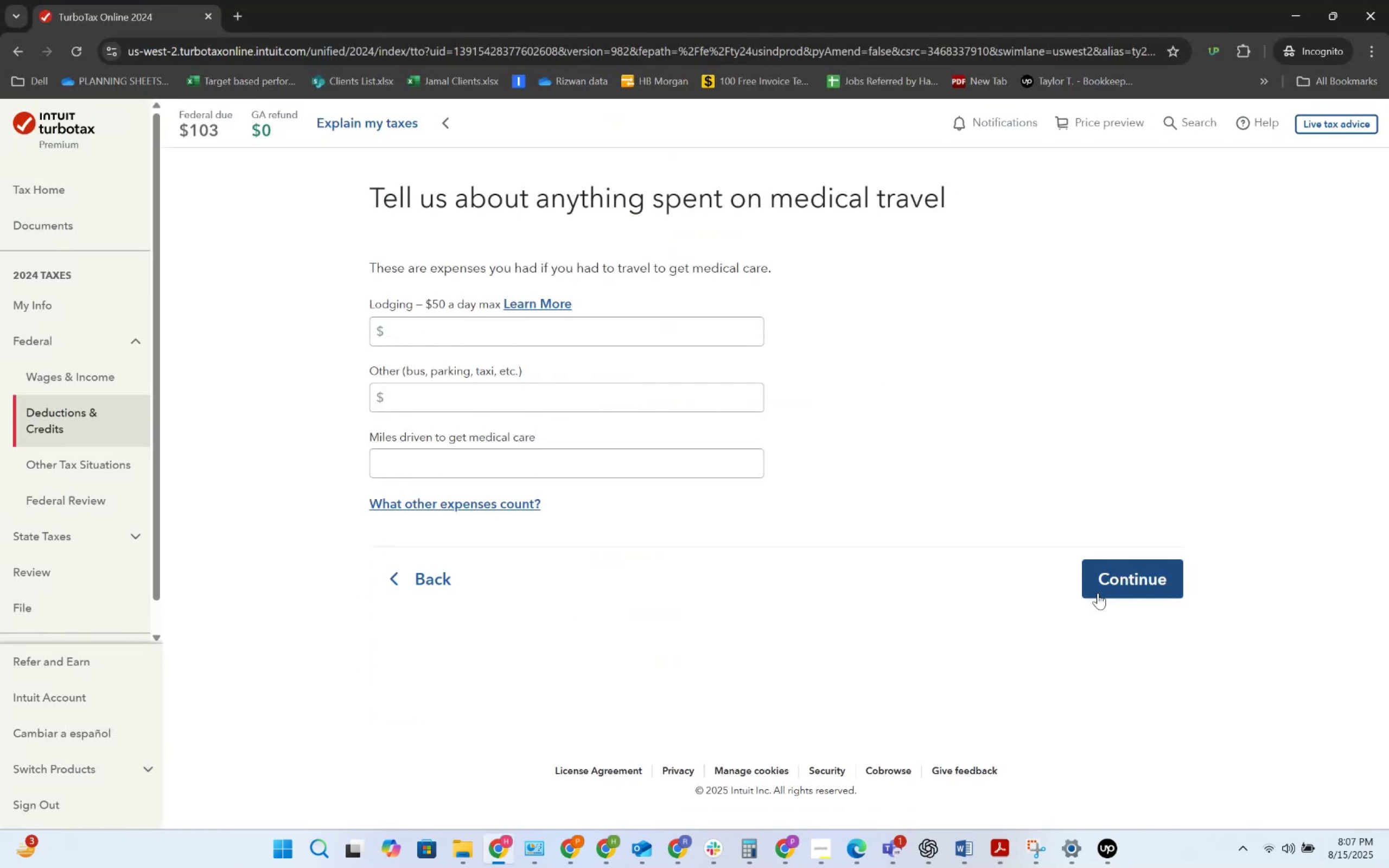 
left_click([1098, 593])
 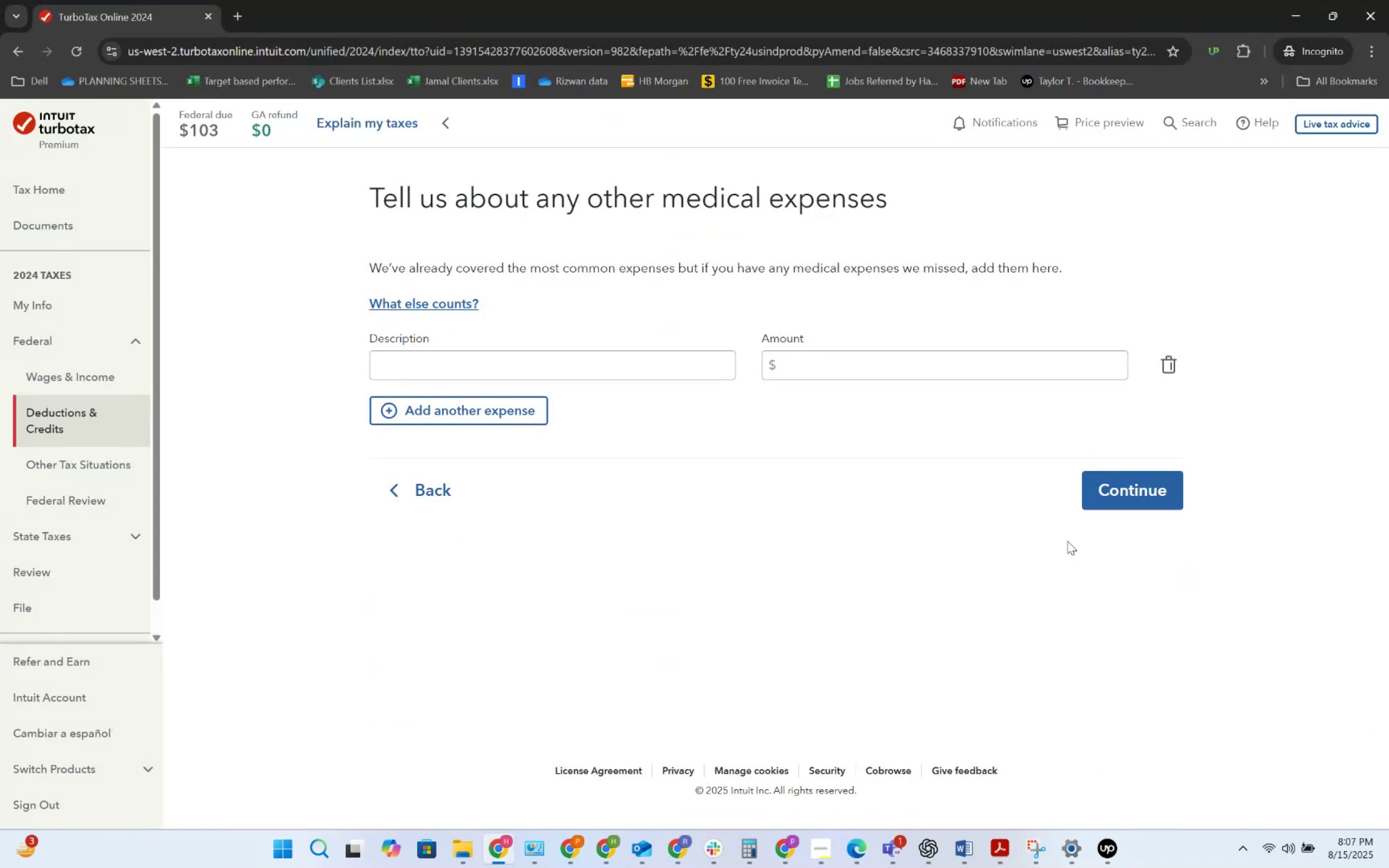 
key(Alt+AltLeft)
 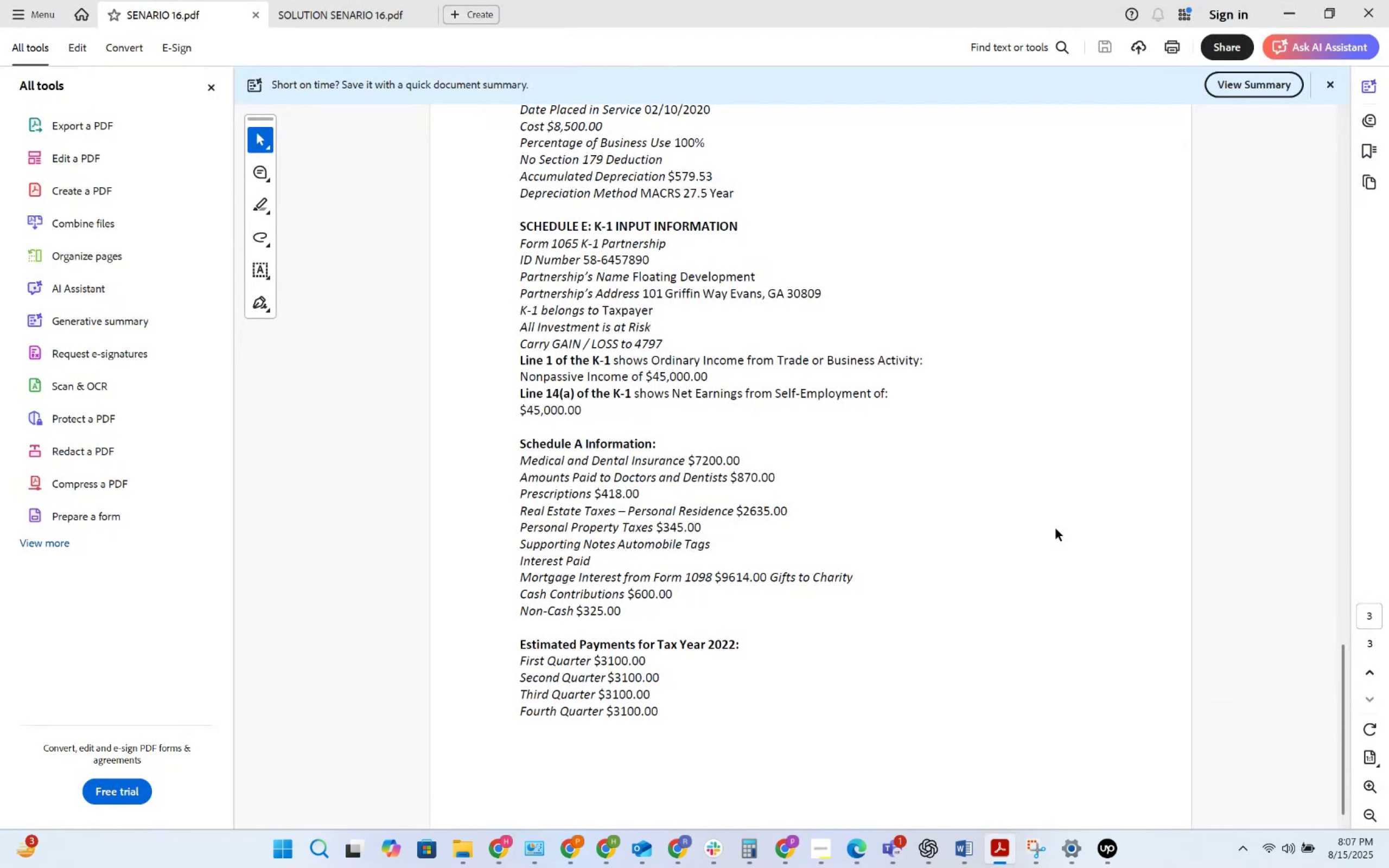 
key(Alt+AltLeft)
 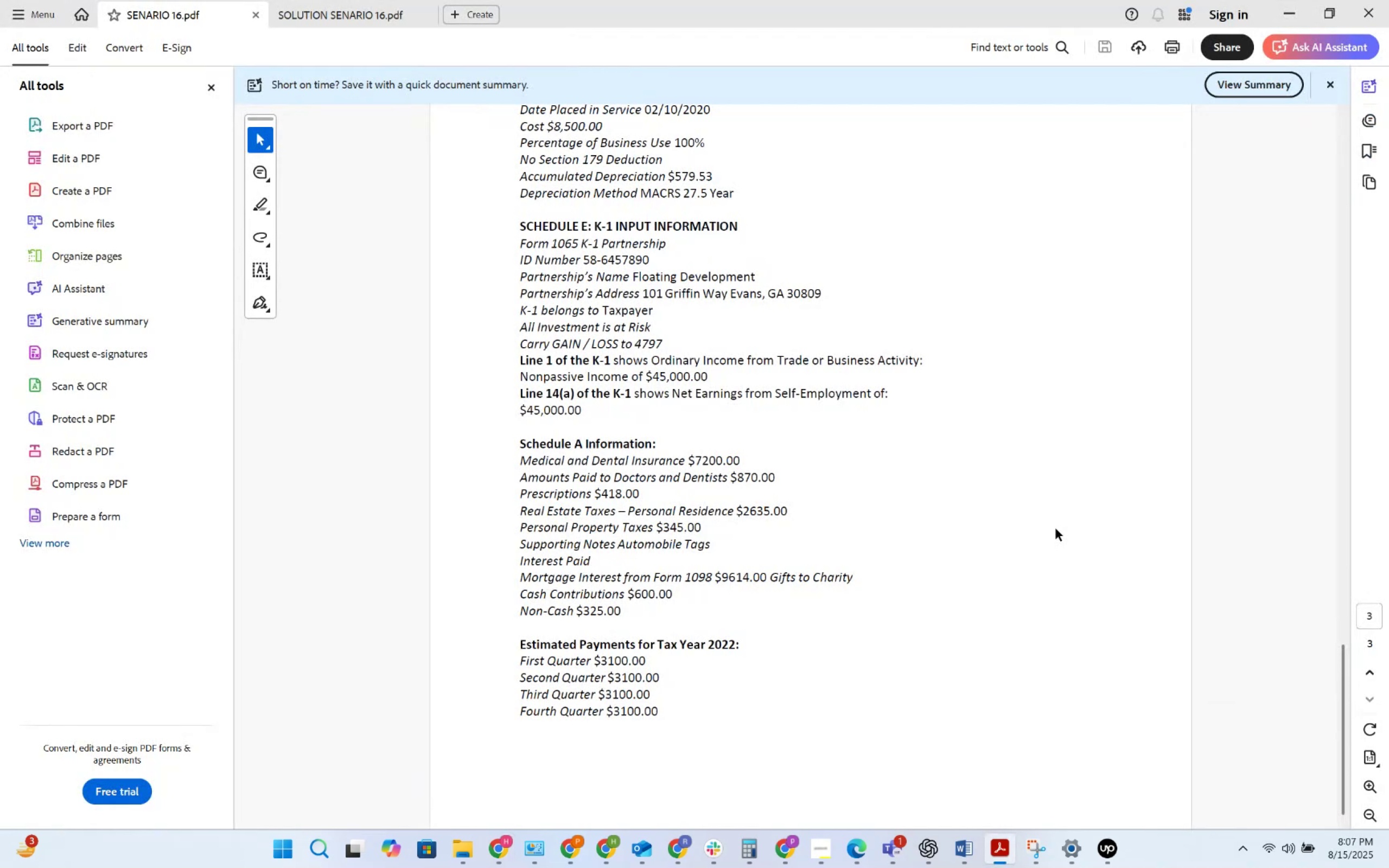 
key(Alt+Tab)
 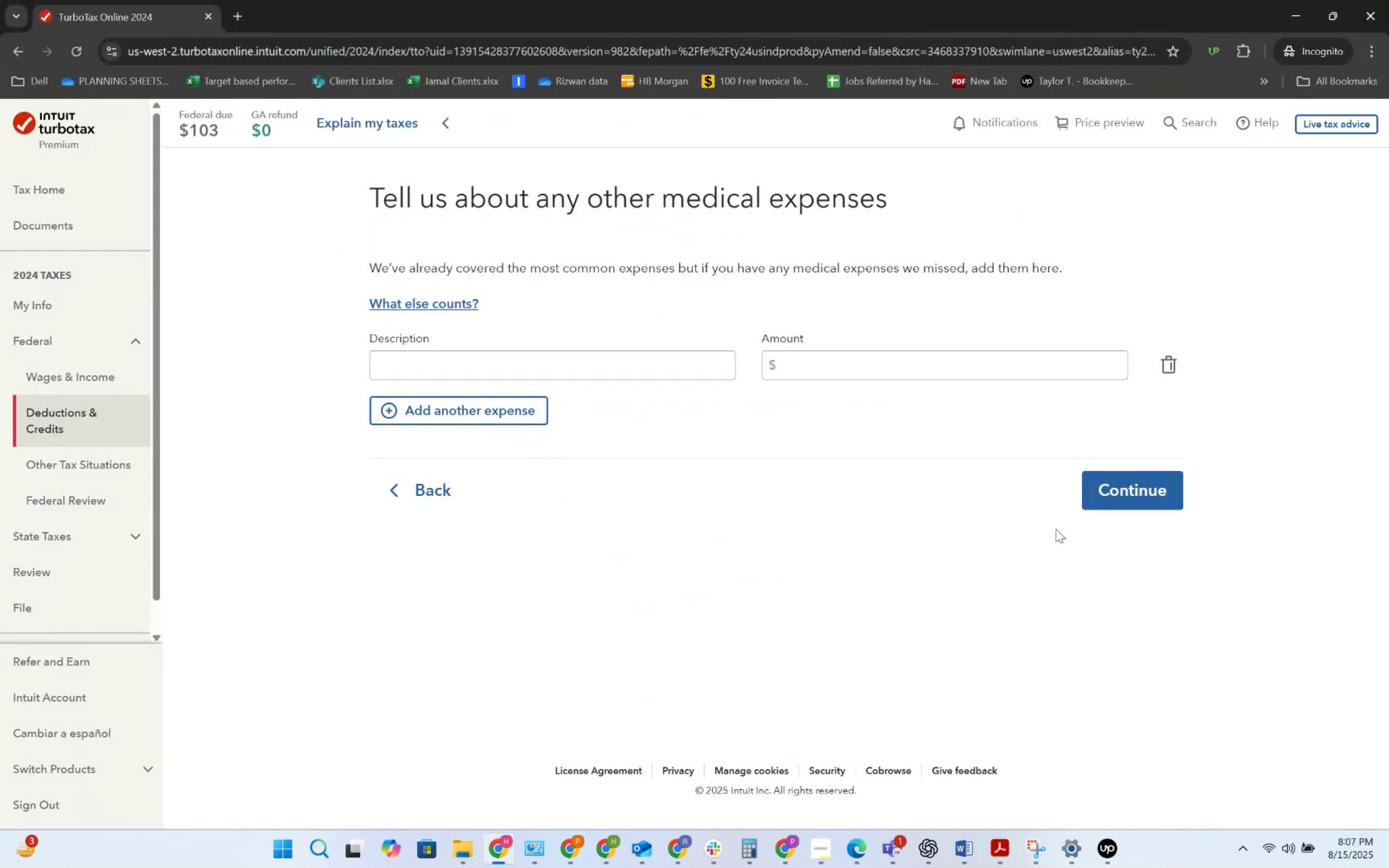 
left_click([1110, 502])
 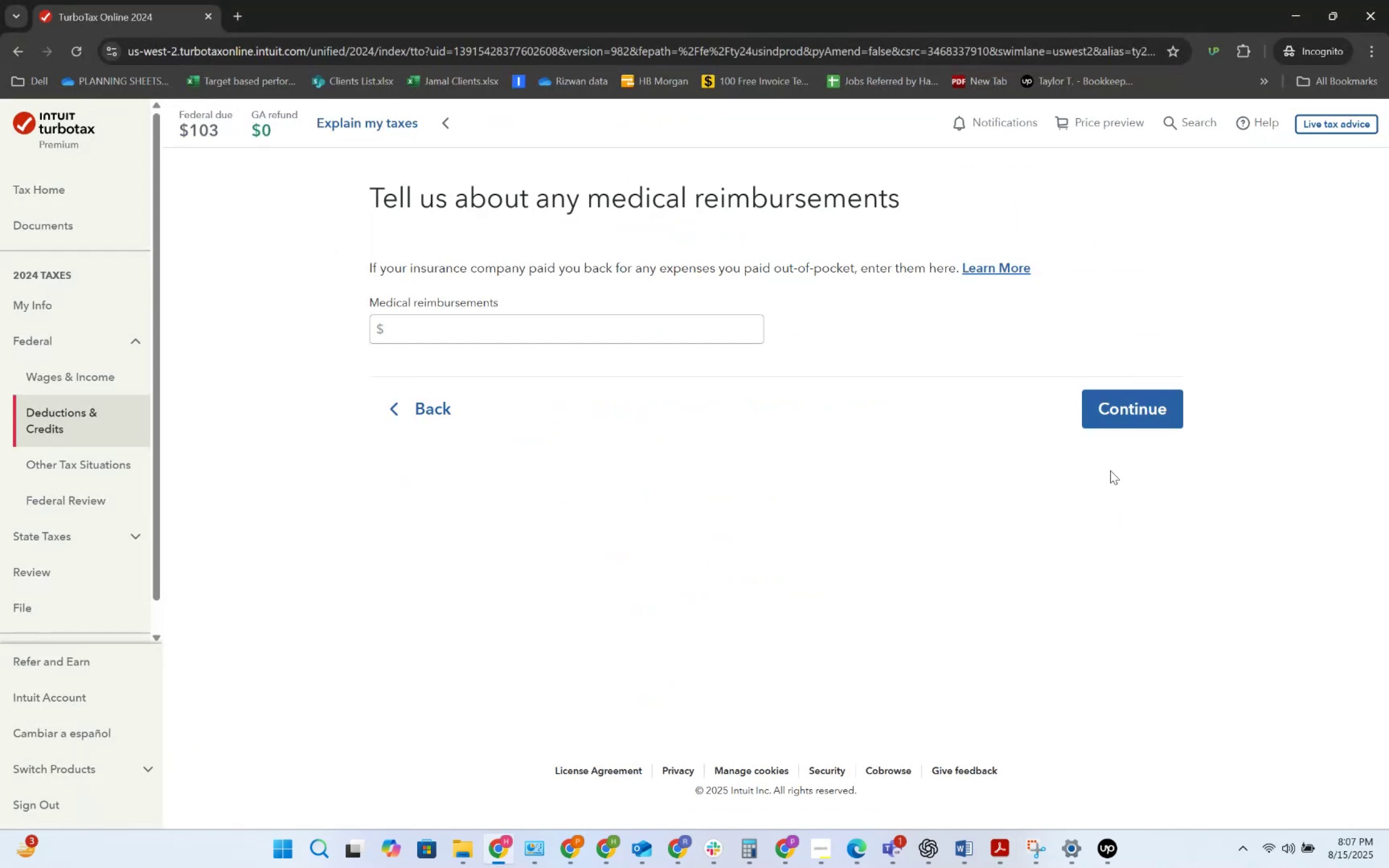 
left_click([1116, 419])
 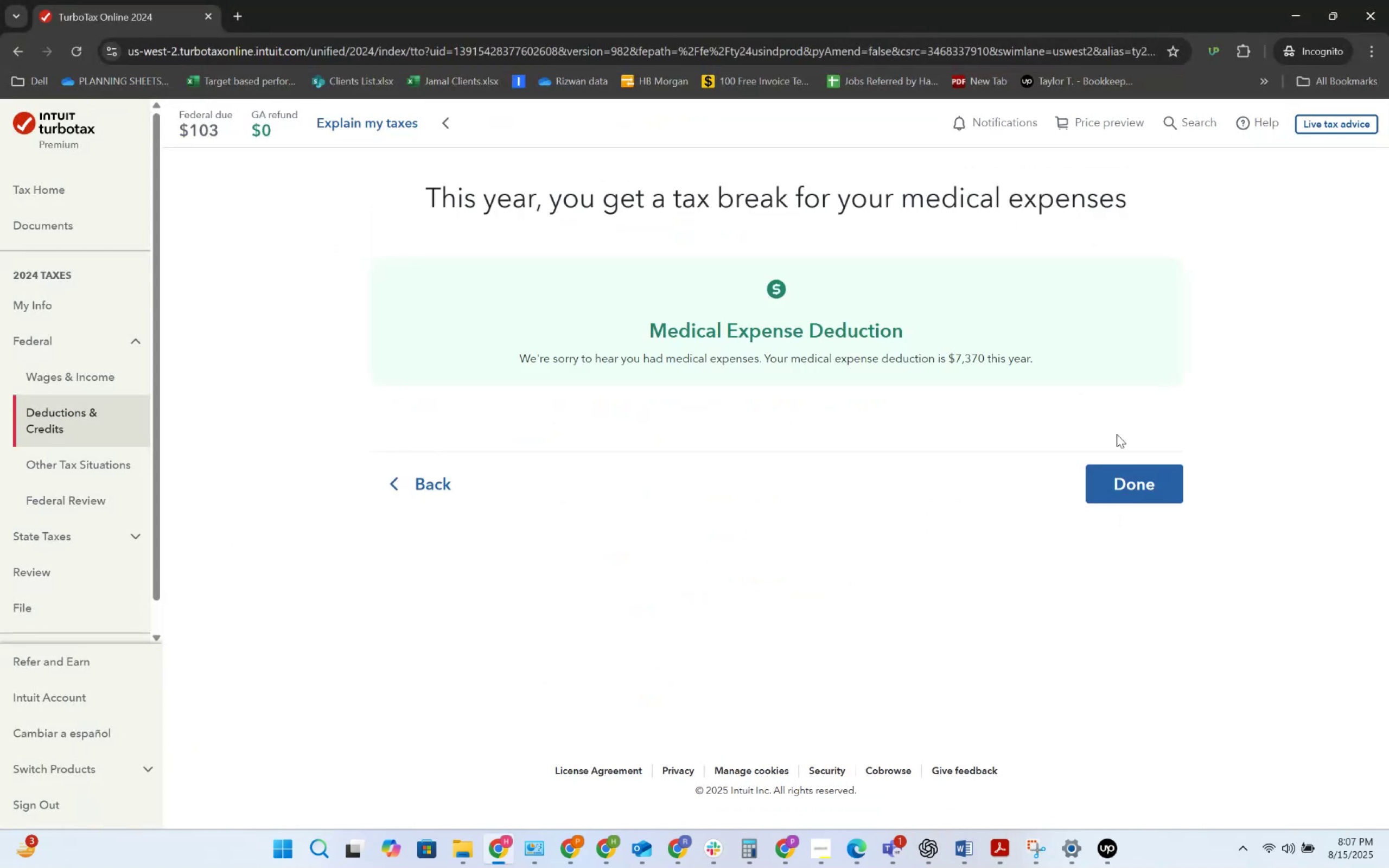 
left_click([1123, 475])
 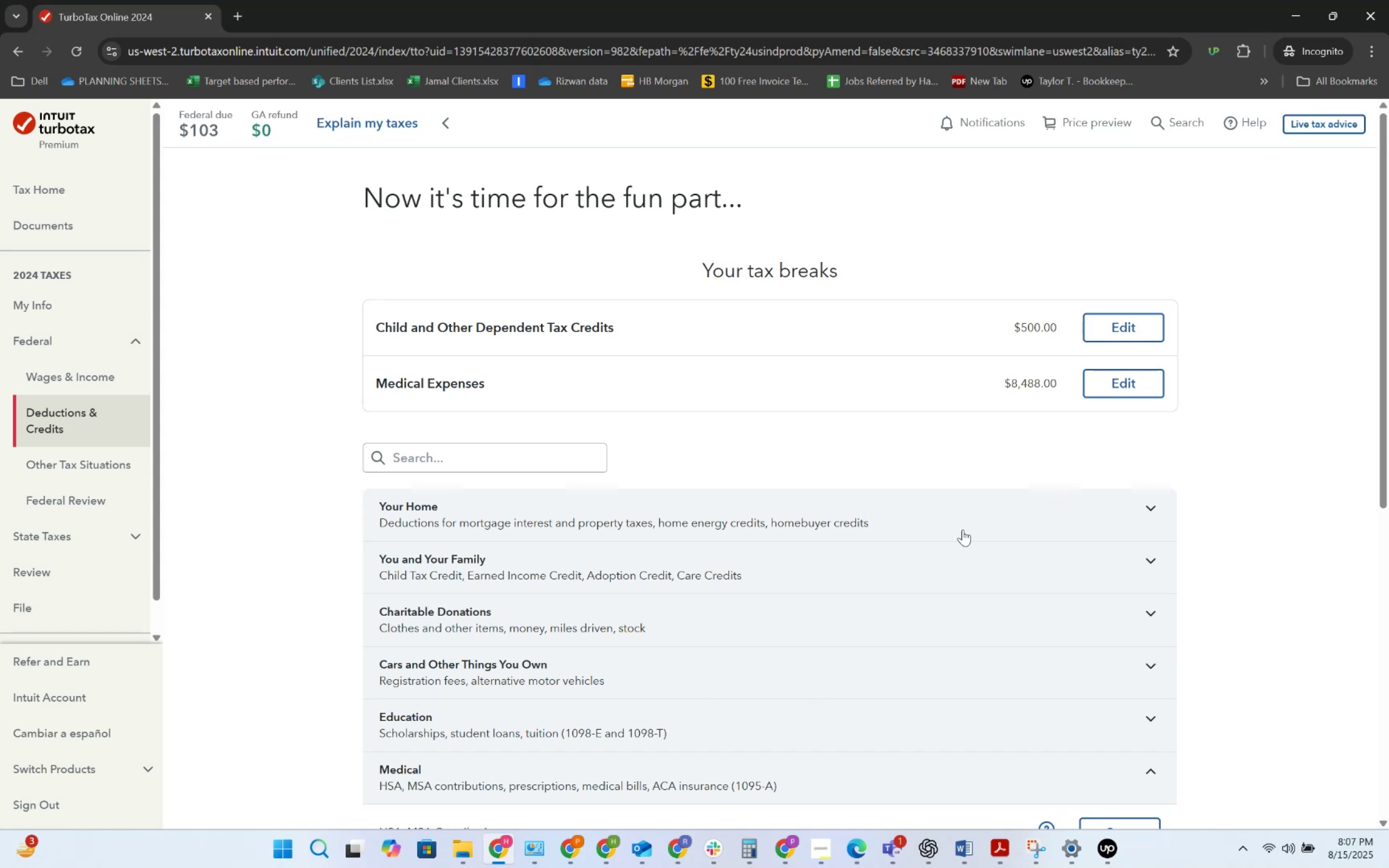 
wait(5.29)
 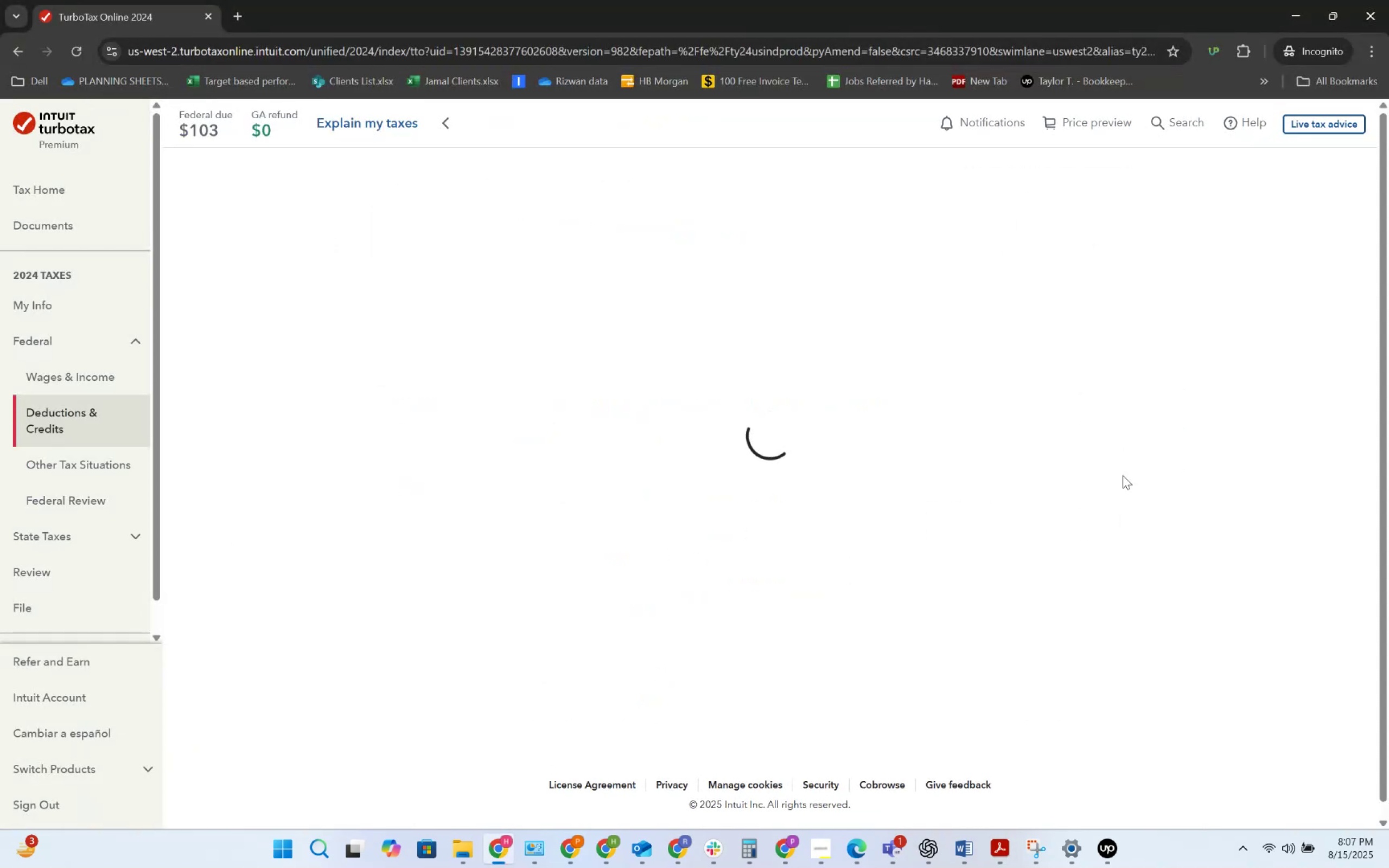 
key(Alt+AltLeft)
 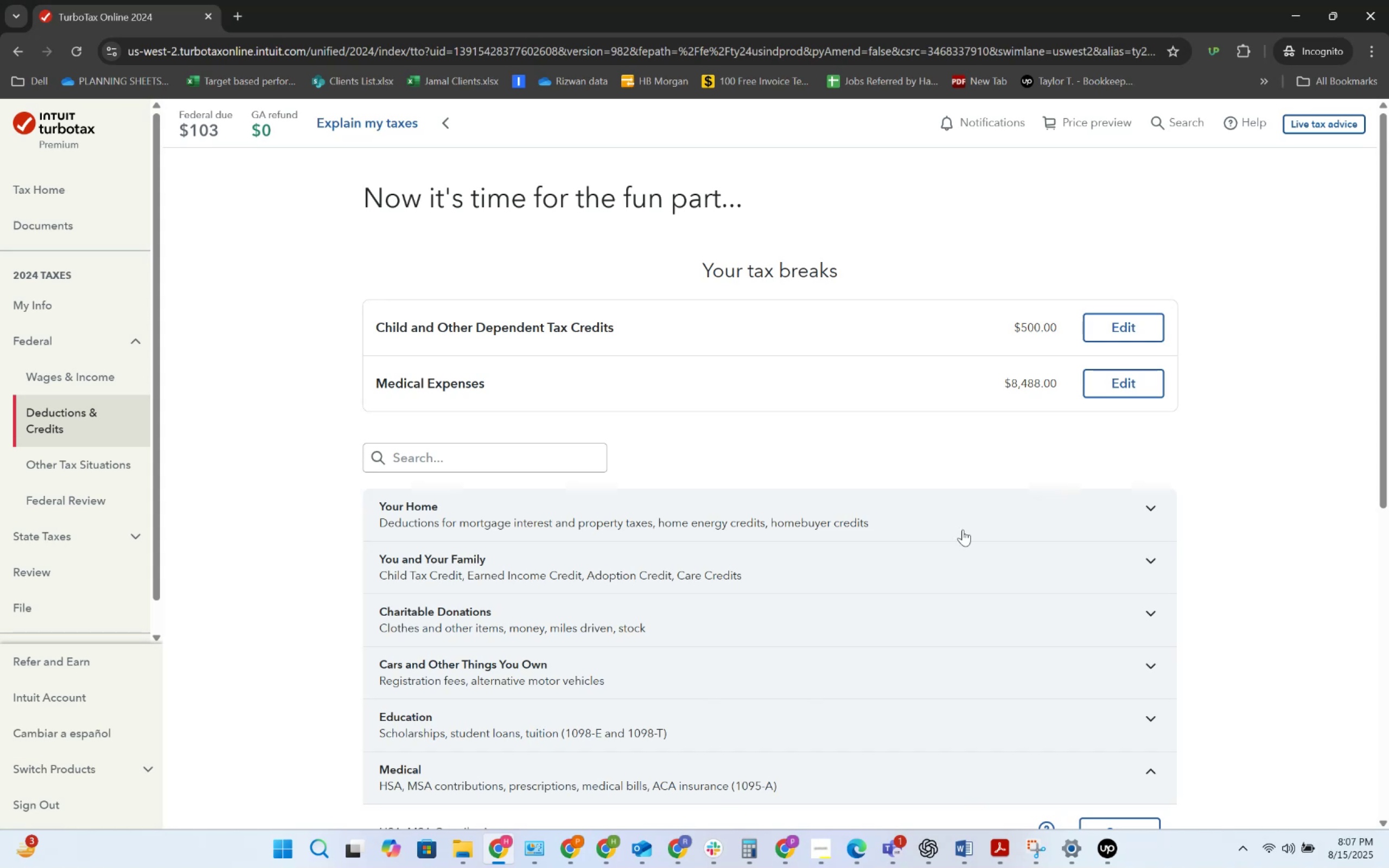 
key(Alt+Tab)
 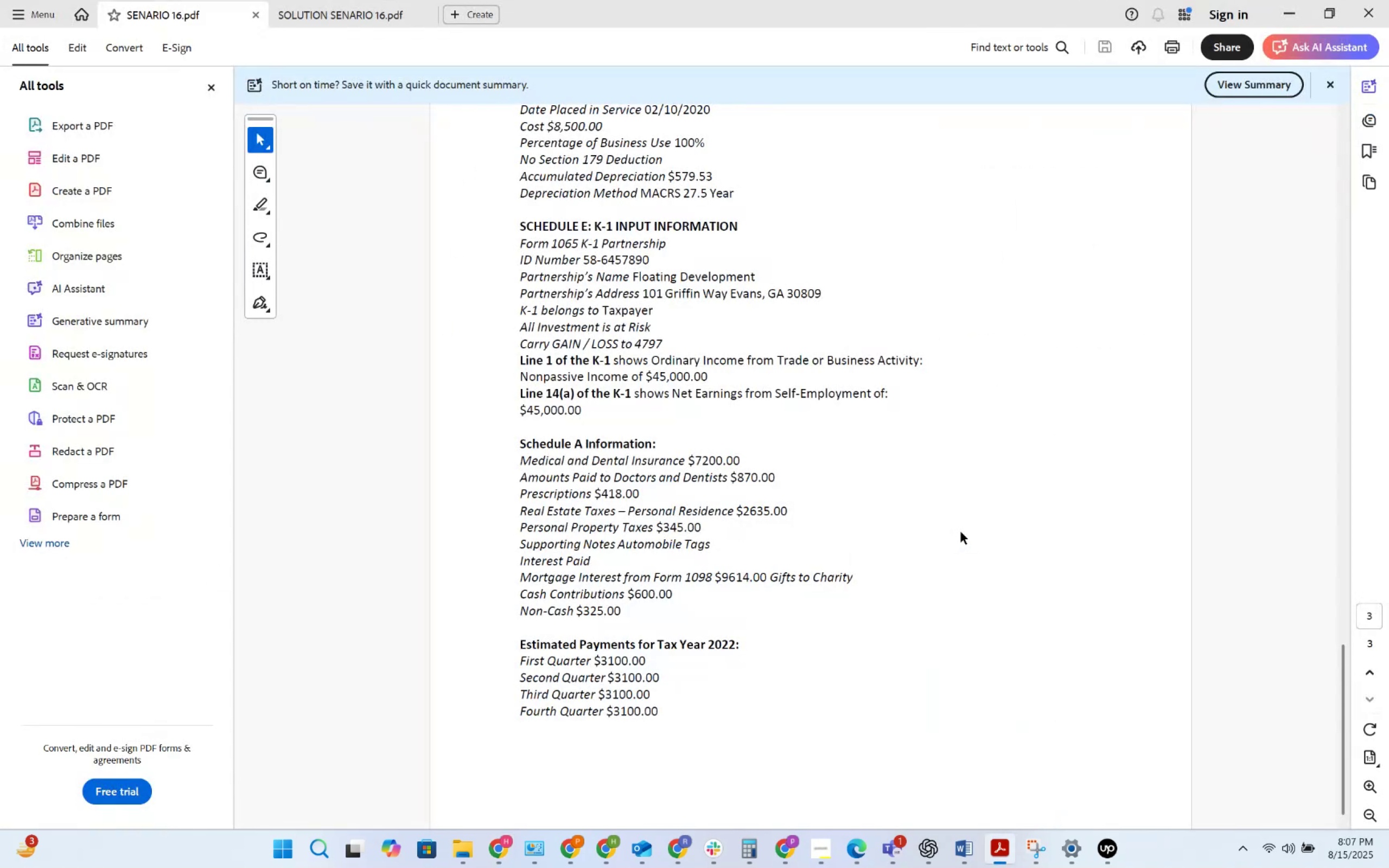 
wait(6.71)
 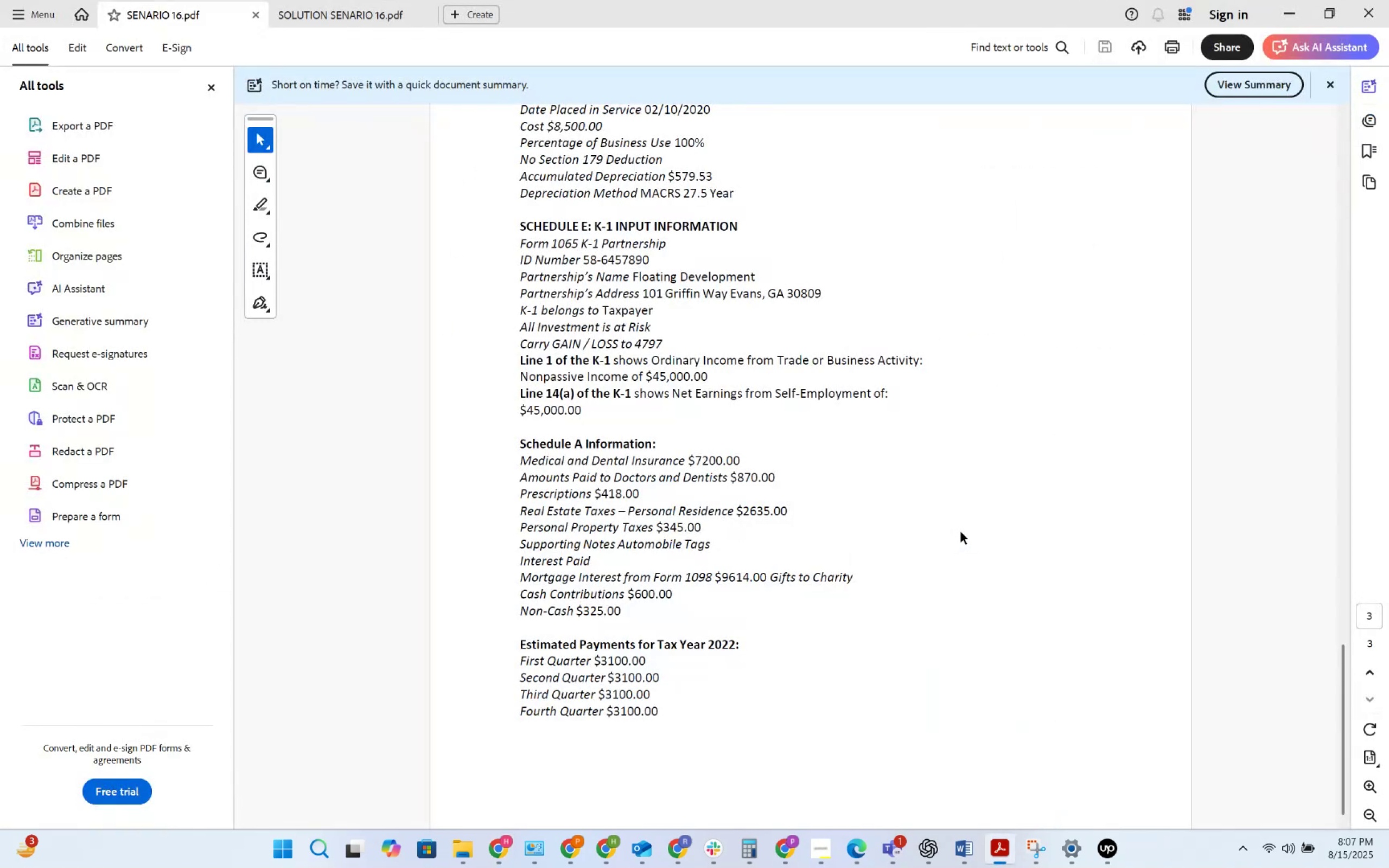 
key(Alt+AltLeft)
 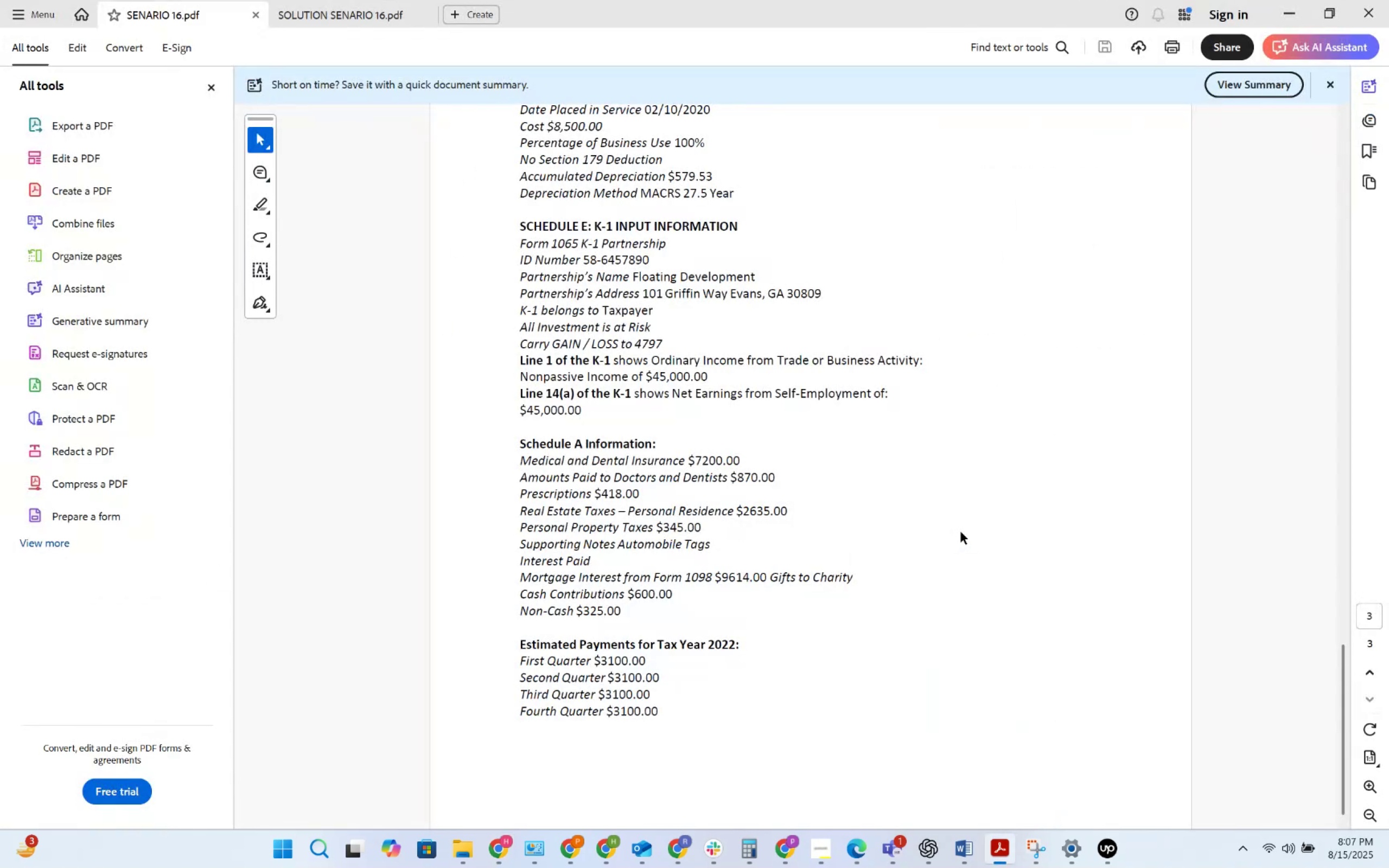 
key(Alt+Tab)
 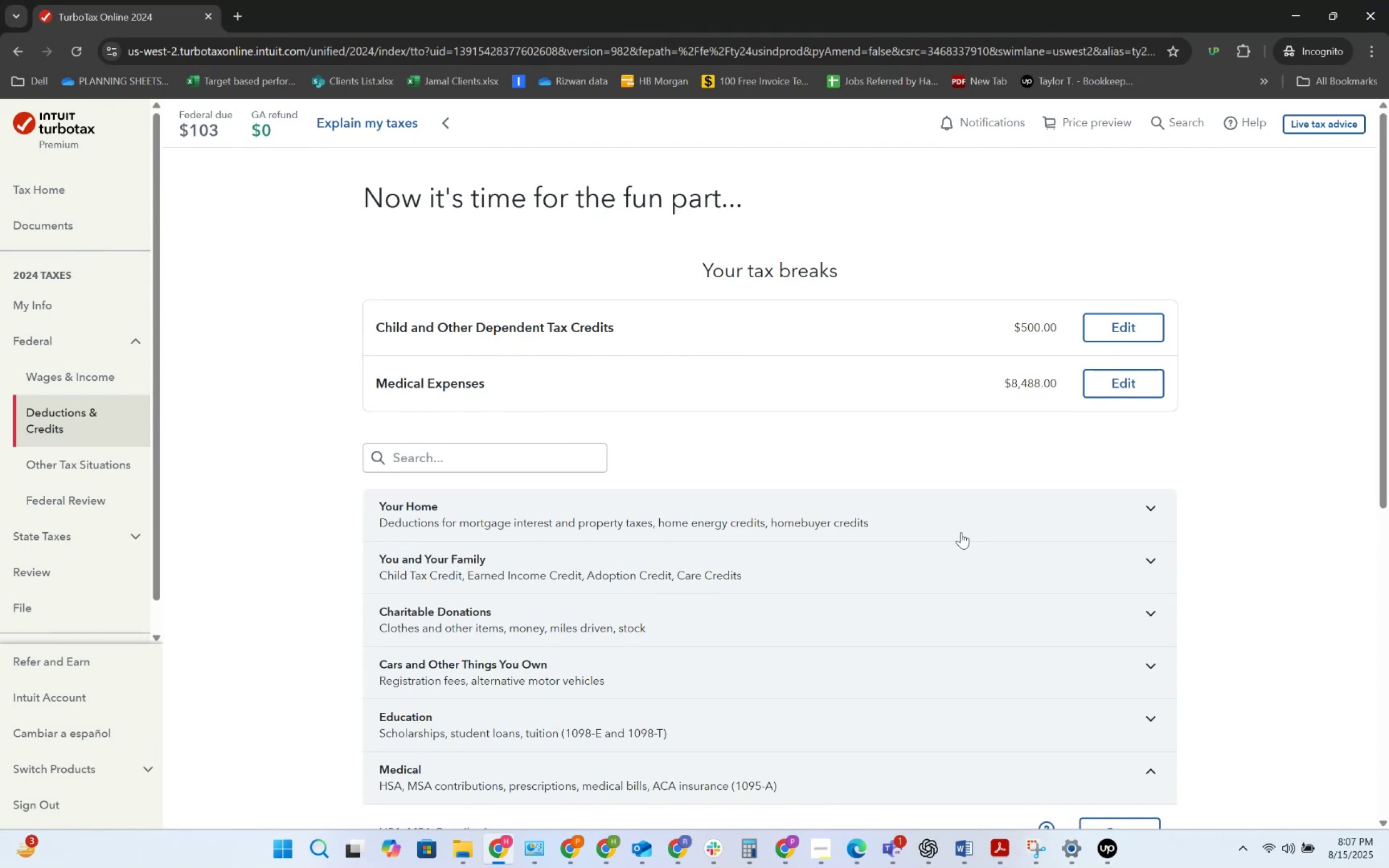 
key(Alt+AltLeft)
 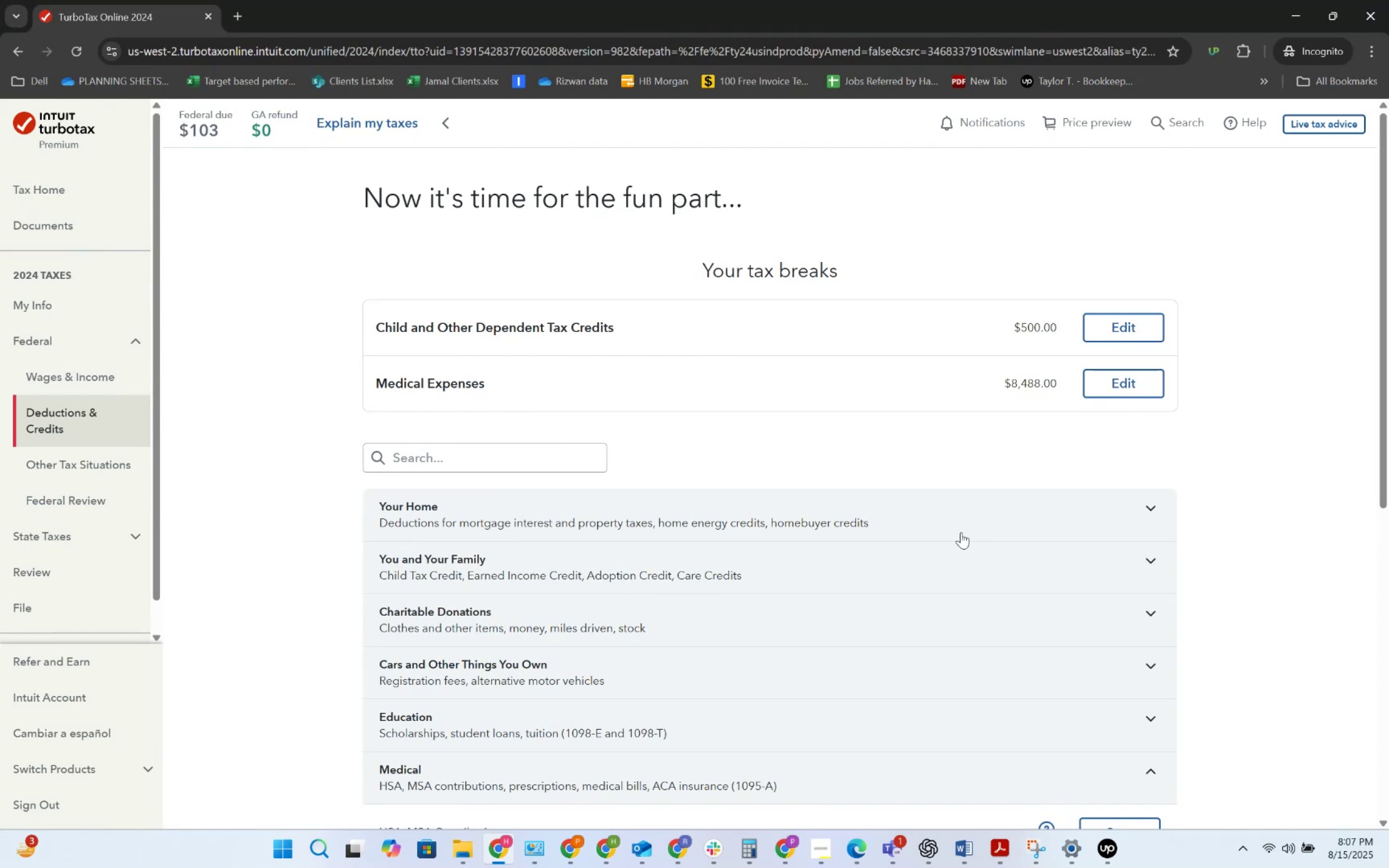 
key(Alt+Tab)
 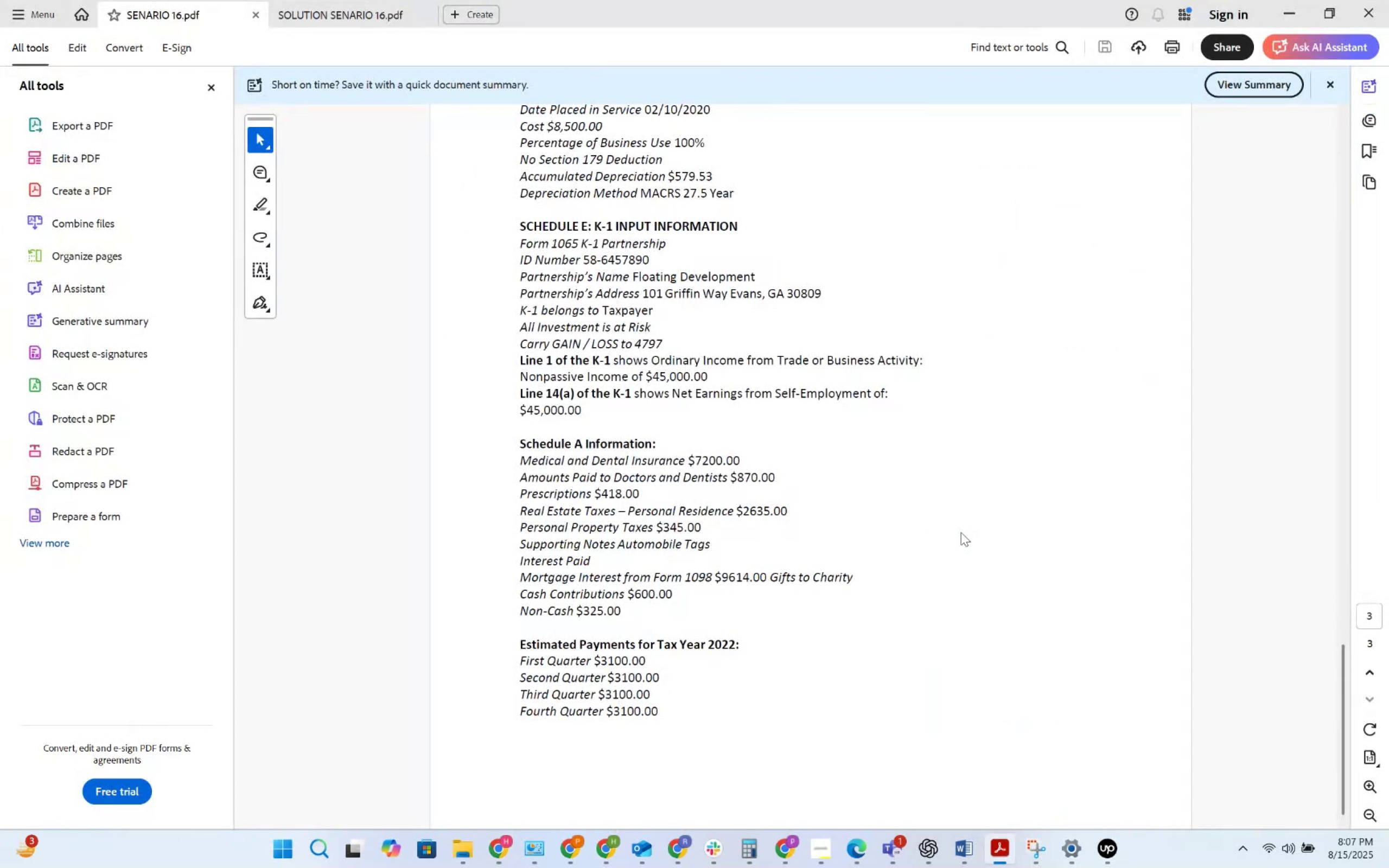 
key(Alt+AltLeft)
 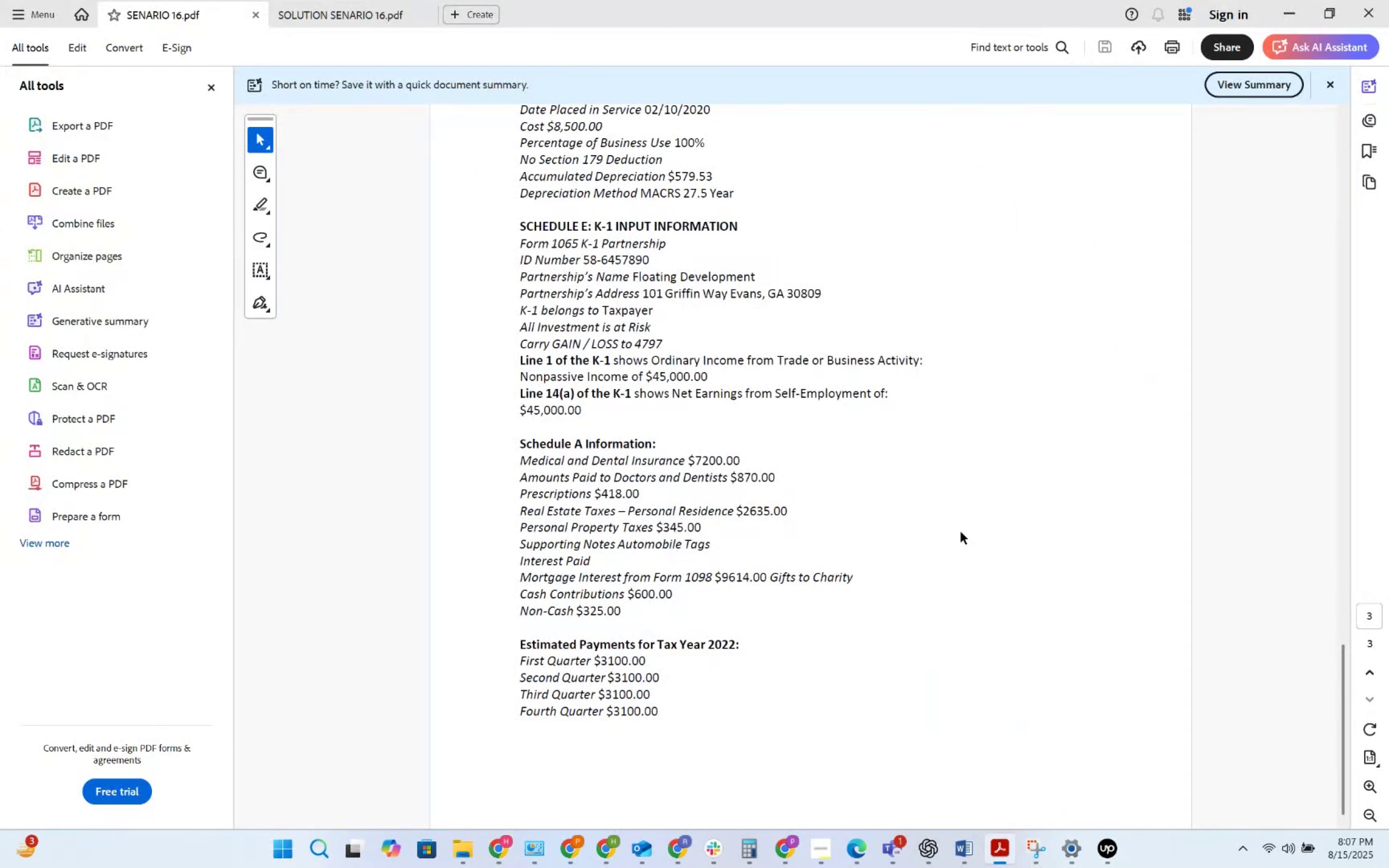 
key(Alt+Tab)
 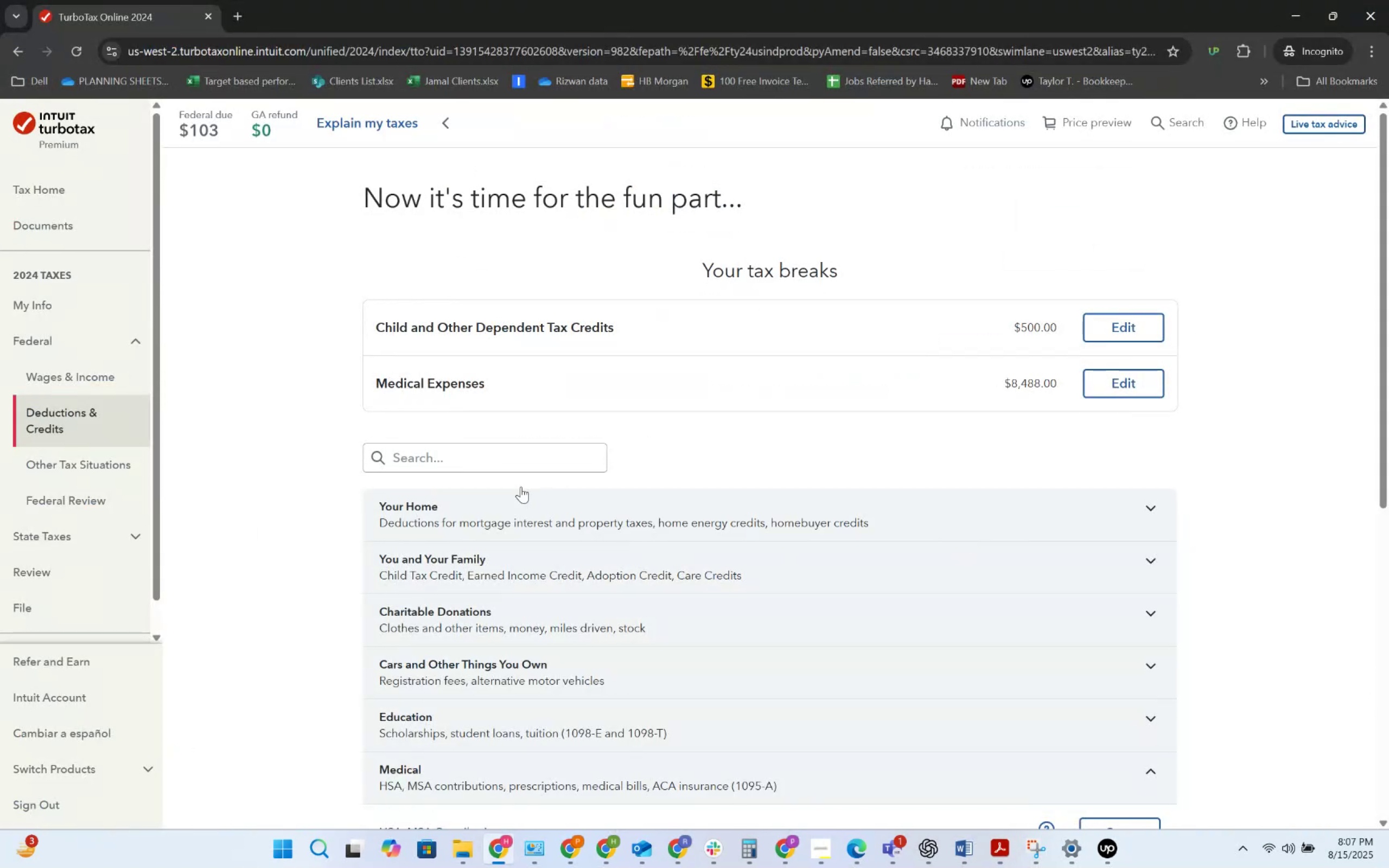 
left_click([494, 469])
 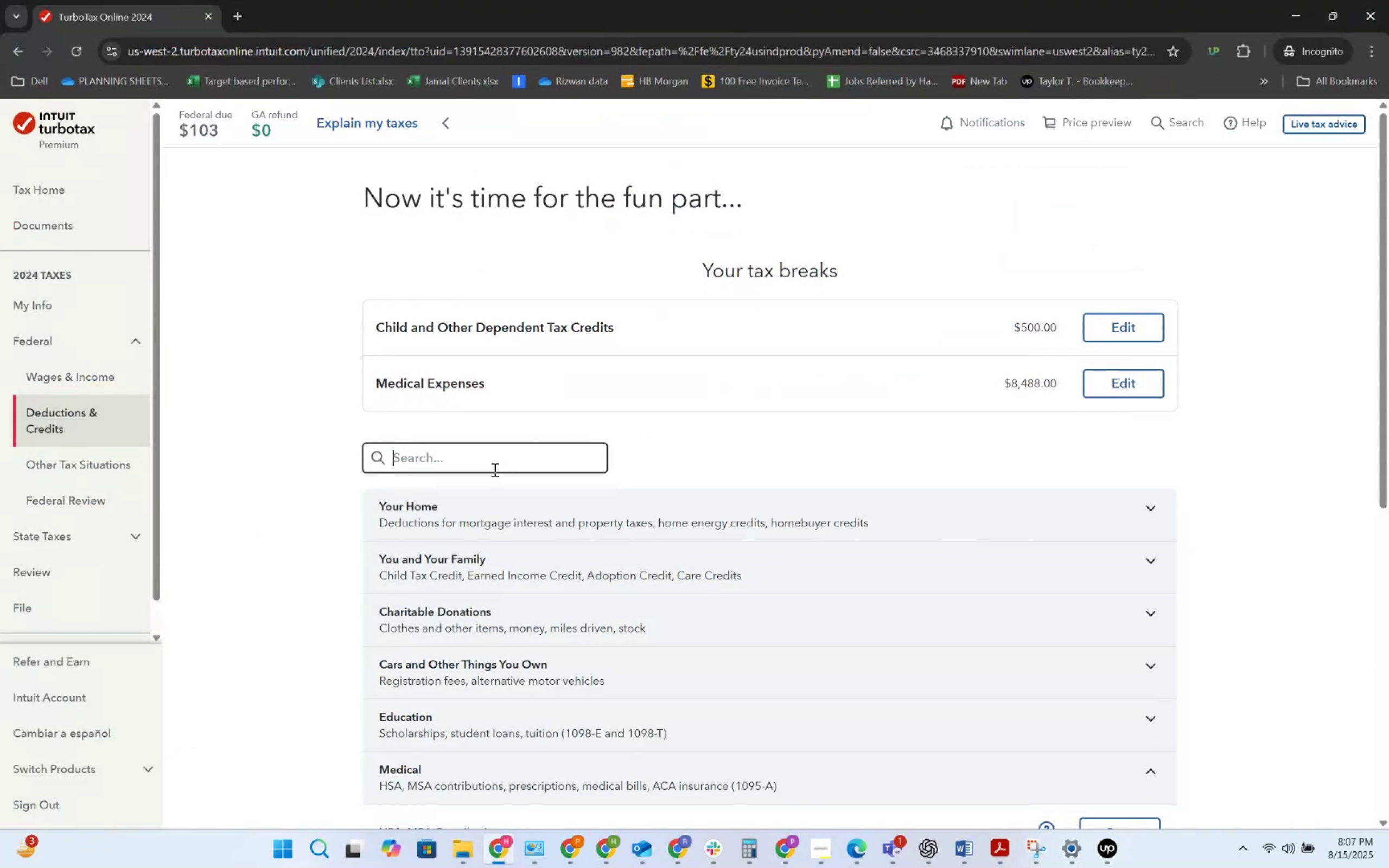 
type(real es)
key(Backspace)
key(Backspace)
key(Backspace)
key(Backspace)
key(Backspace)
key(Backspace)
key(Backspace)
type(taxes)
 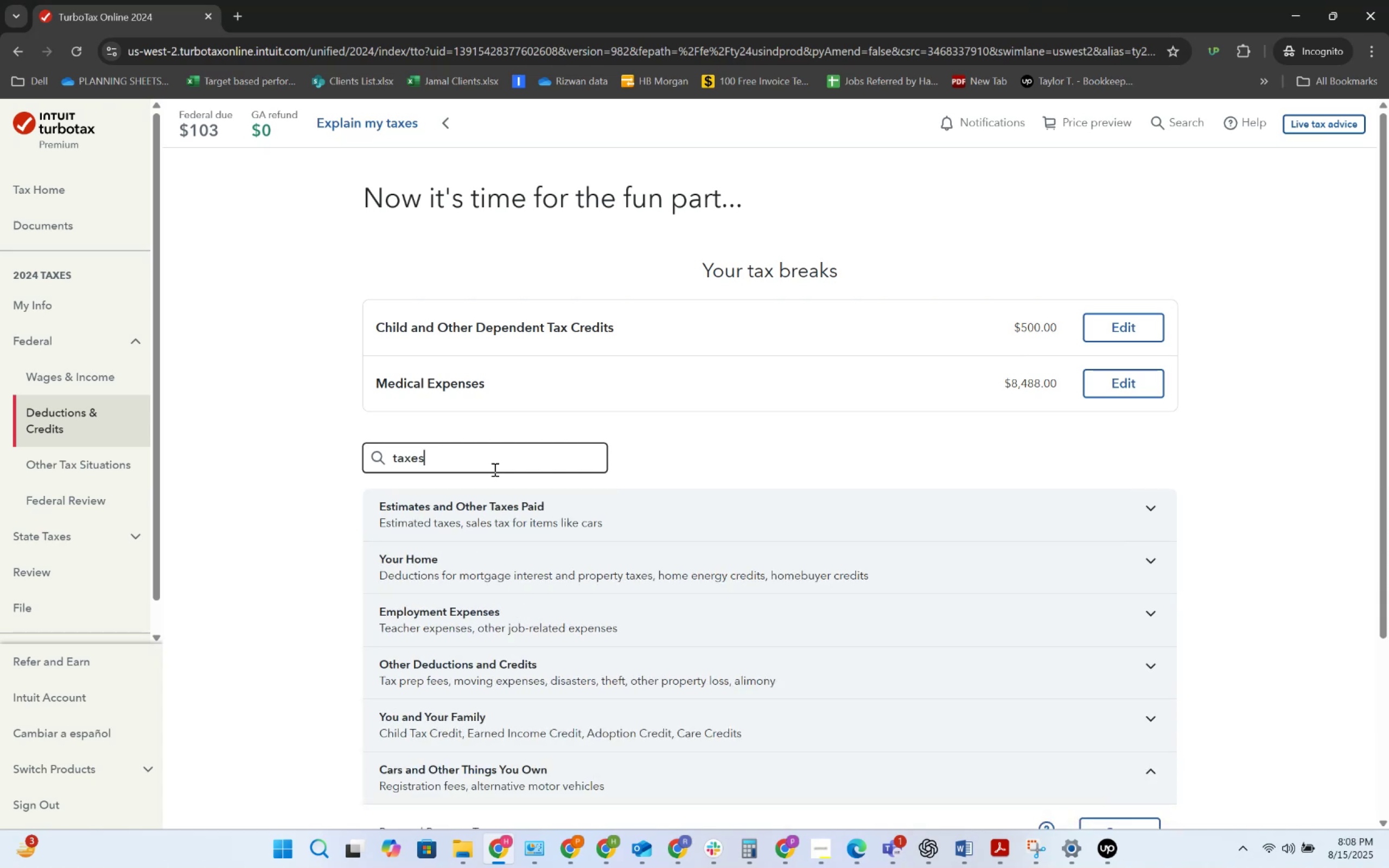 
key(Alt+AltLeft)
 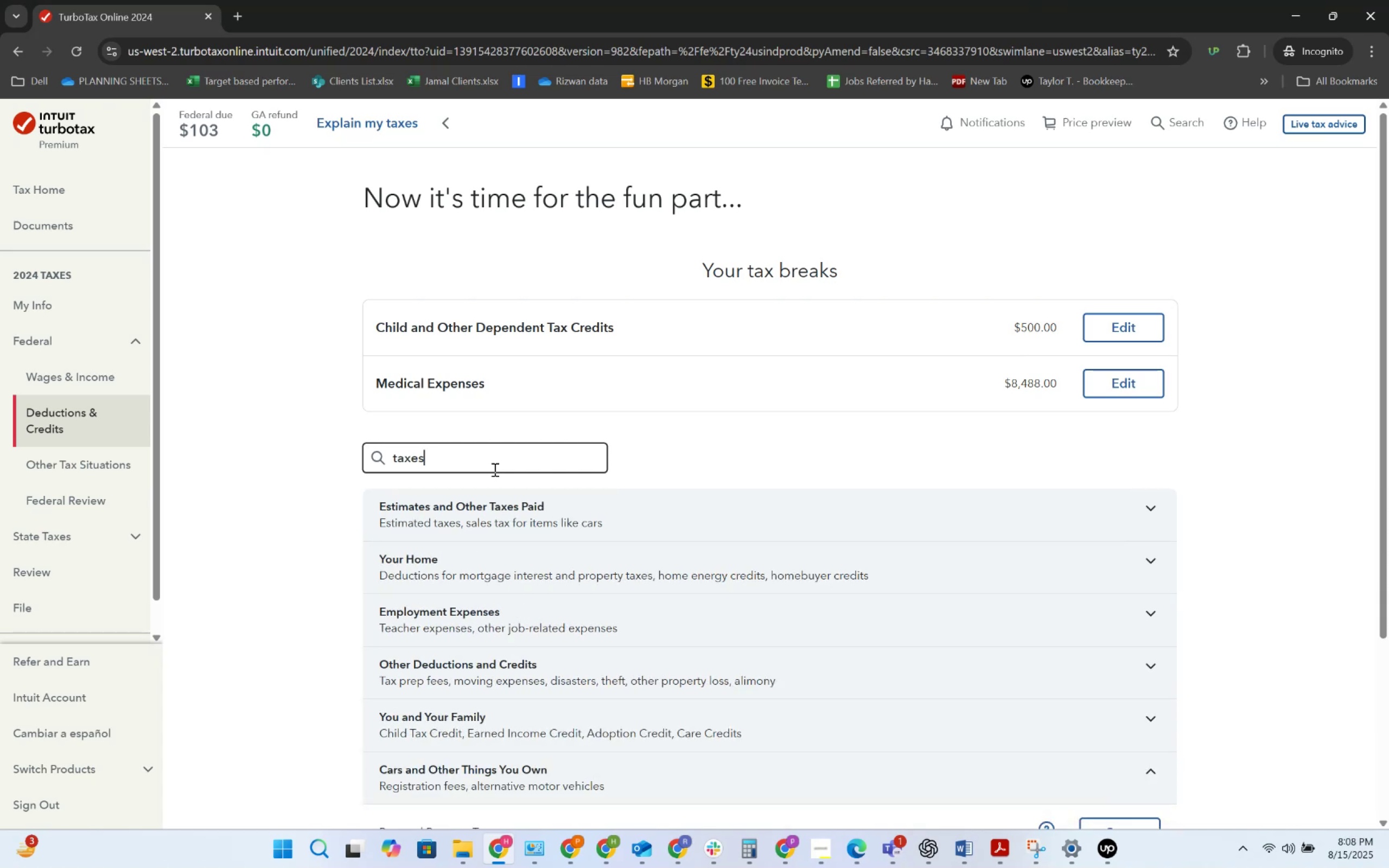 
key(Alt+Tab)
 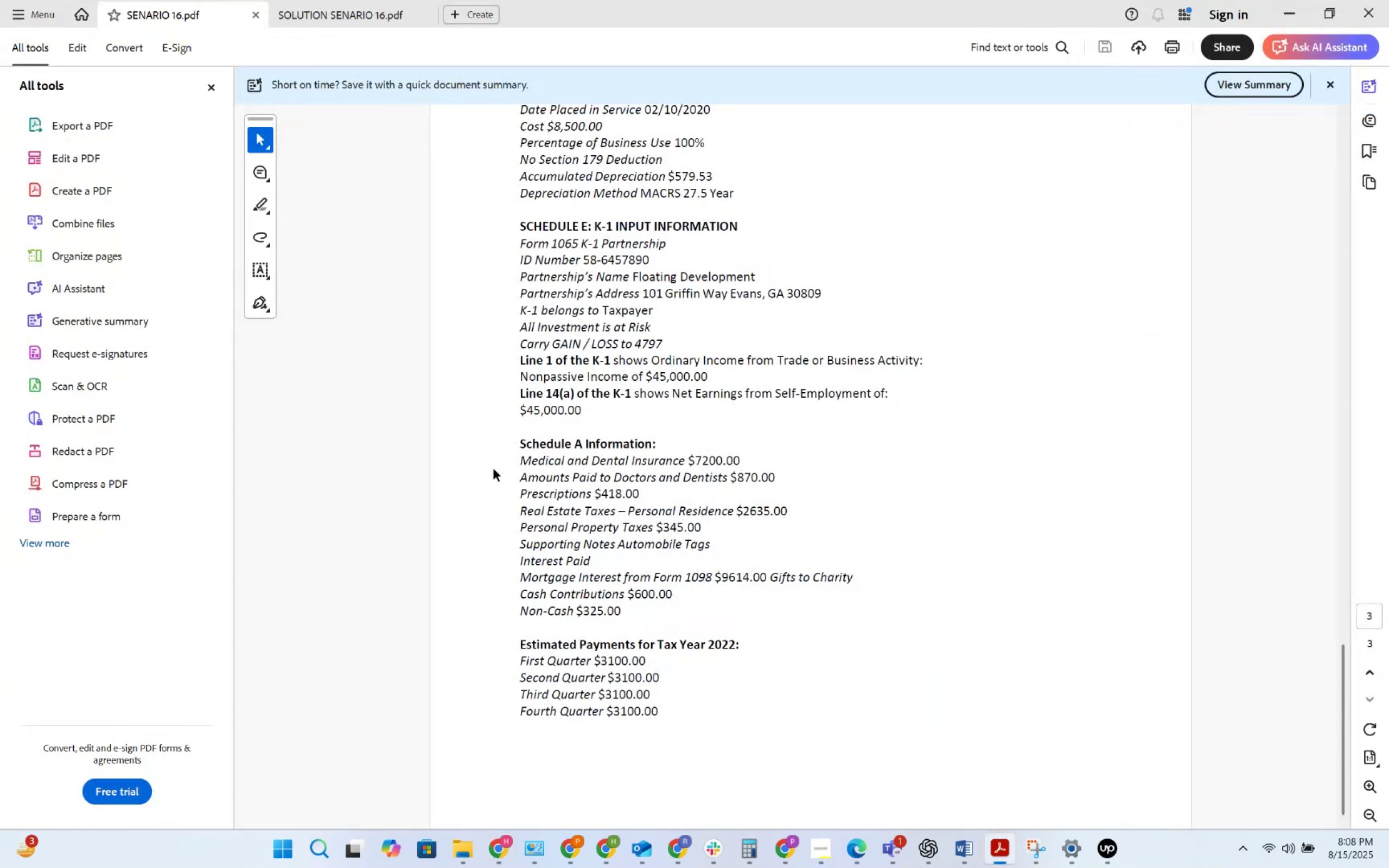 
key(Alt+AltLeft)
 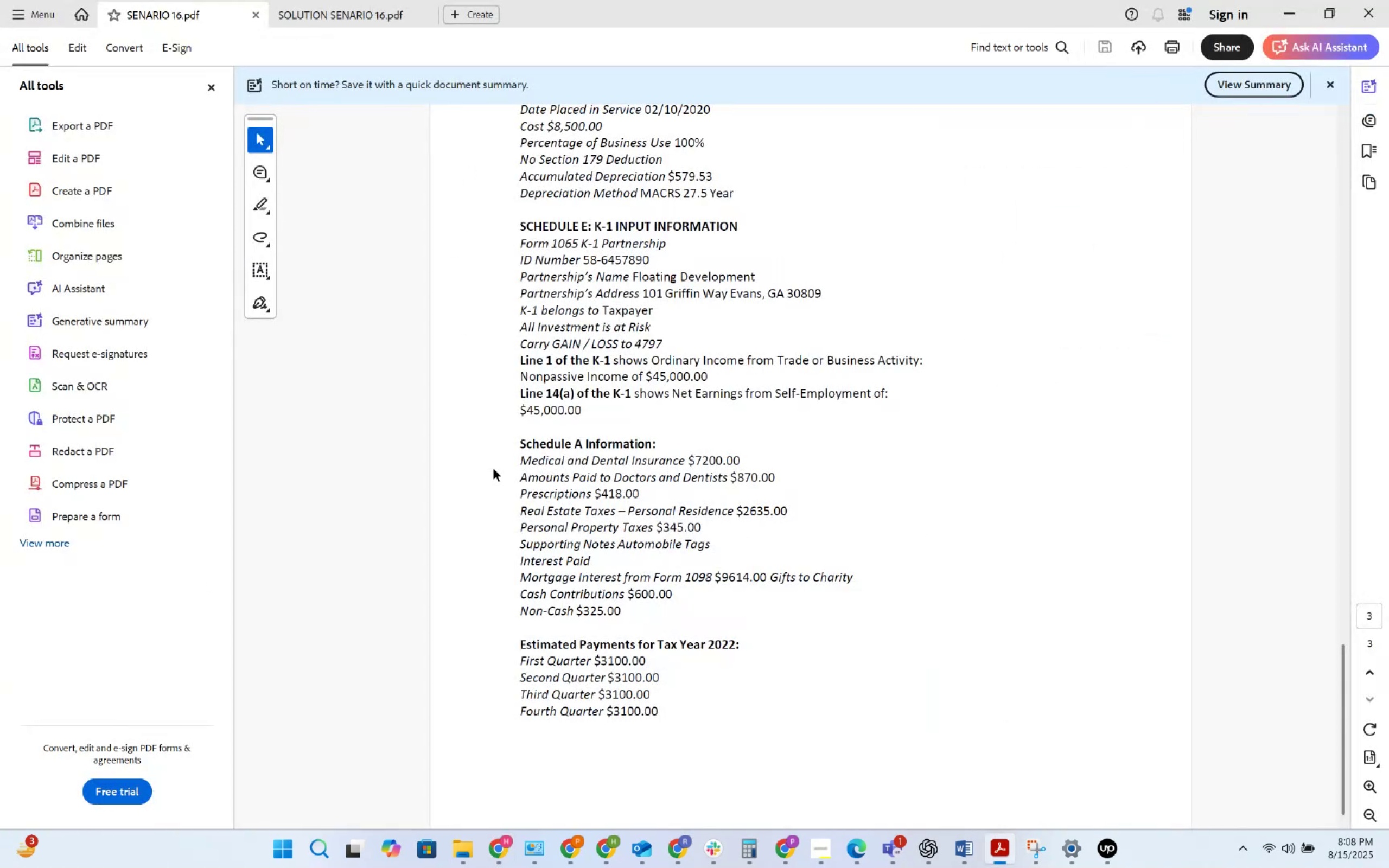 
key(Alt+Tab)
 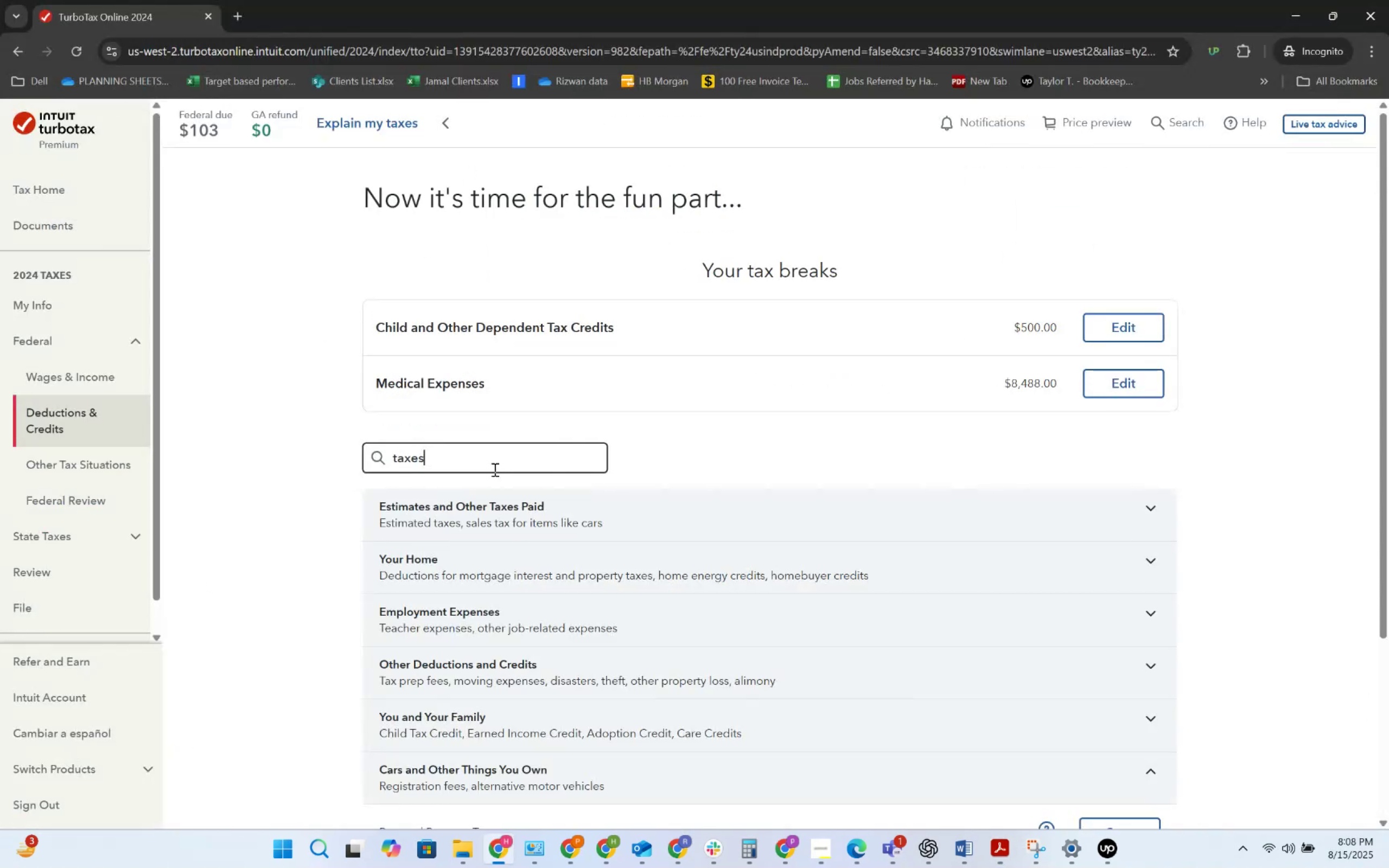 
key(Alt+AltLeft)
 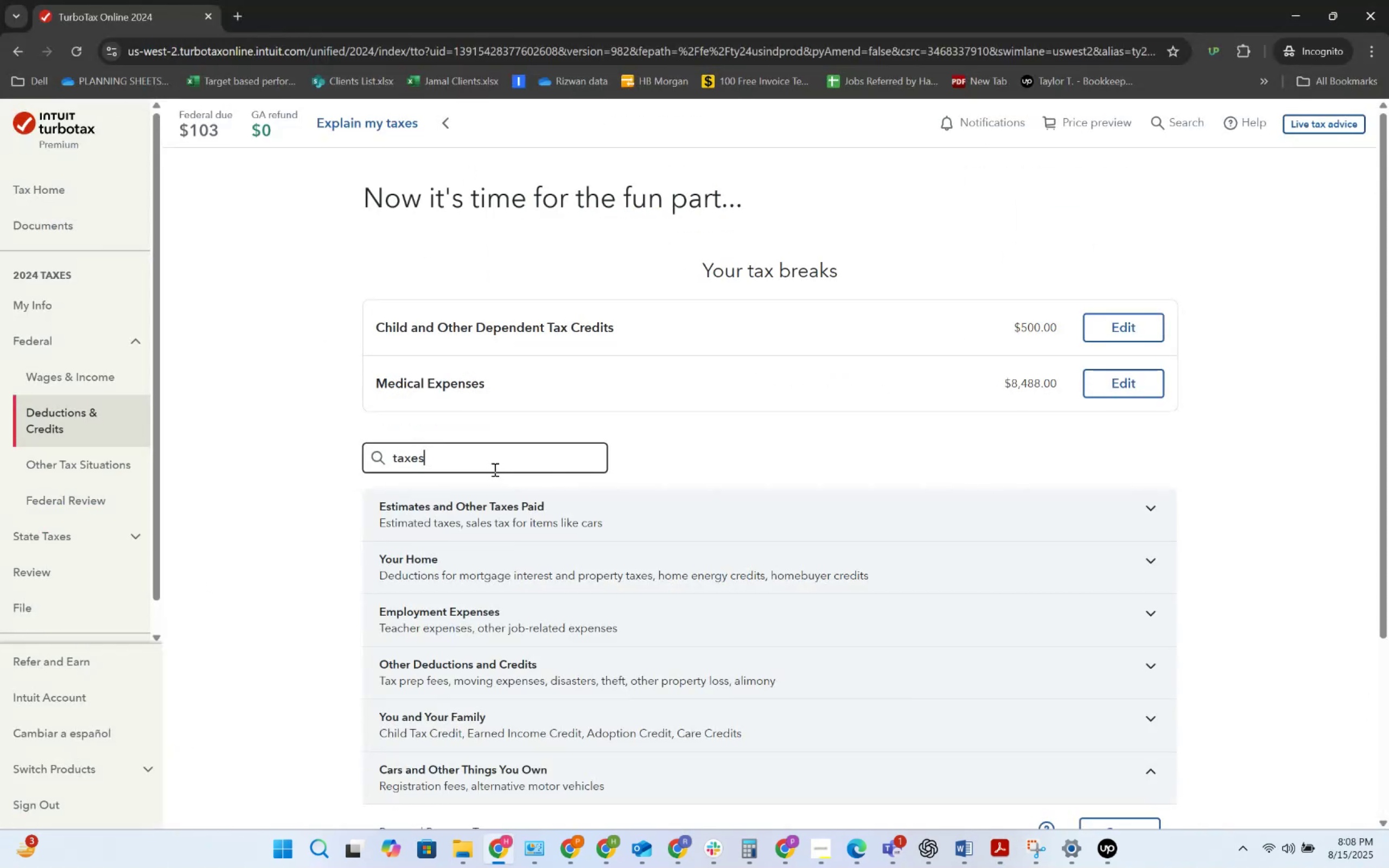 
key(Alt+Tab)
 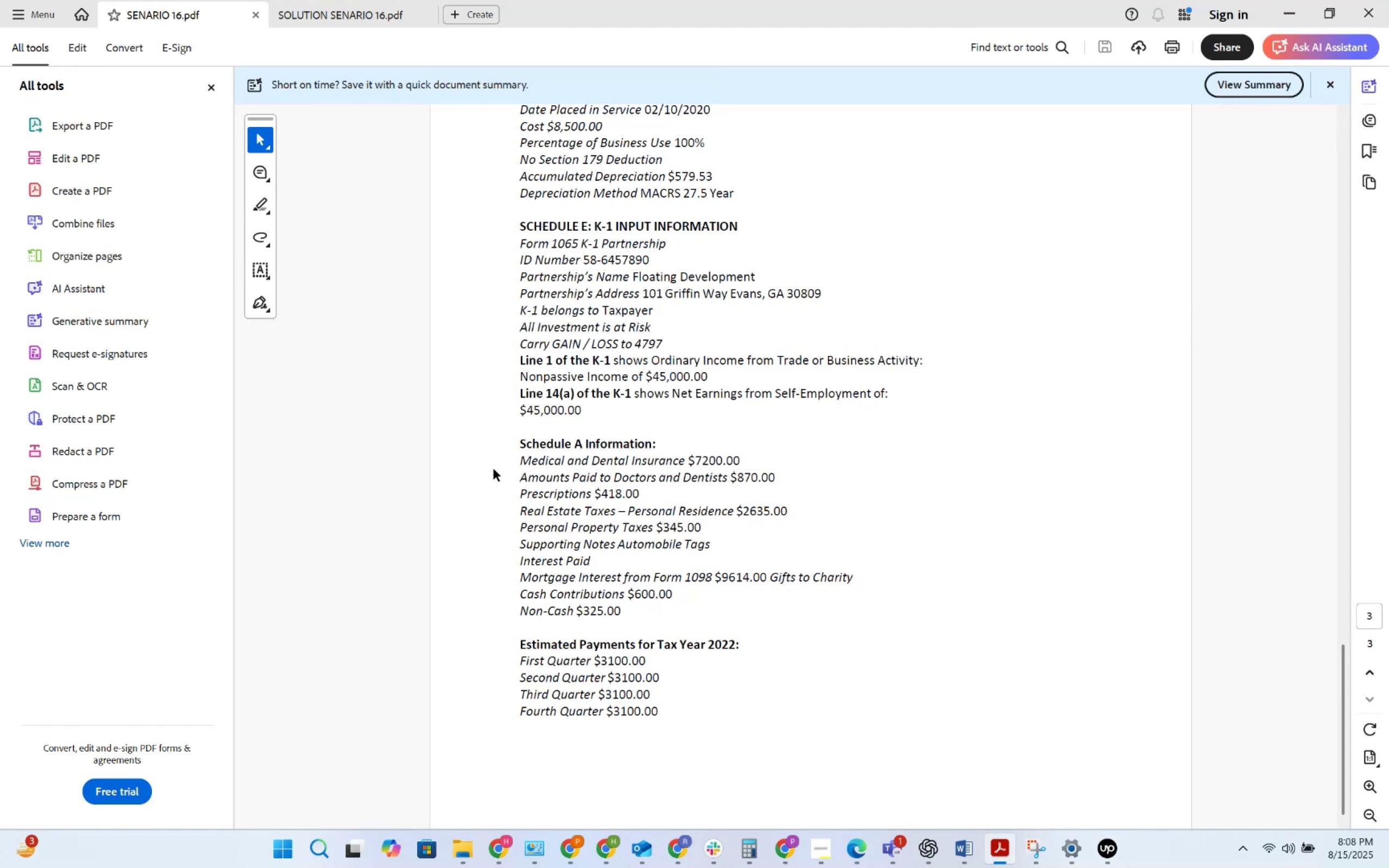 
wait(8.19)
 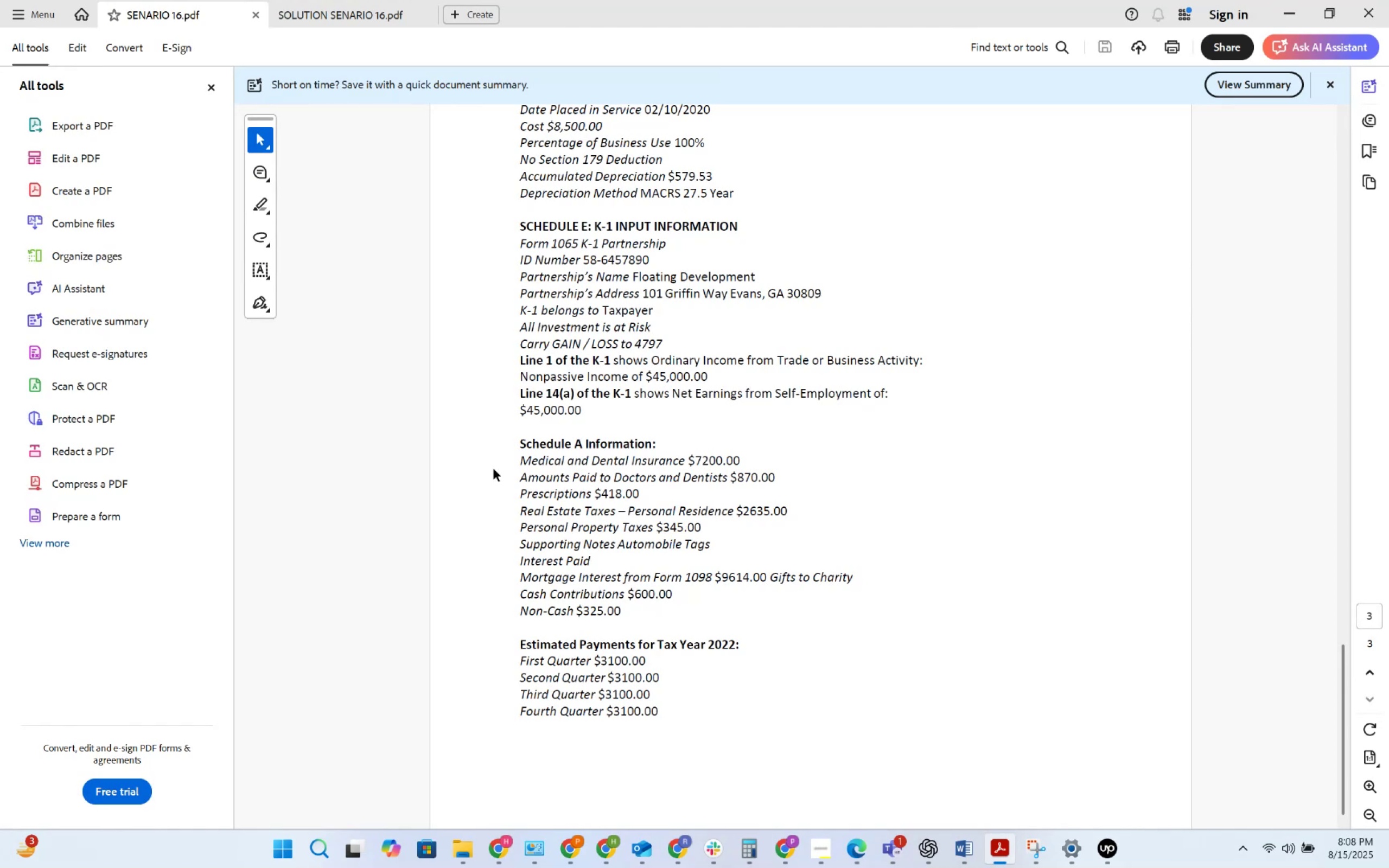 
key(Alt+AltLeft)
 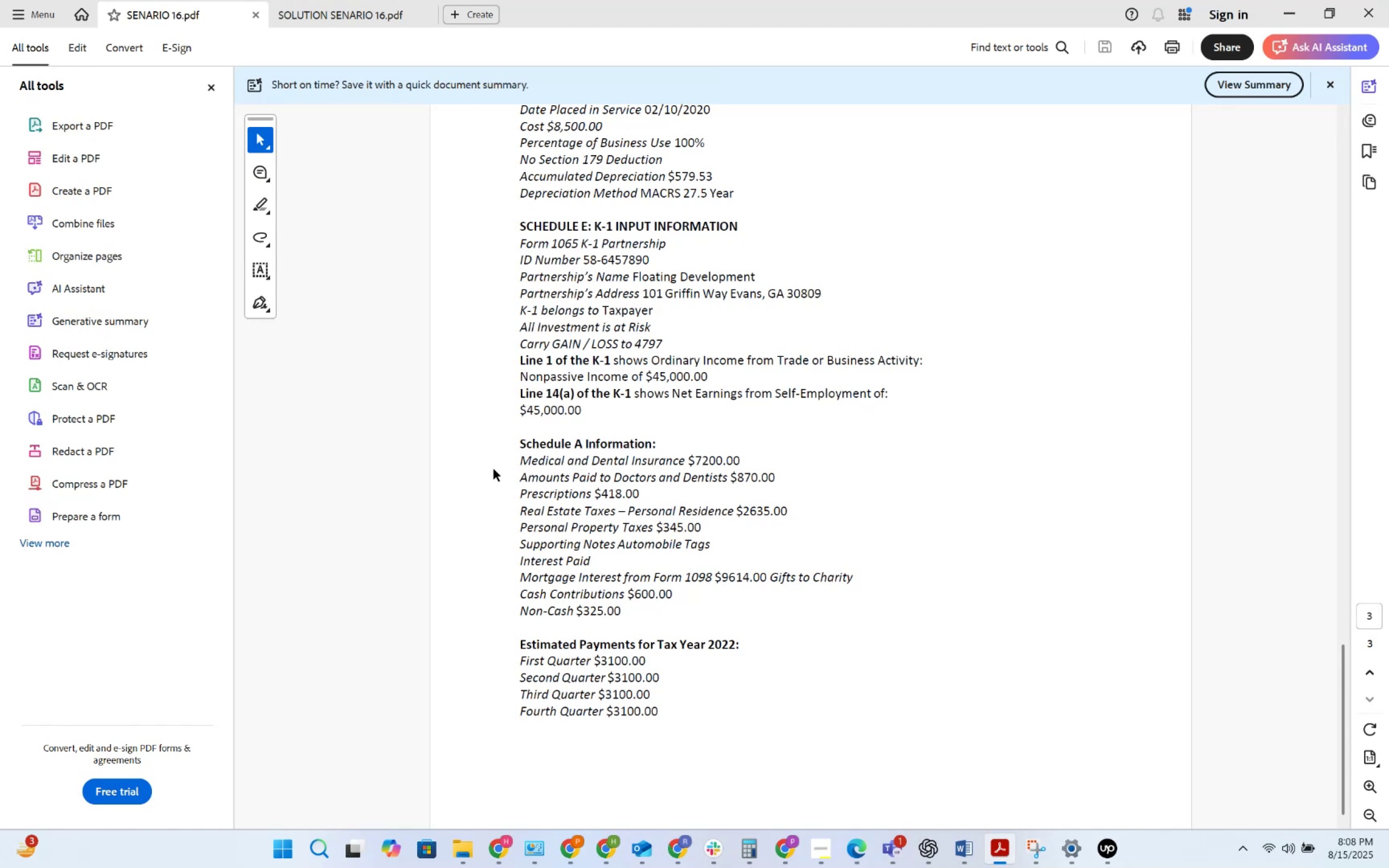 
key(Alt+Tab)
 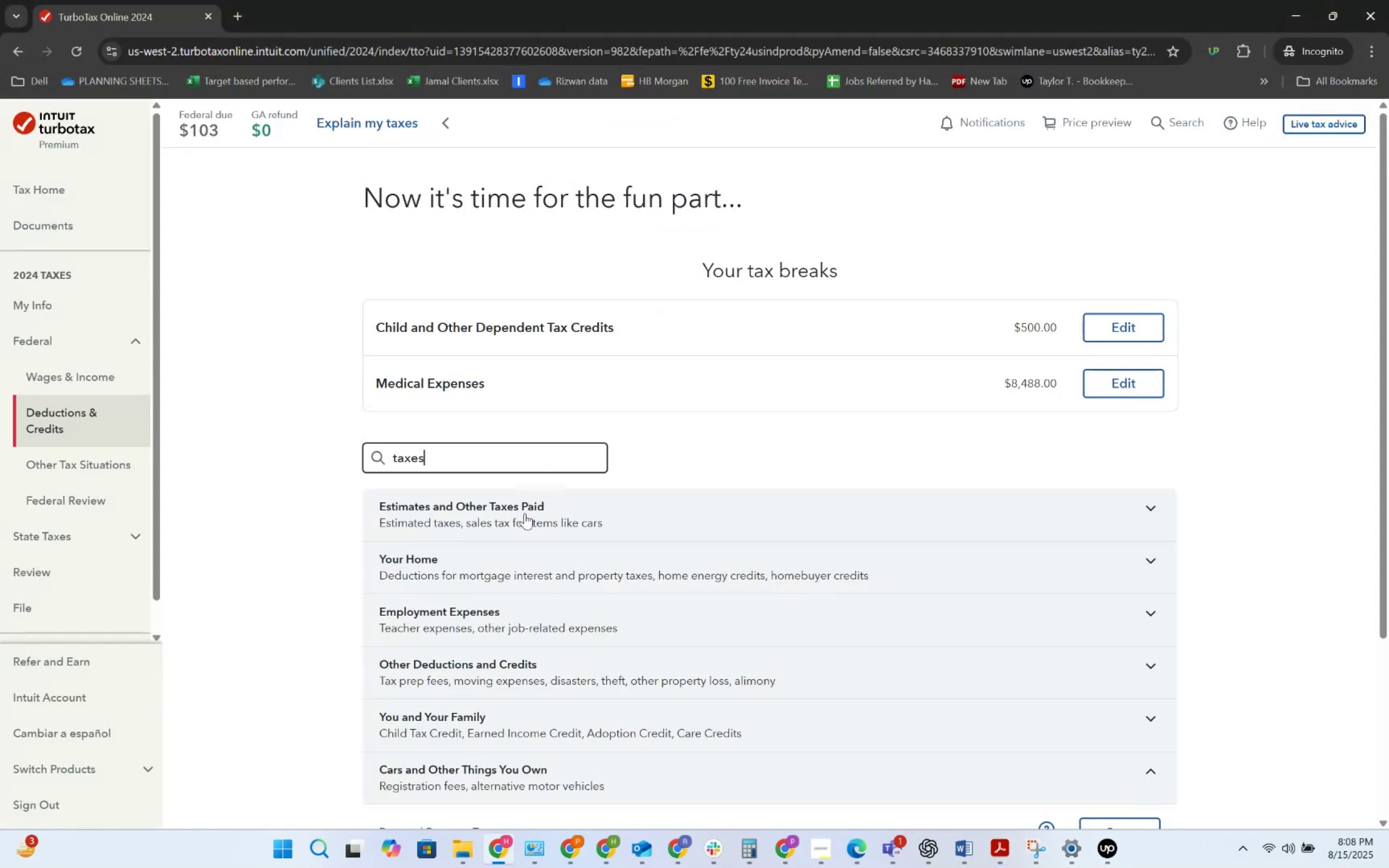 
left_click([525, 513])
 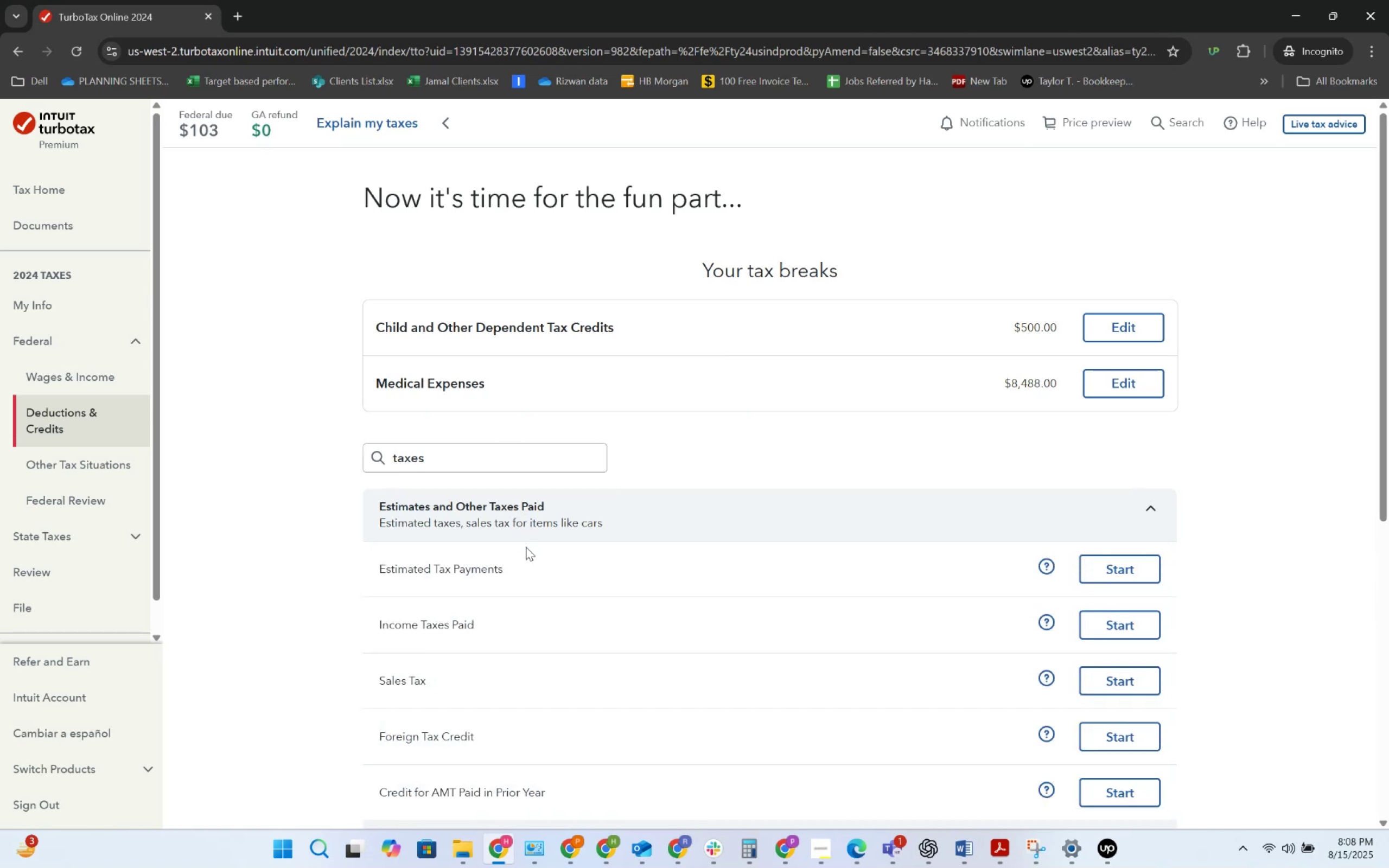 
scroll: coordinate [571, 617], scroll_direction: down, amount: 4.0
 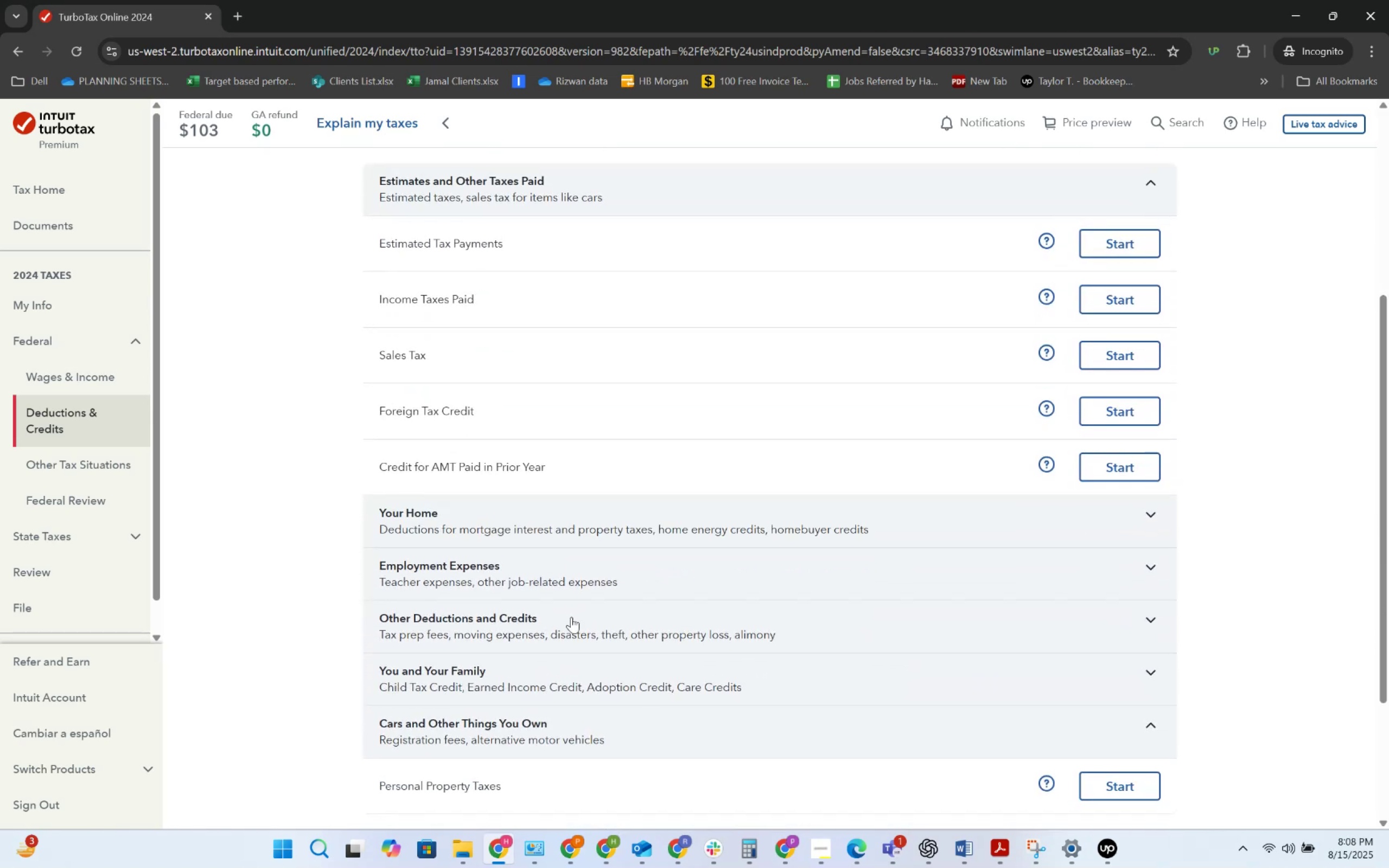 
key(Alt+AltLeft)
 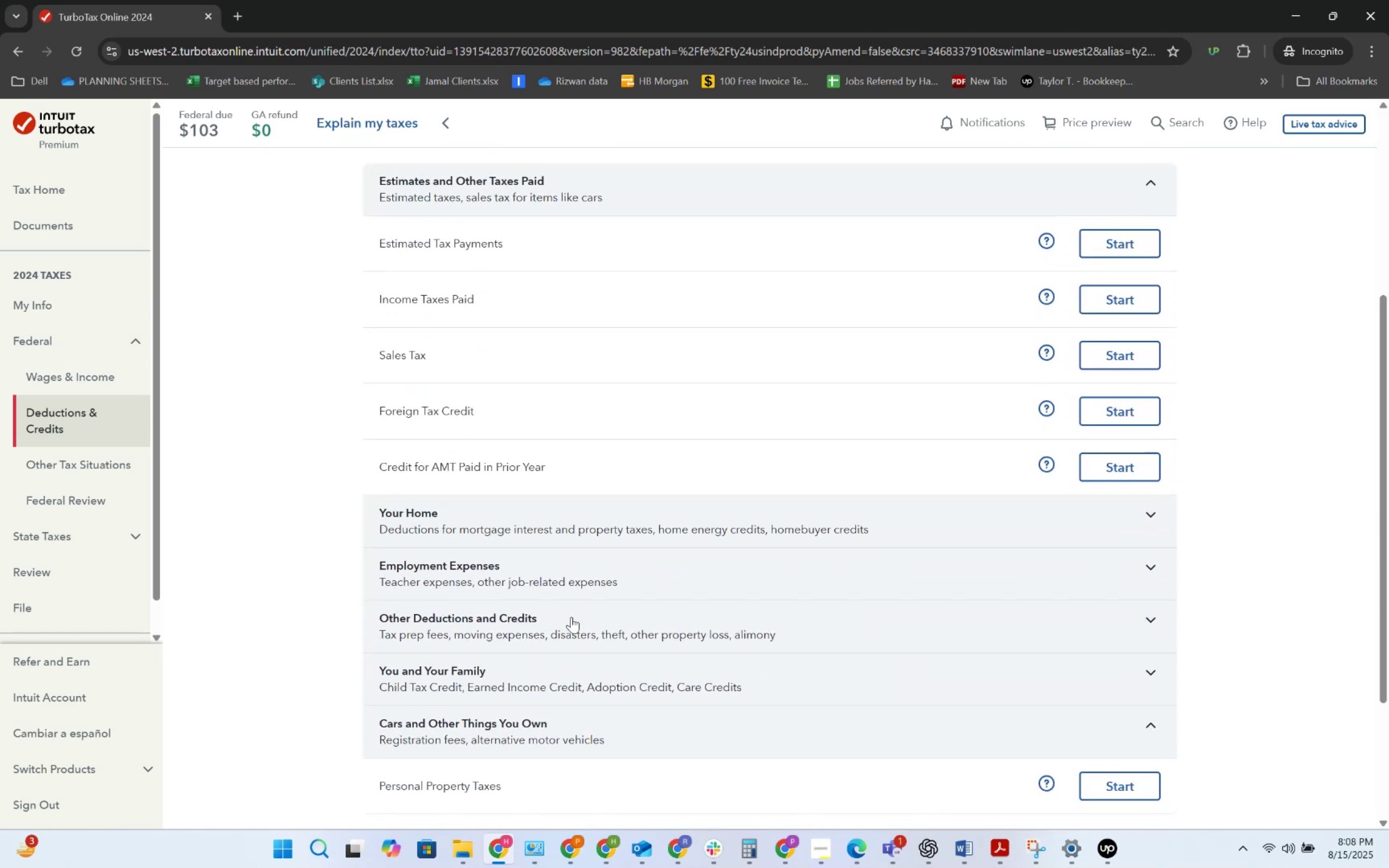 
key(Alt+Tab)
 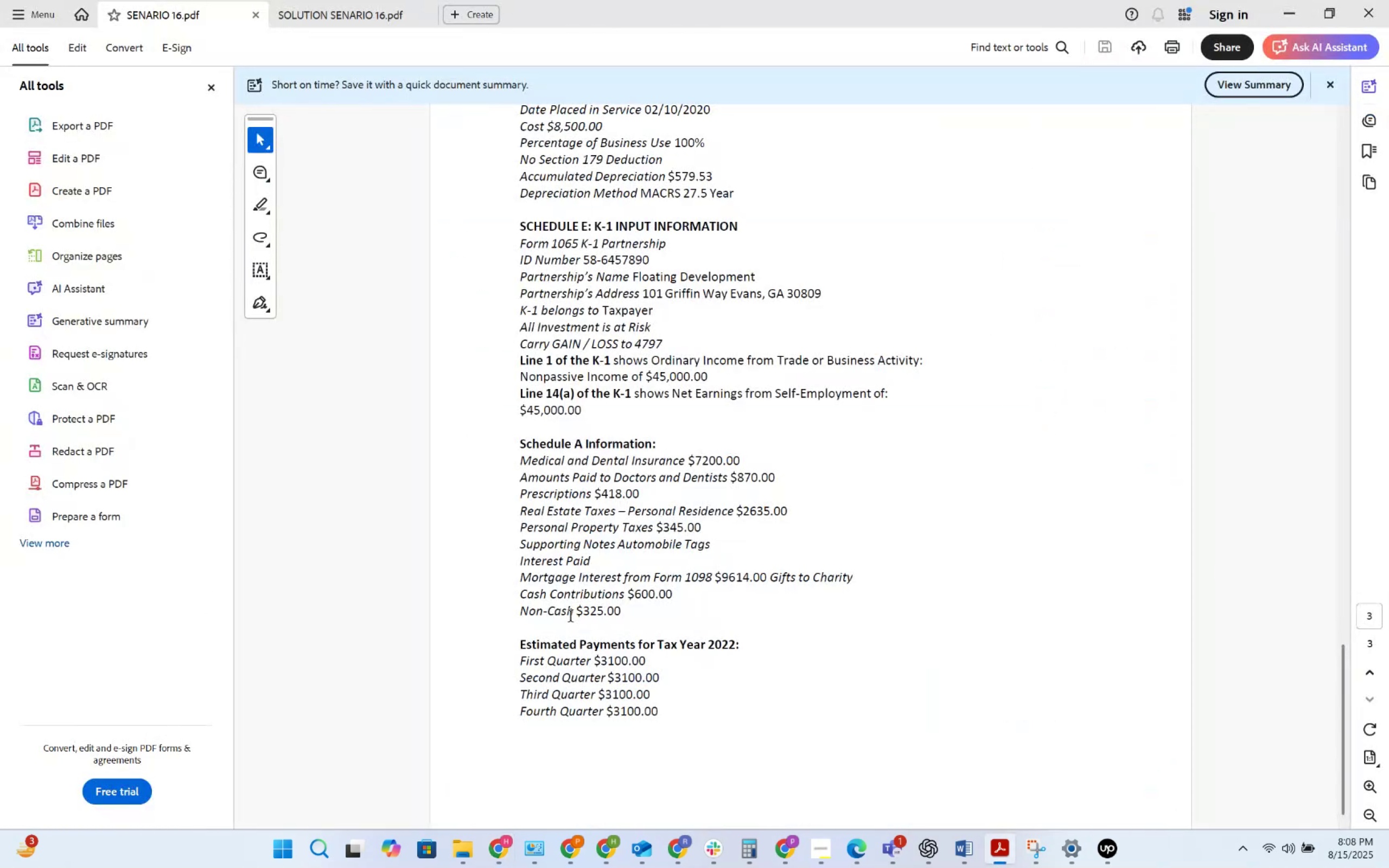 
key(Alt+AltLeft)
 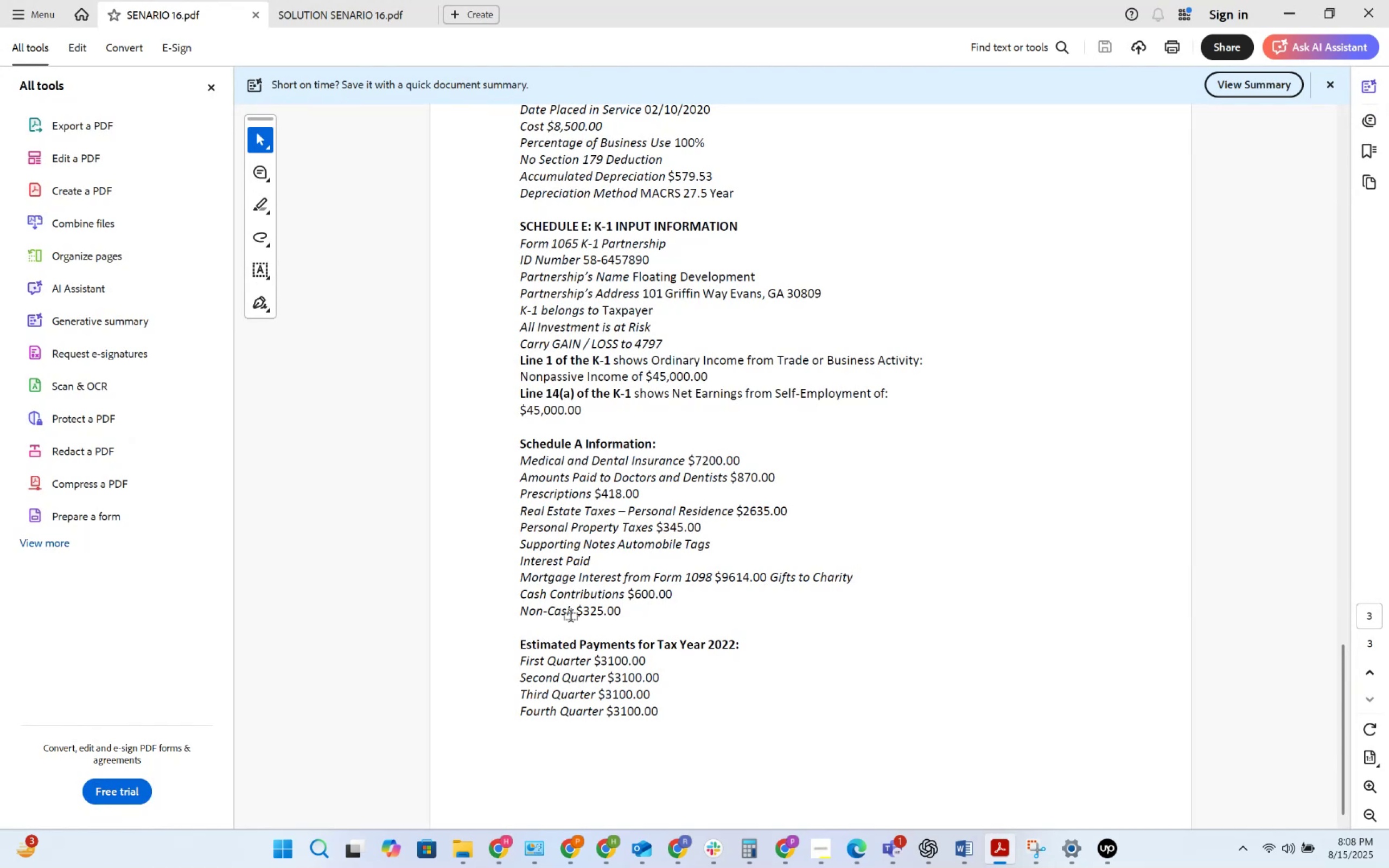 
key(Alt+Tab)
 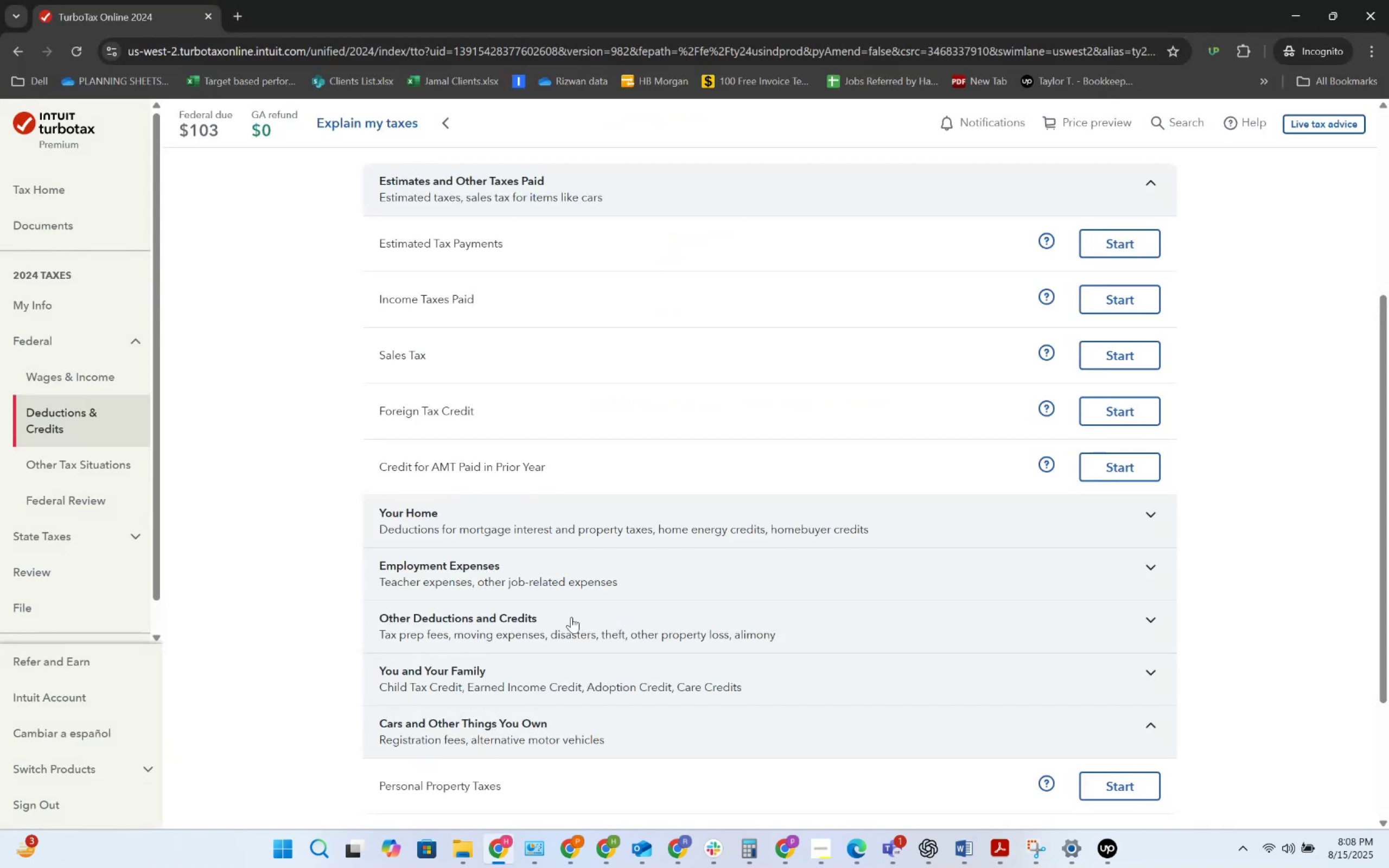 
scroll: coordinate [571, 617], scroll_direction: down, amount: 2.0
 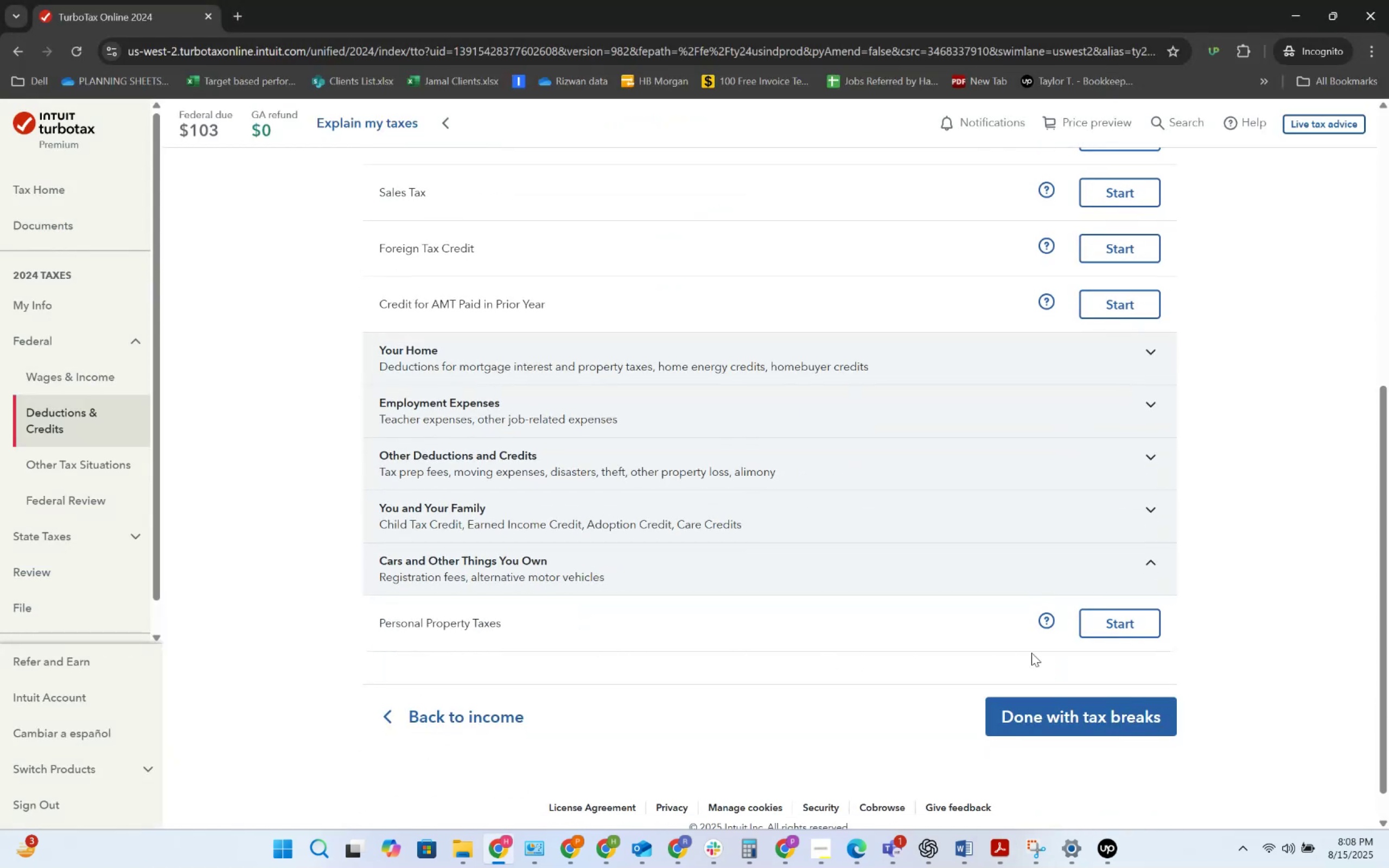 
left_click([1089, 624])
 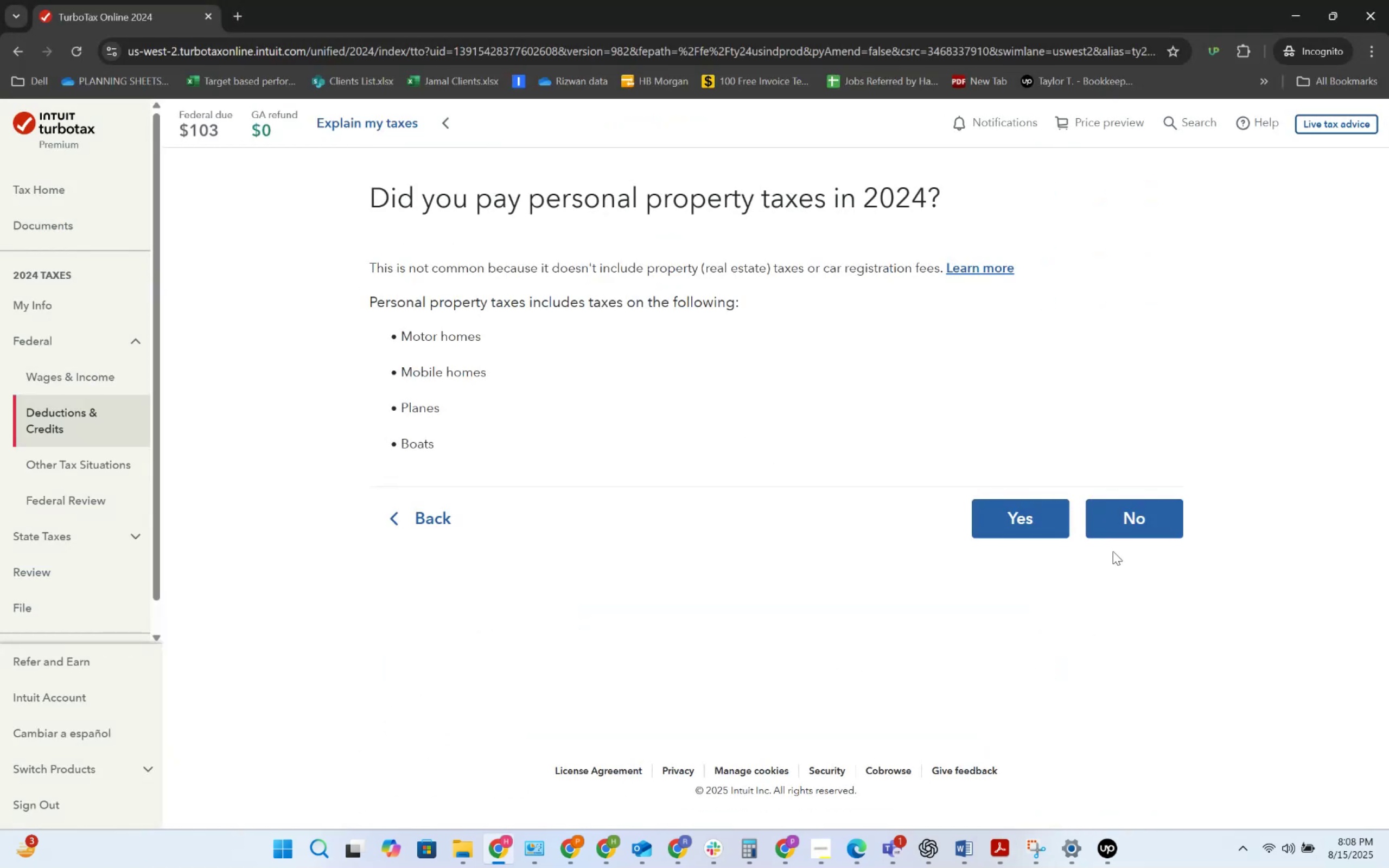 
left_click([1043, 521])
 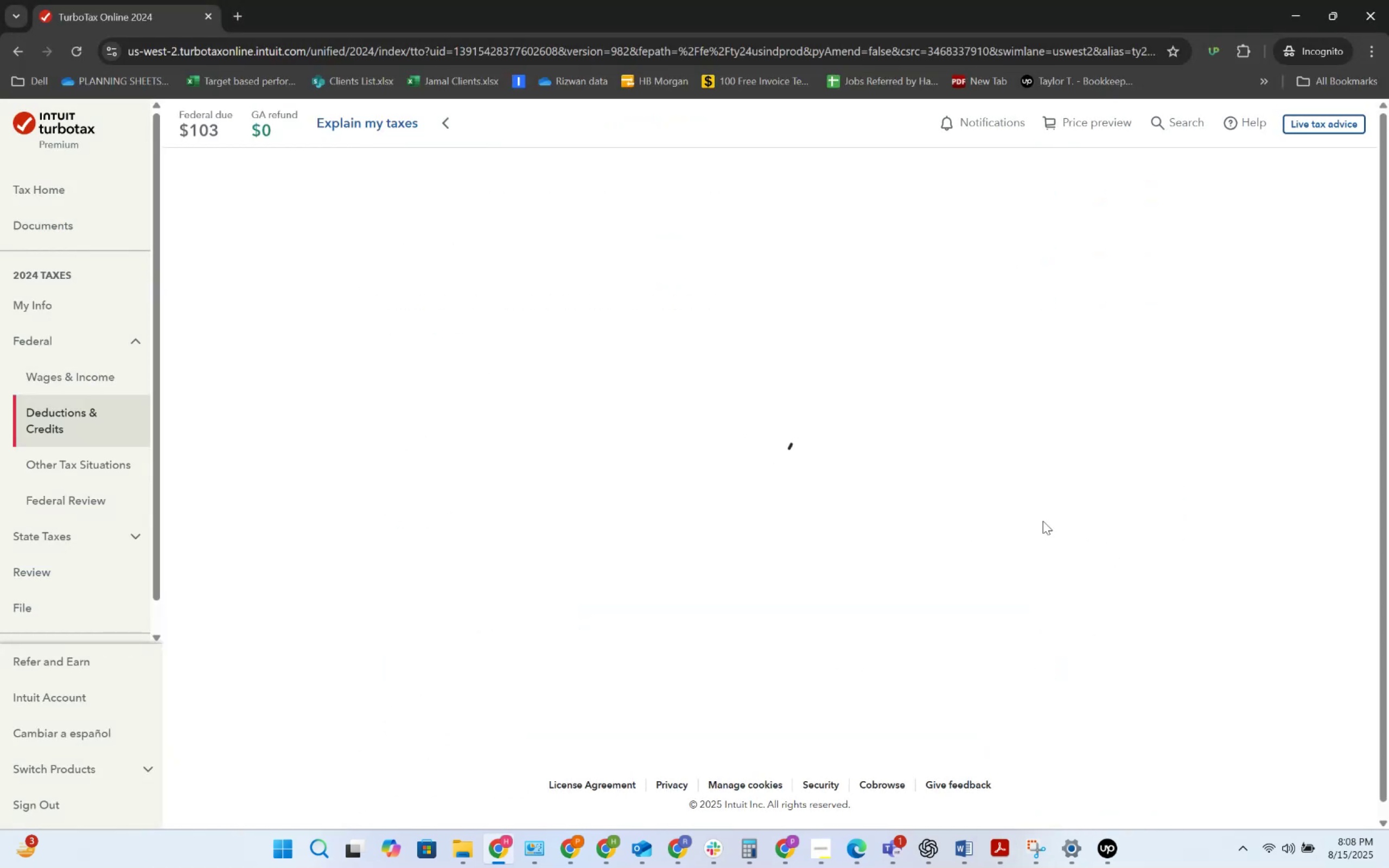 
key(Alt+AltLeft)
 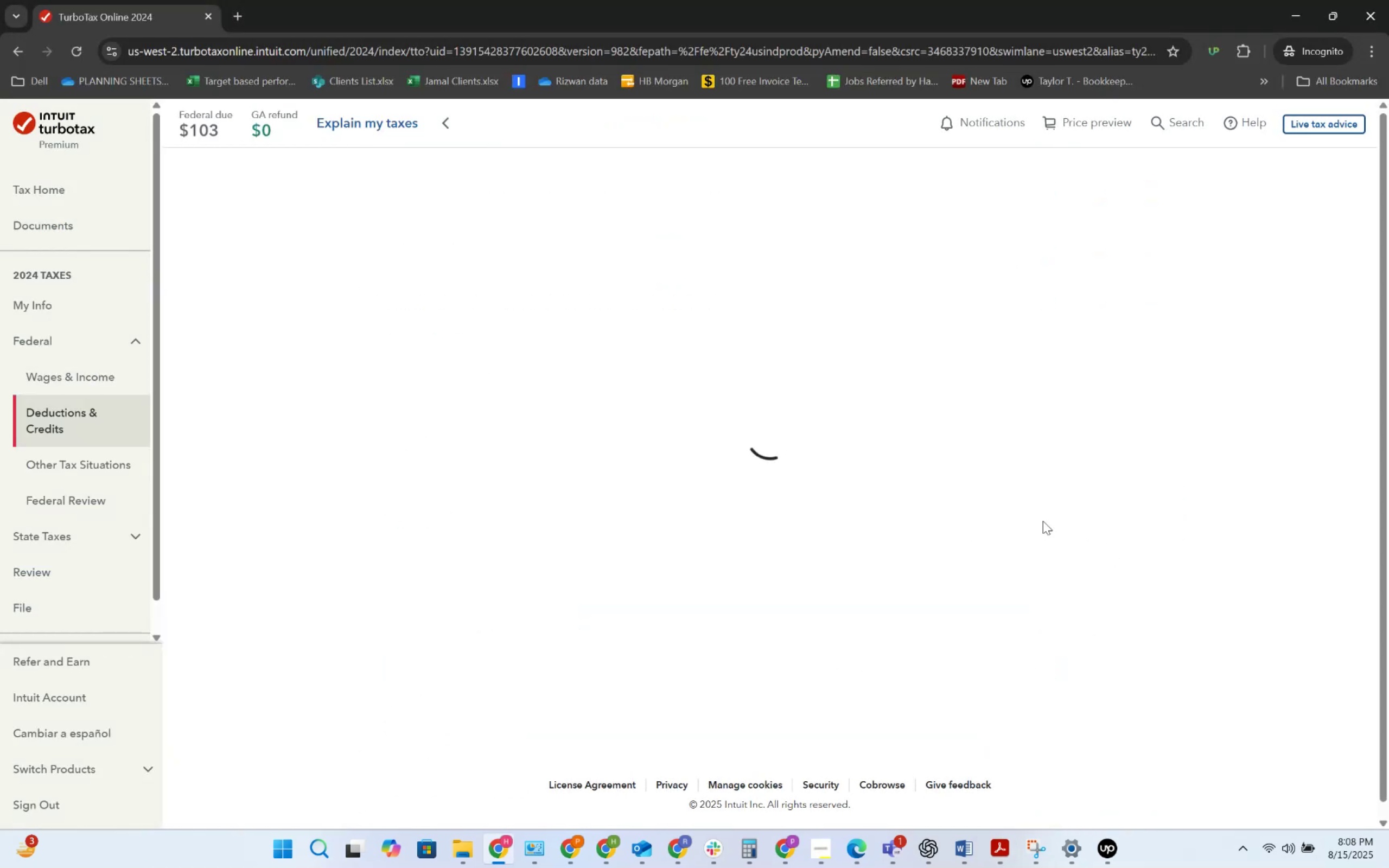 
key(Alt+Tab)
 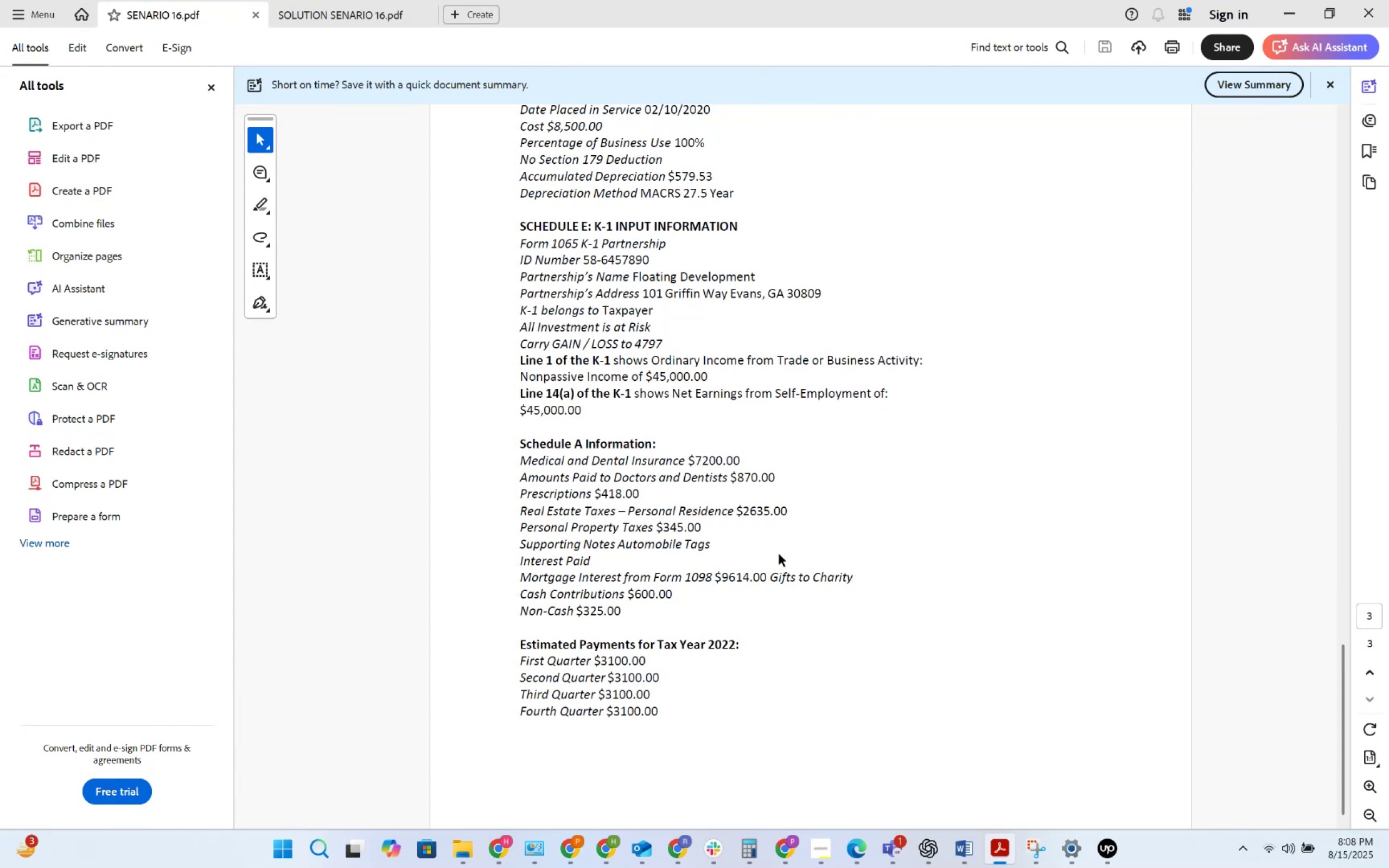 
key(Alt+AltLeft)
 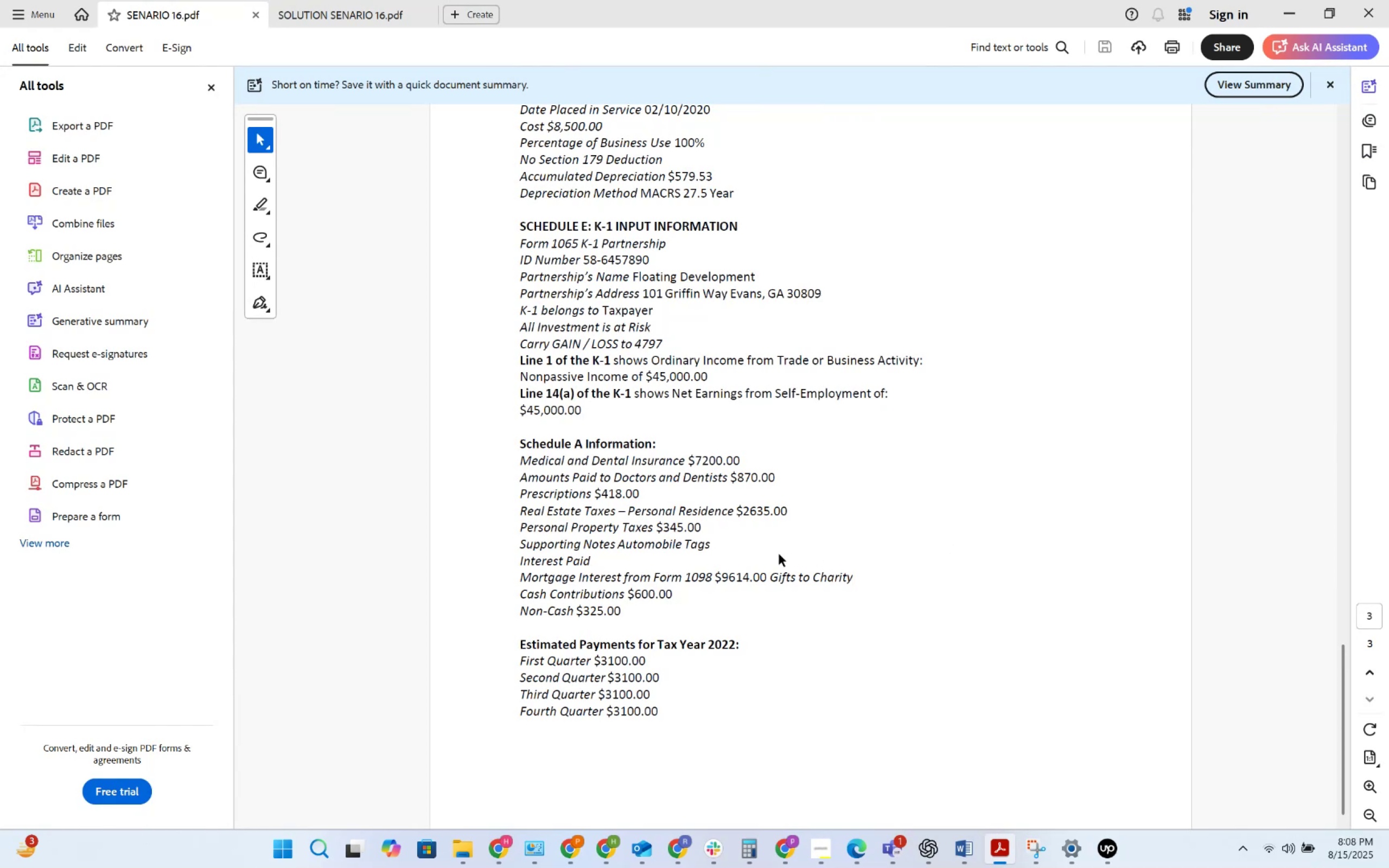 
key(Alt+Tab)
 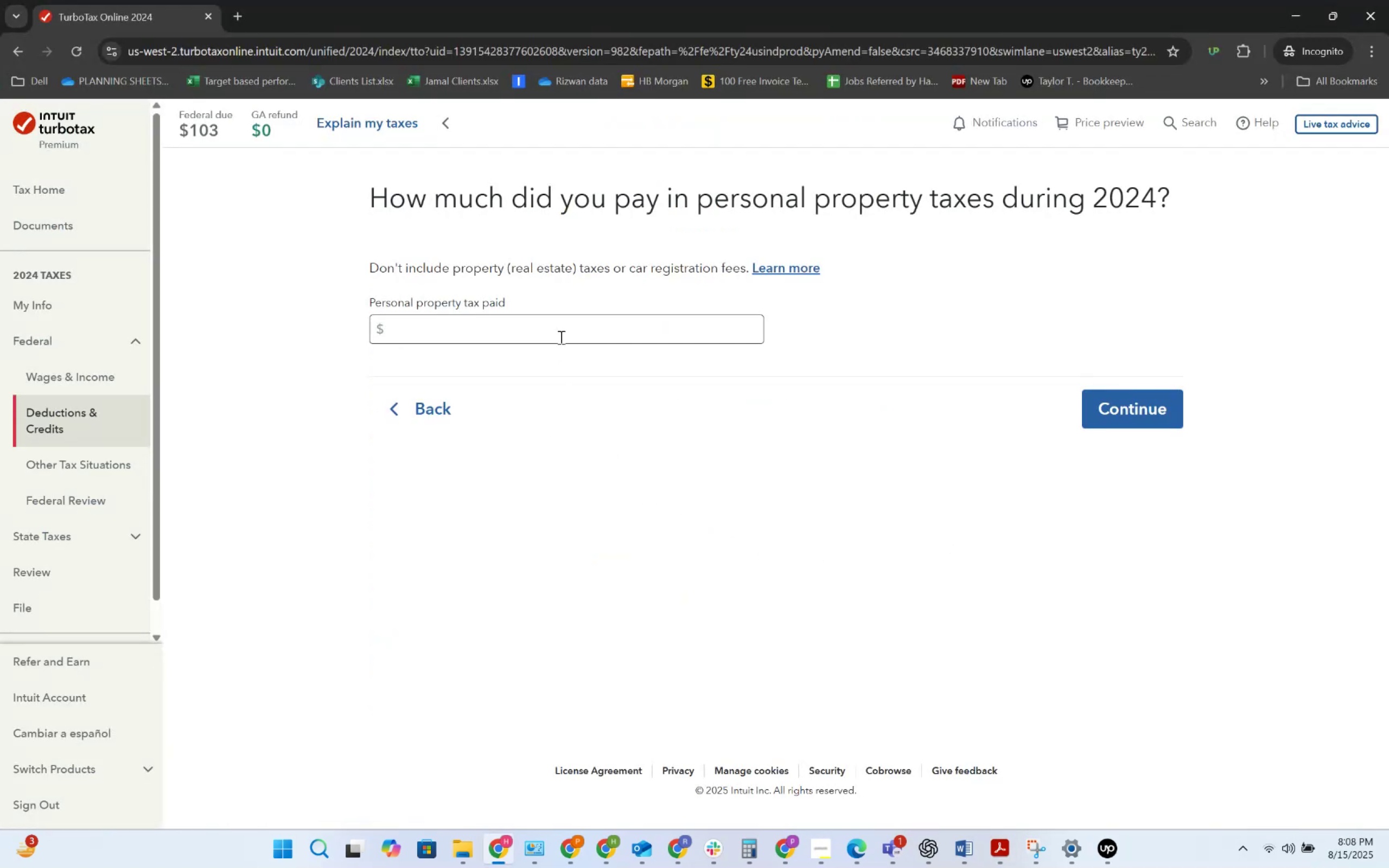 
left_click([560, 336])
 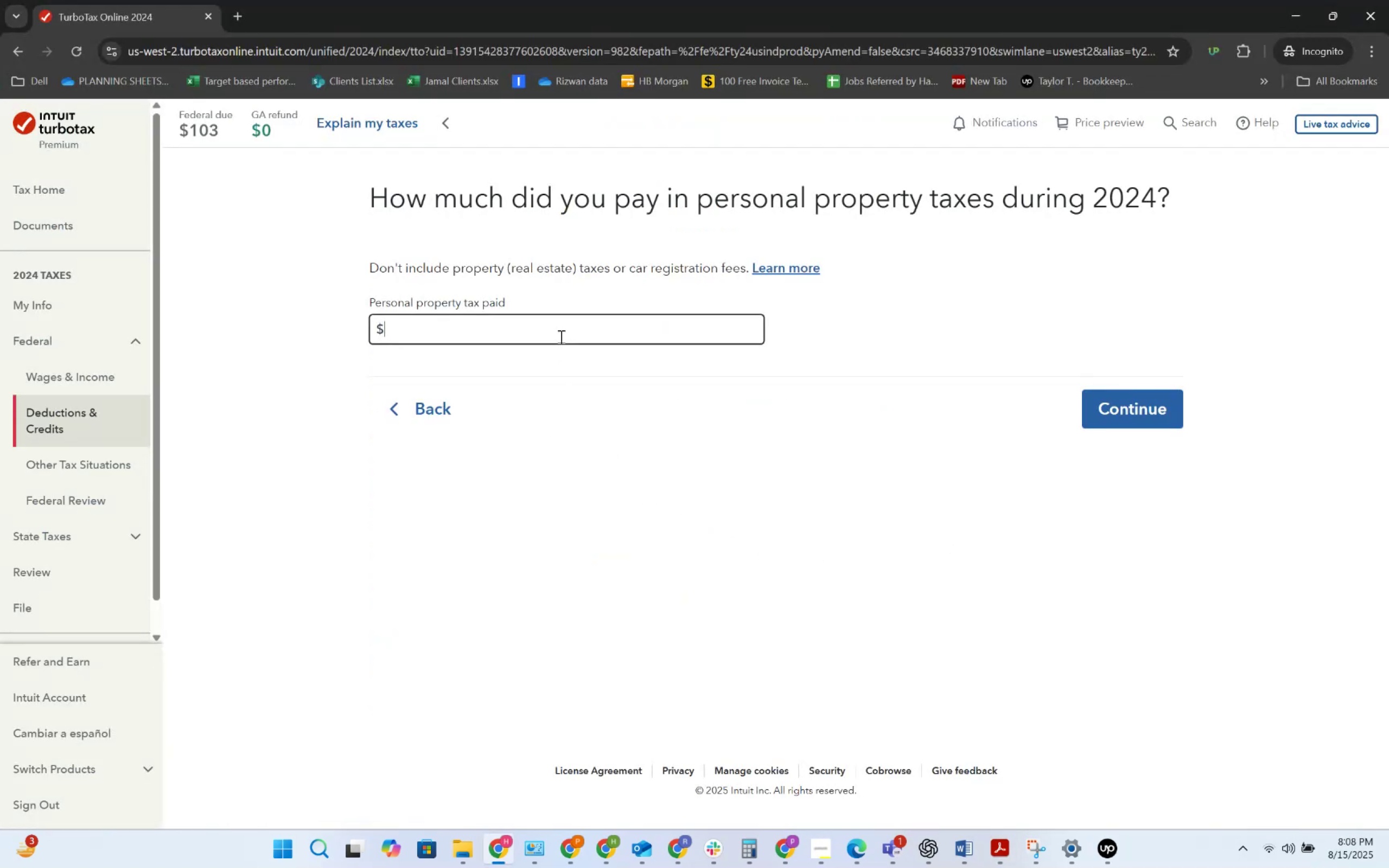 
key(Alt+AltLeft)
 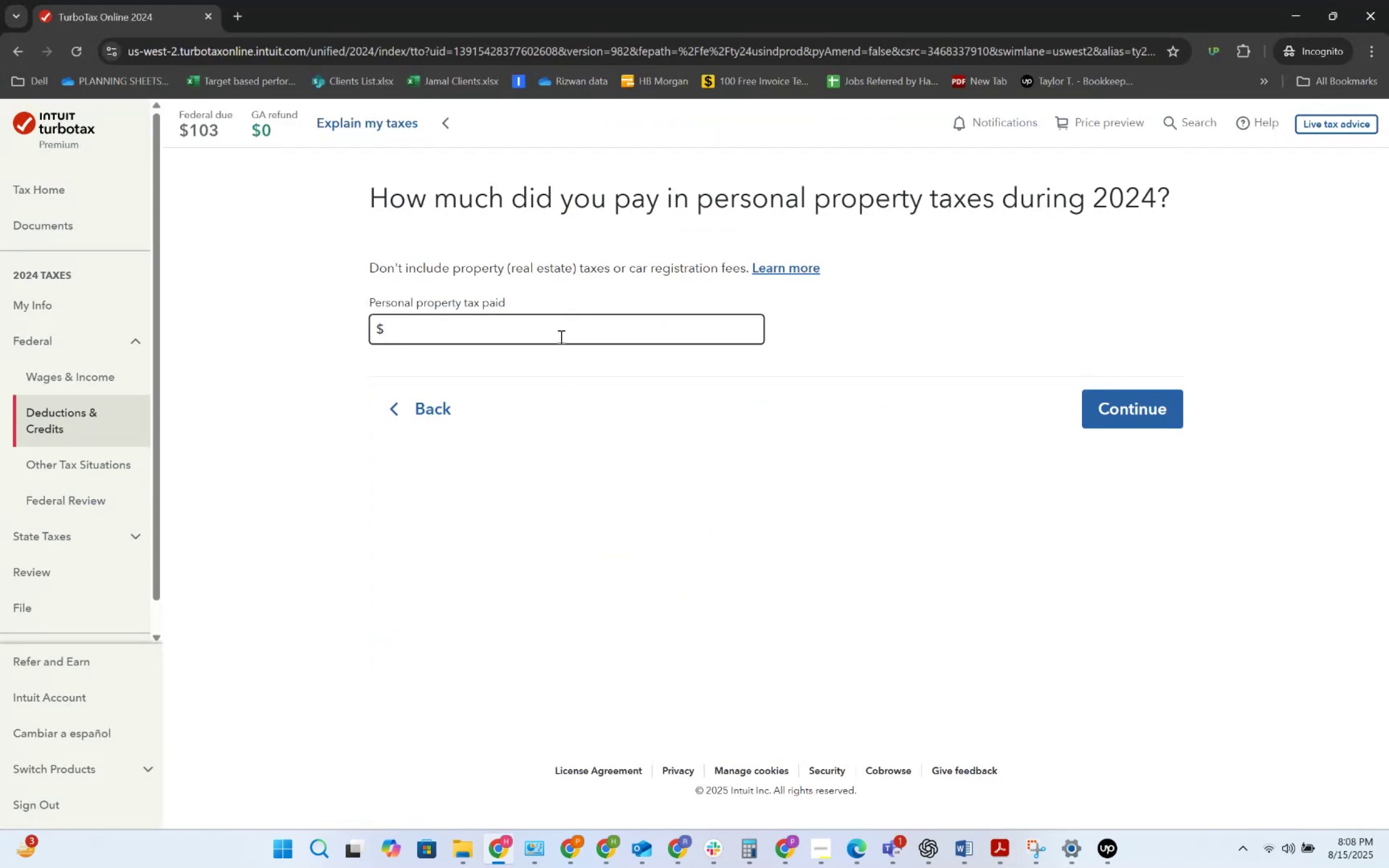 
key(Alt+Tab)
 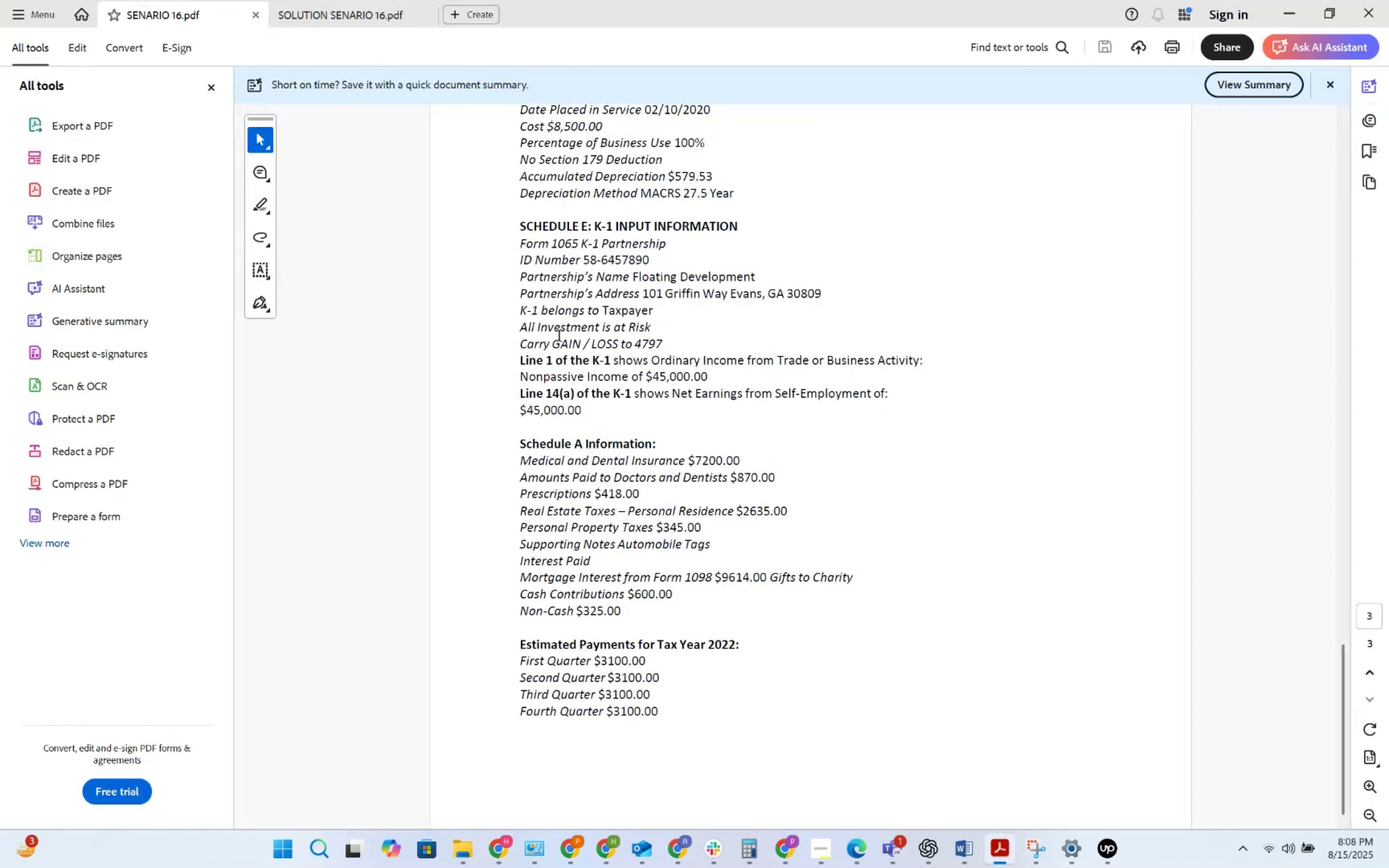 
key(Alt+AltLeft)
 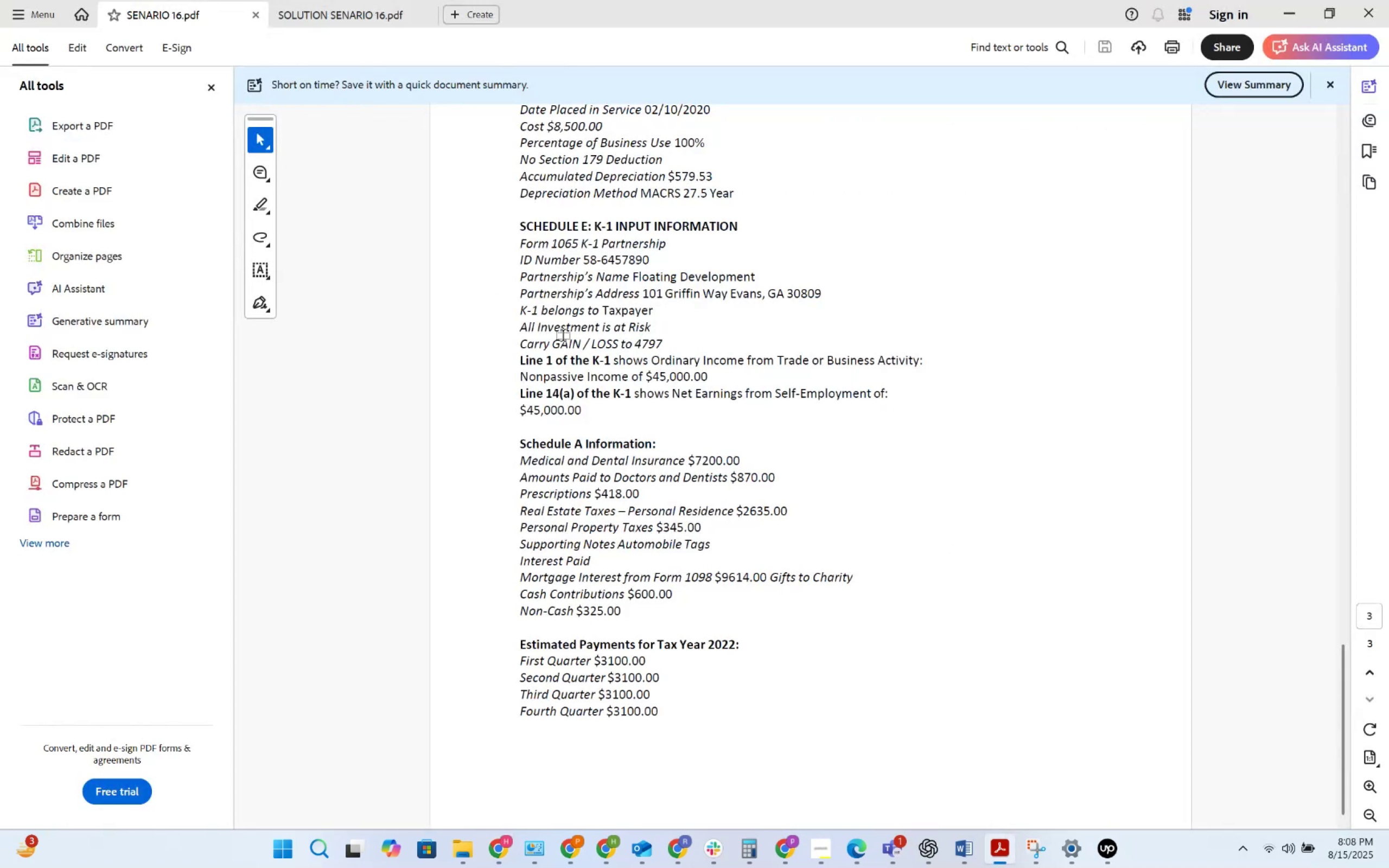 
key(Alt+Tab)
 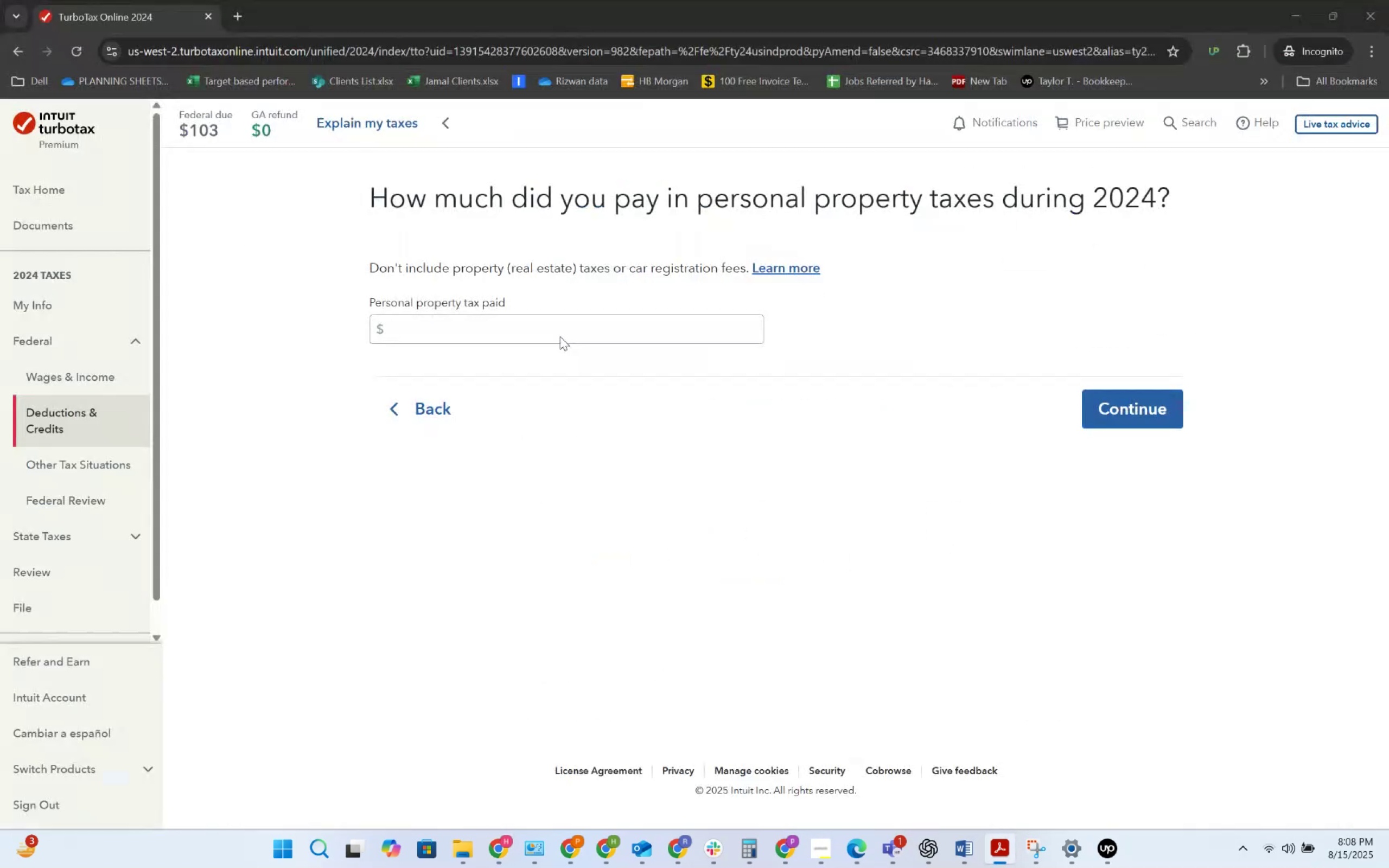 
key(Numpad2)
 